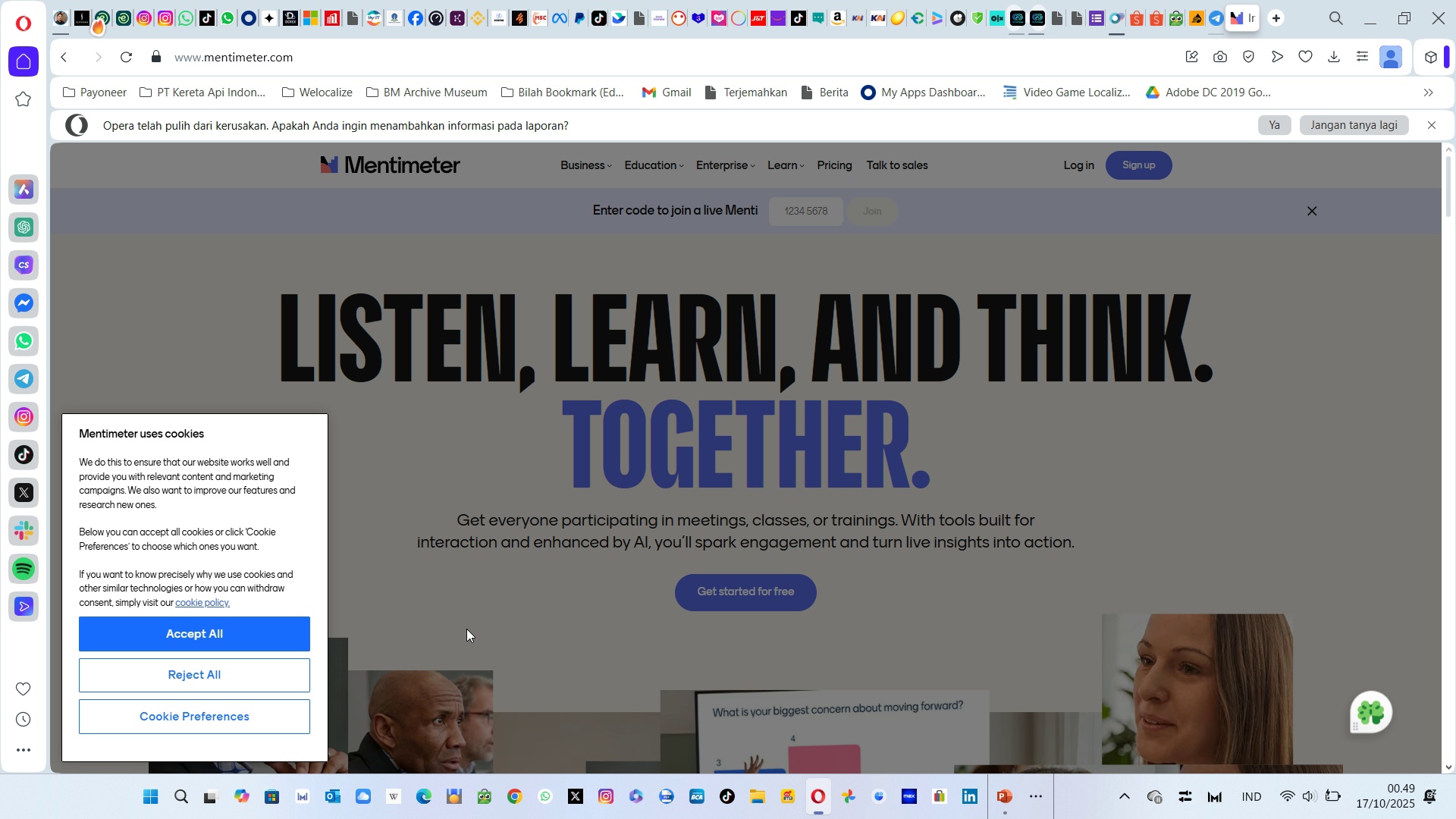 
wait(6.7)
 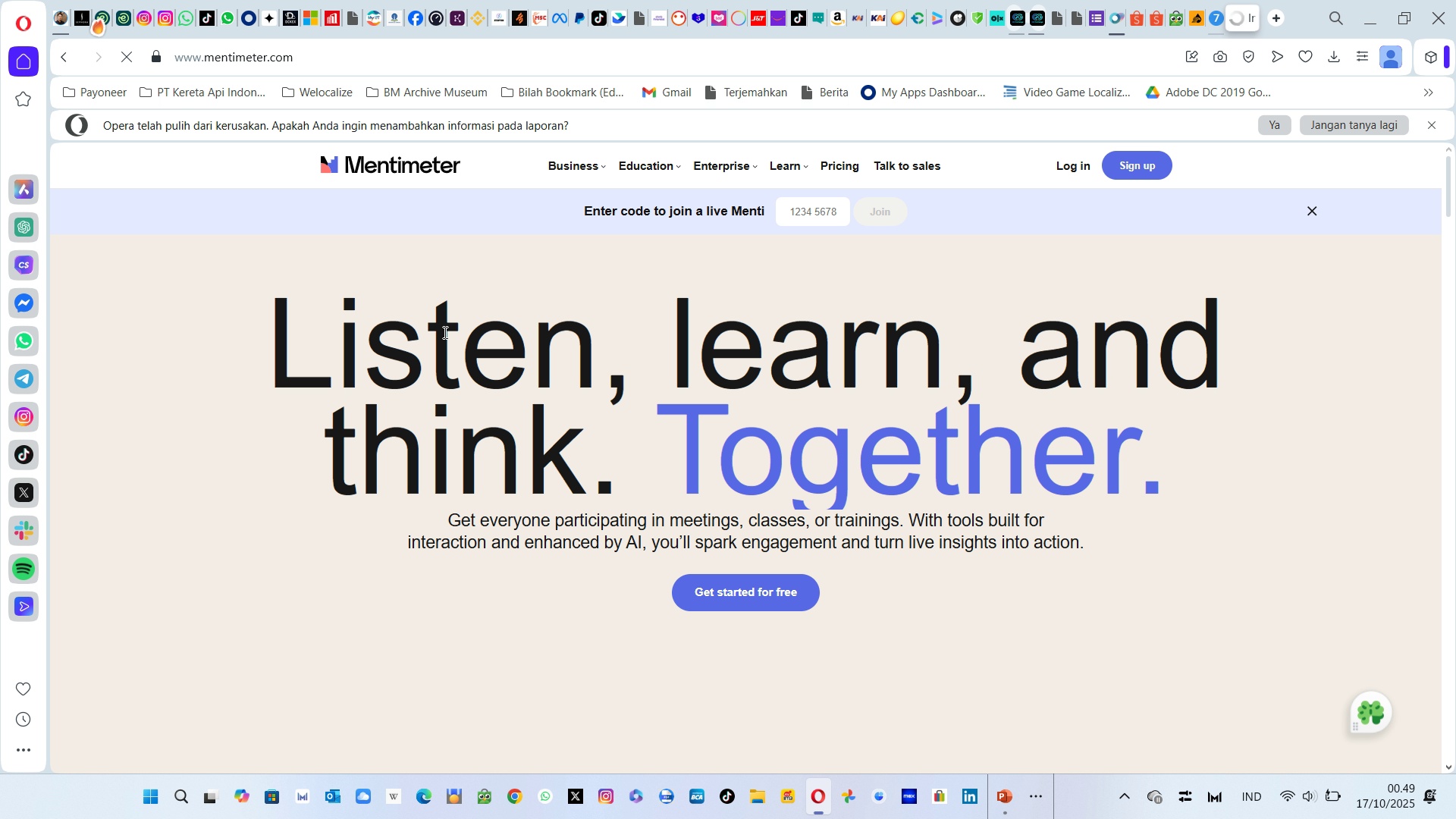 
left_click([237, 642])
 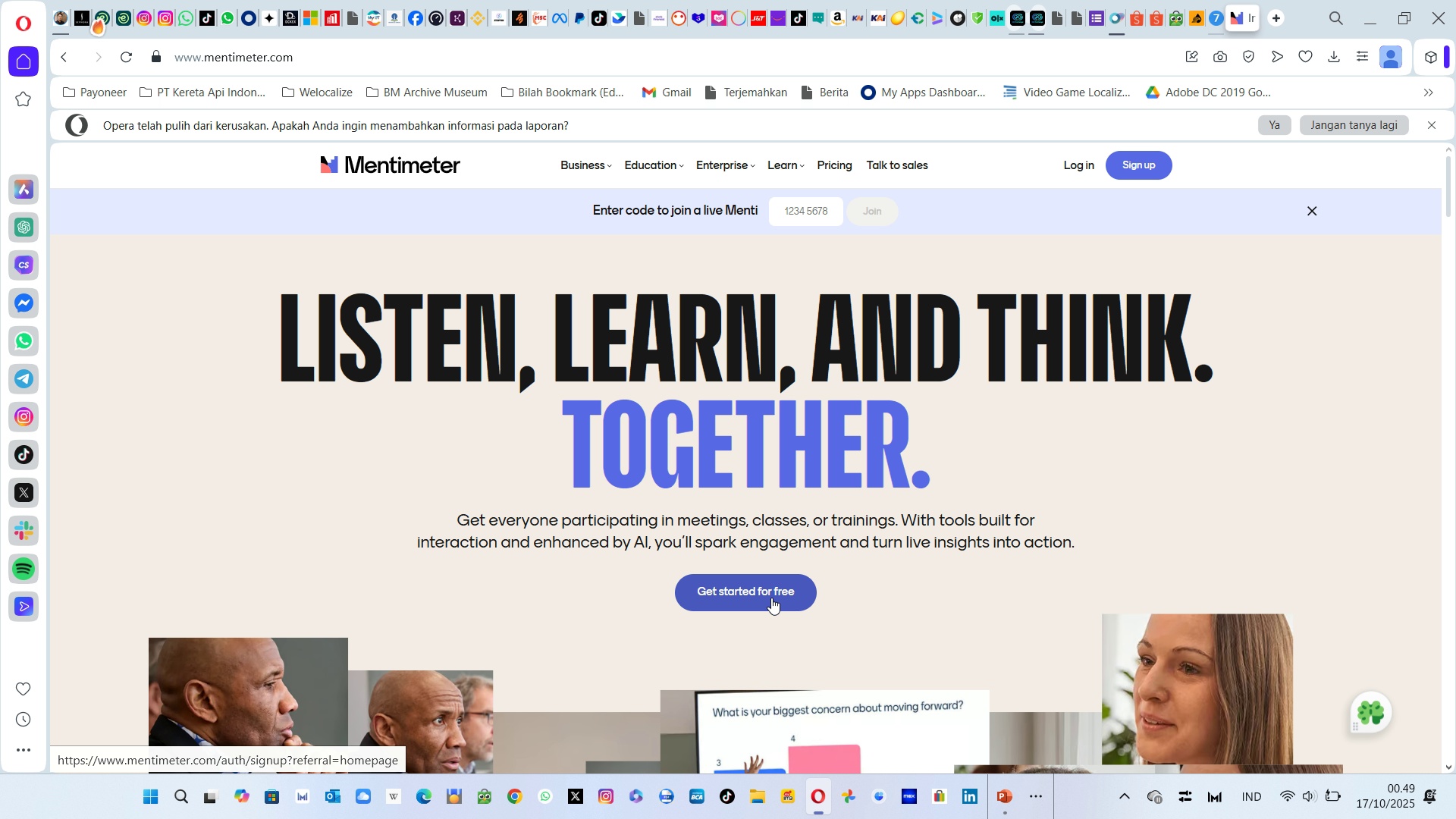 
left_click([771, 598])
 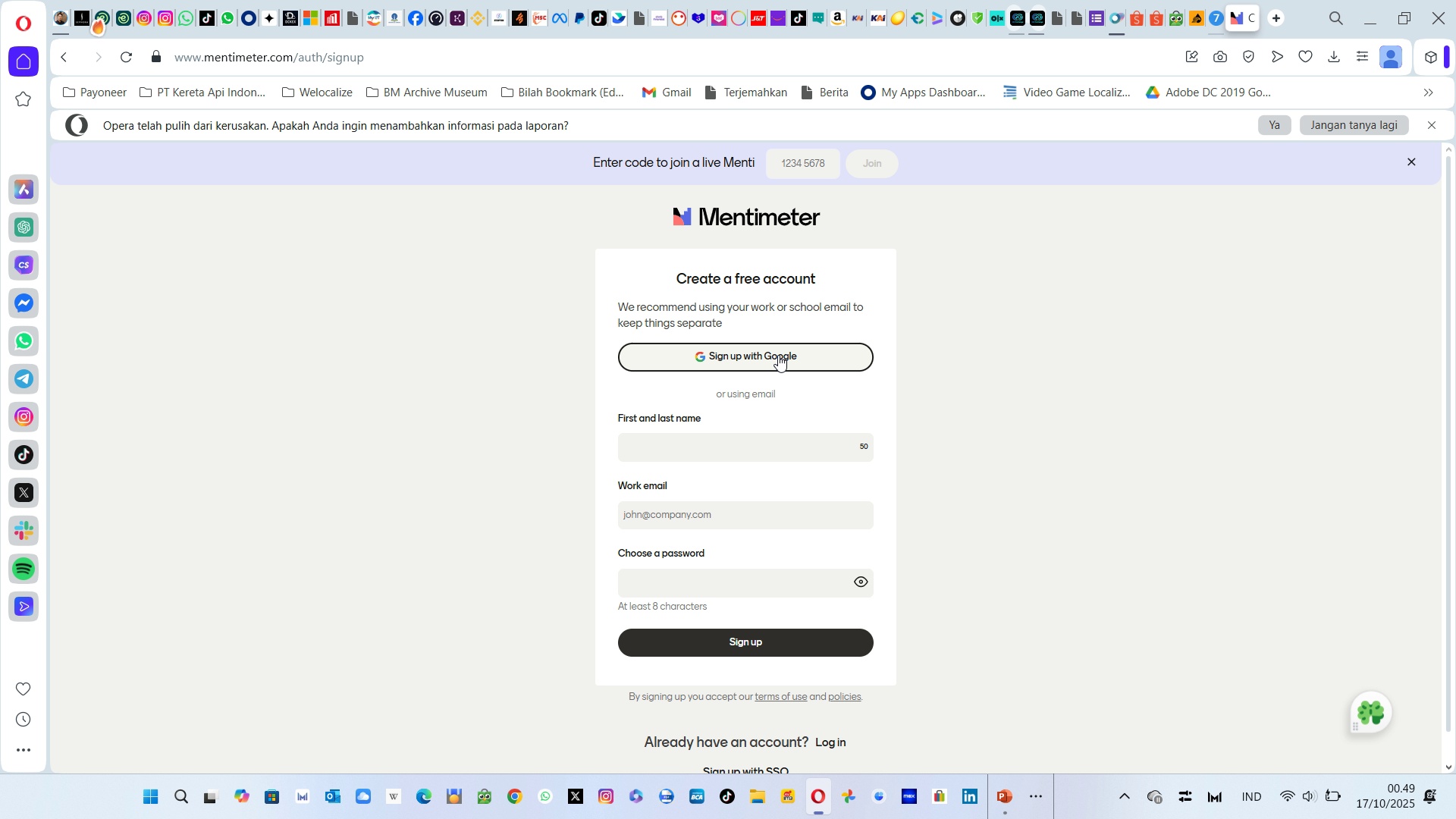 
left_click([778, 355])
 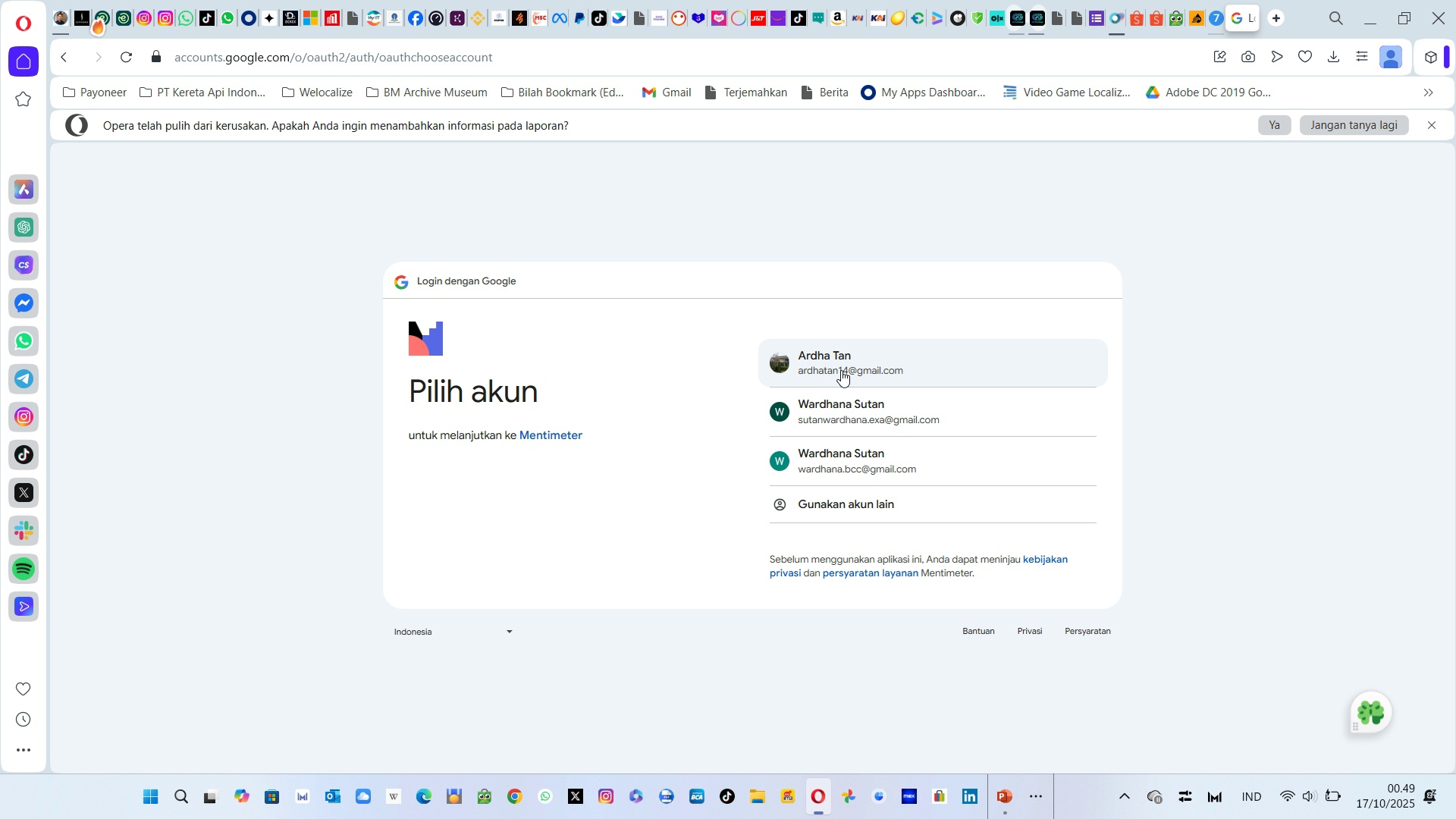 
left_click([841, 370])
 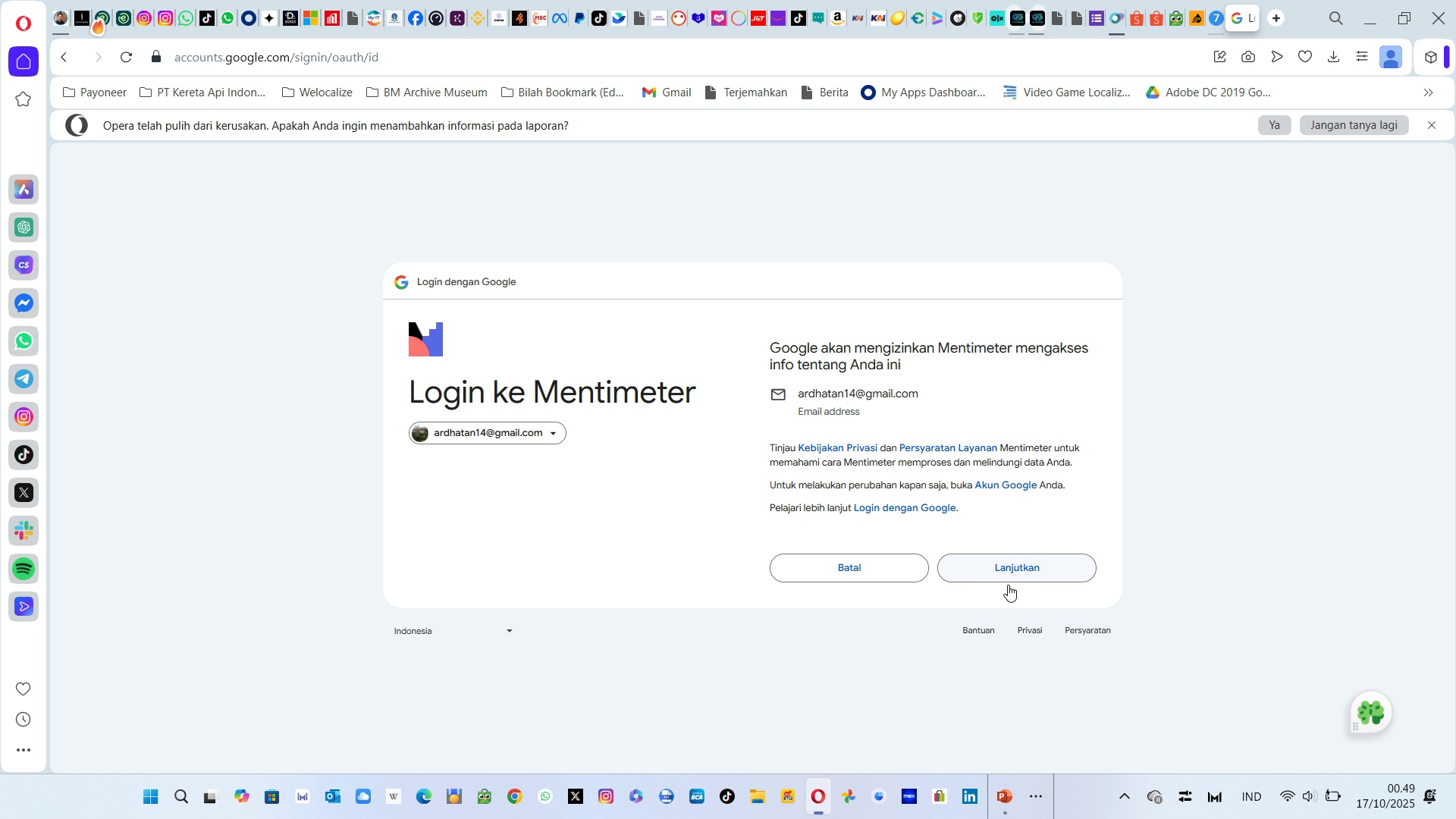 
wait(7.21)
 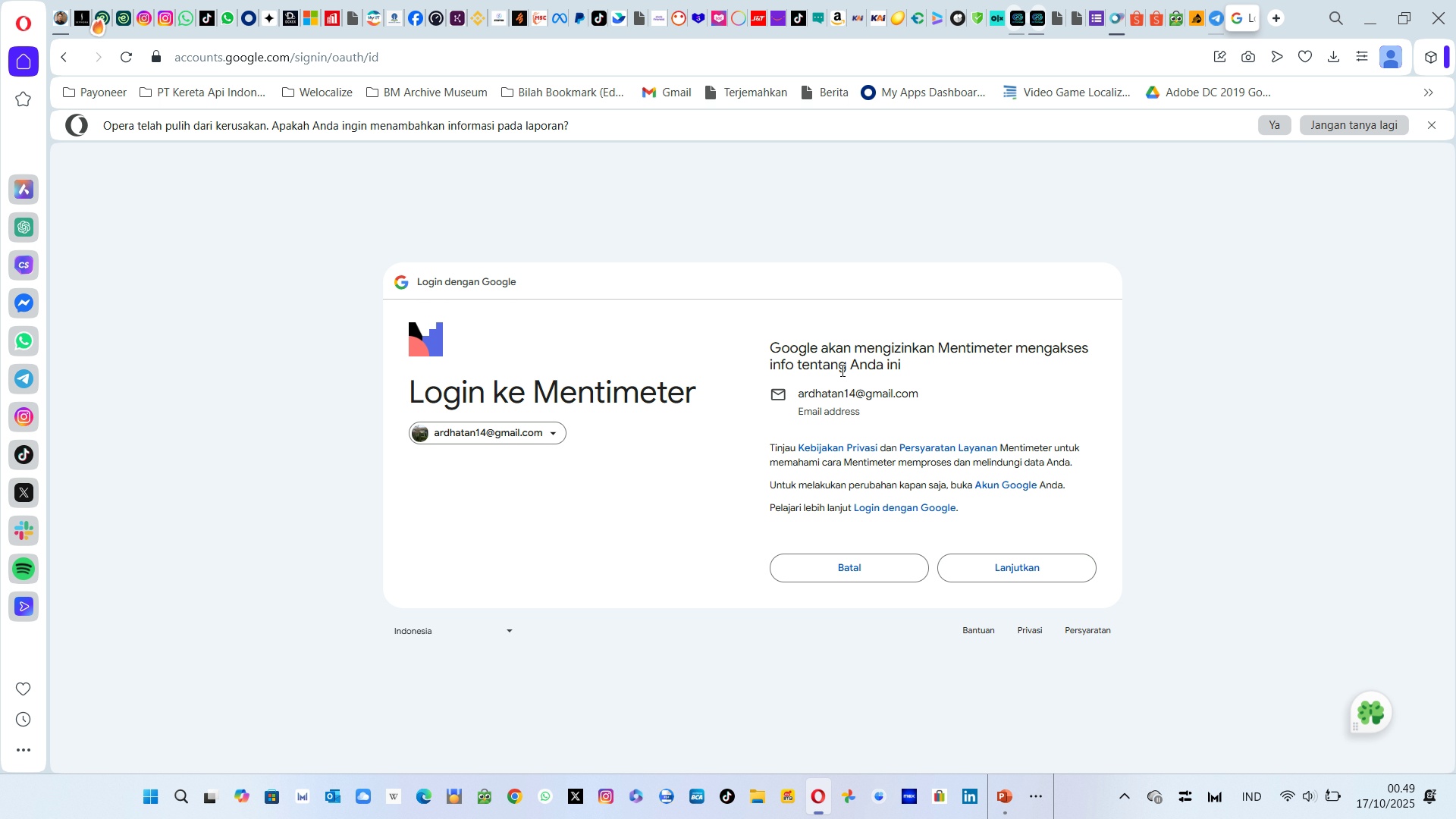 
left_click([1019, 570])
 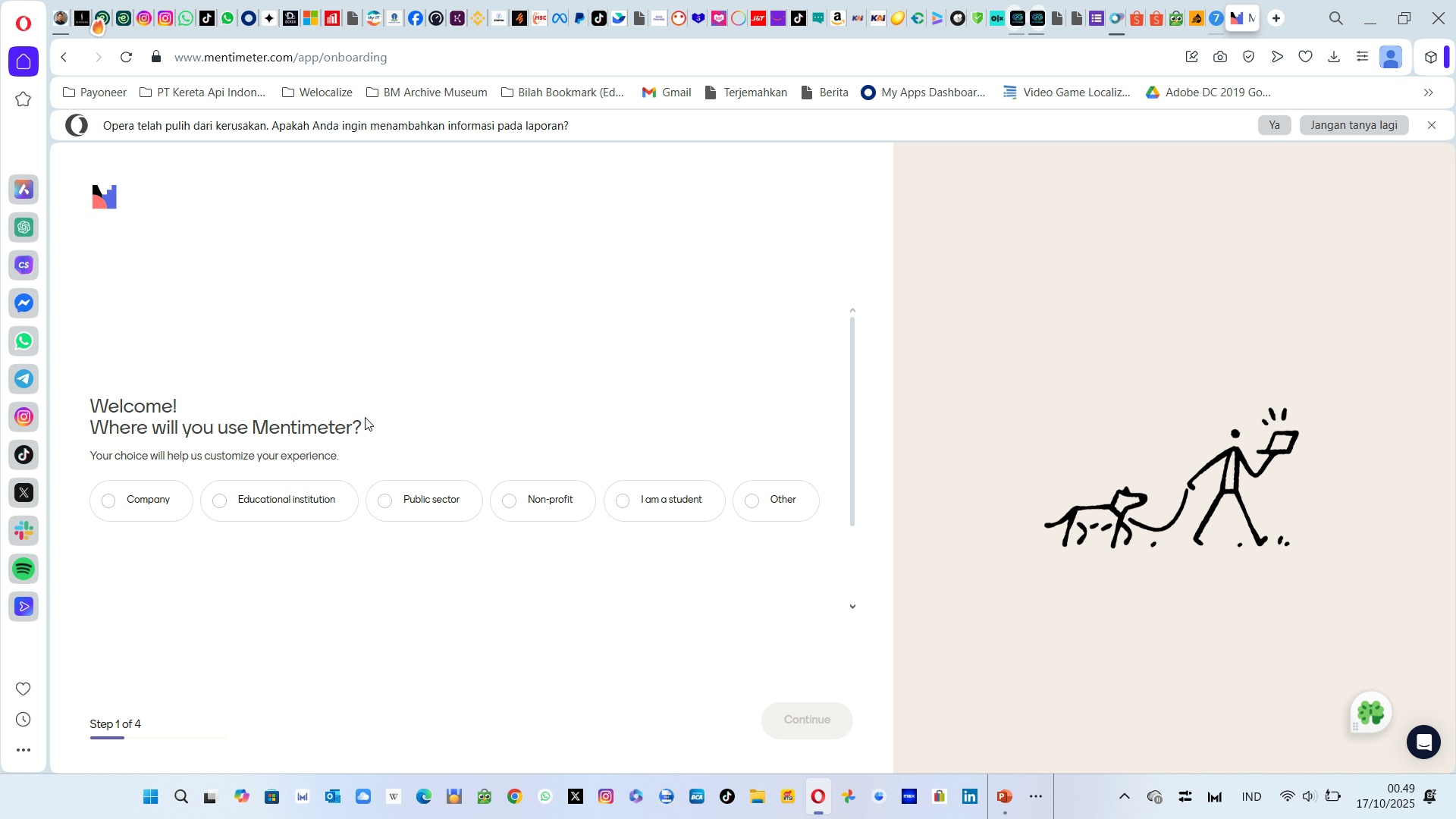 
wait(12.85)
 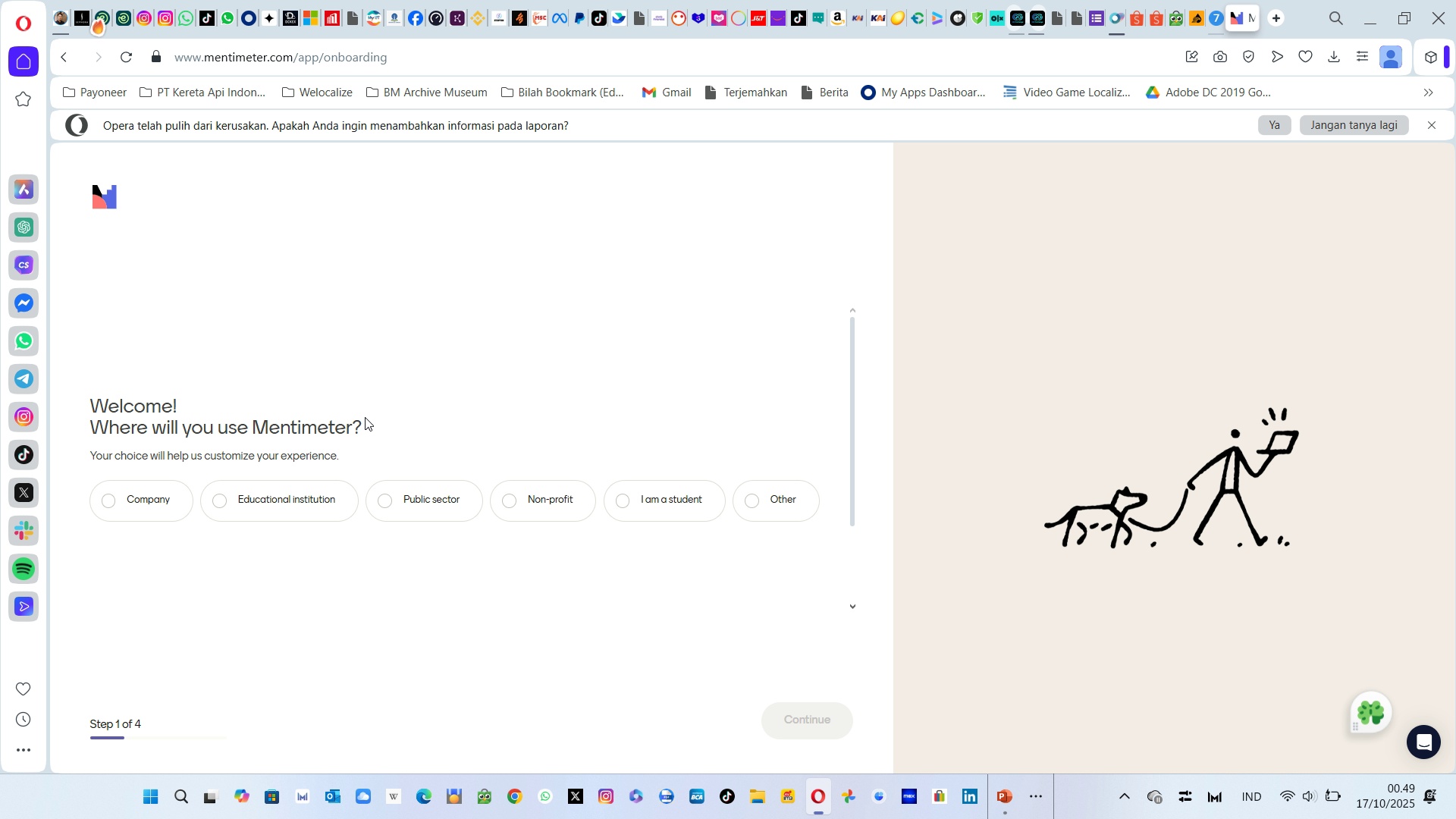 
mouse_move([632, 589])
 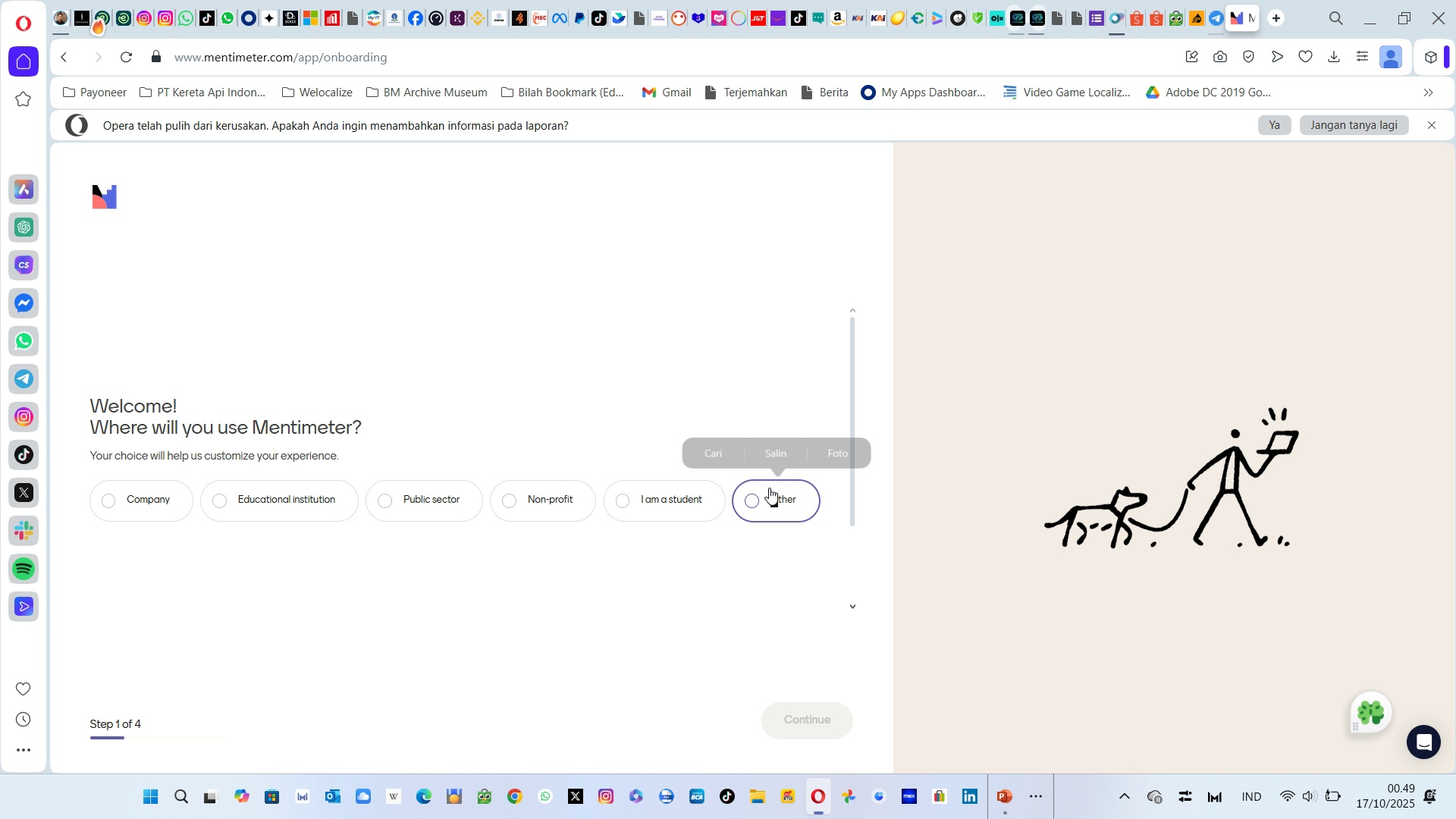 
left_click([769, 488])
 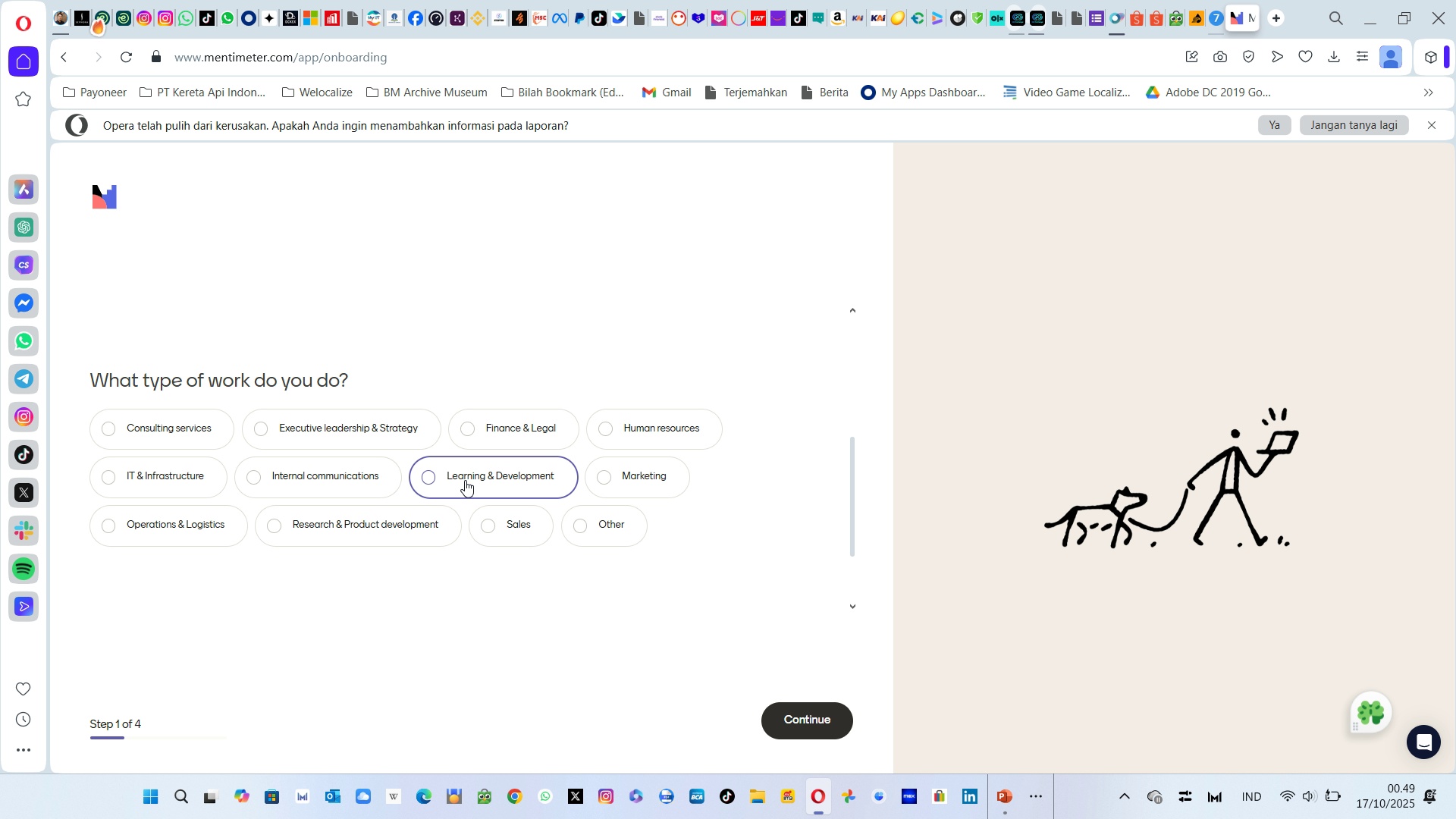 
wait(15.3)
 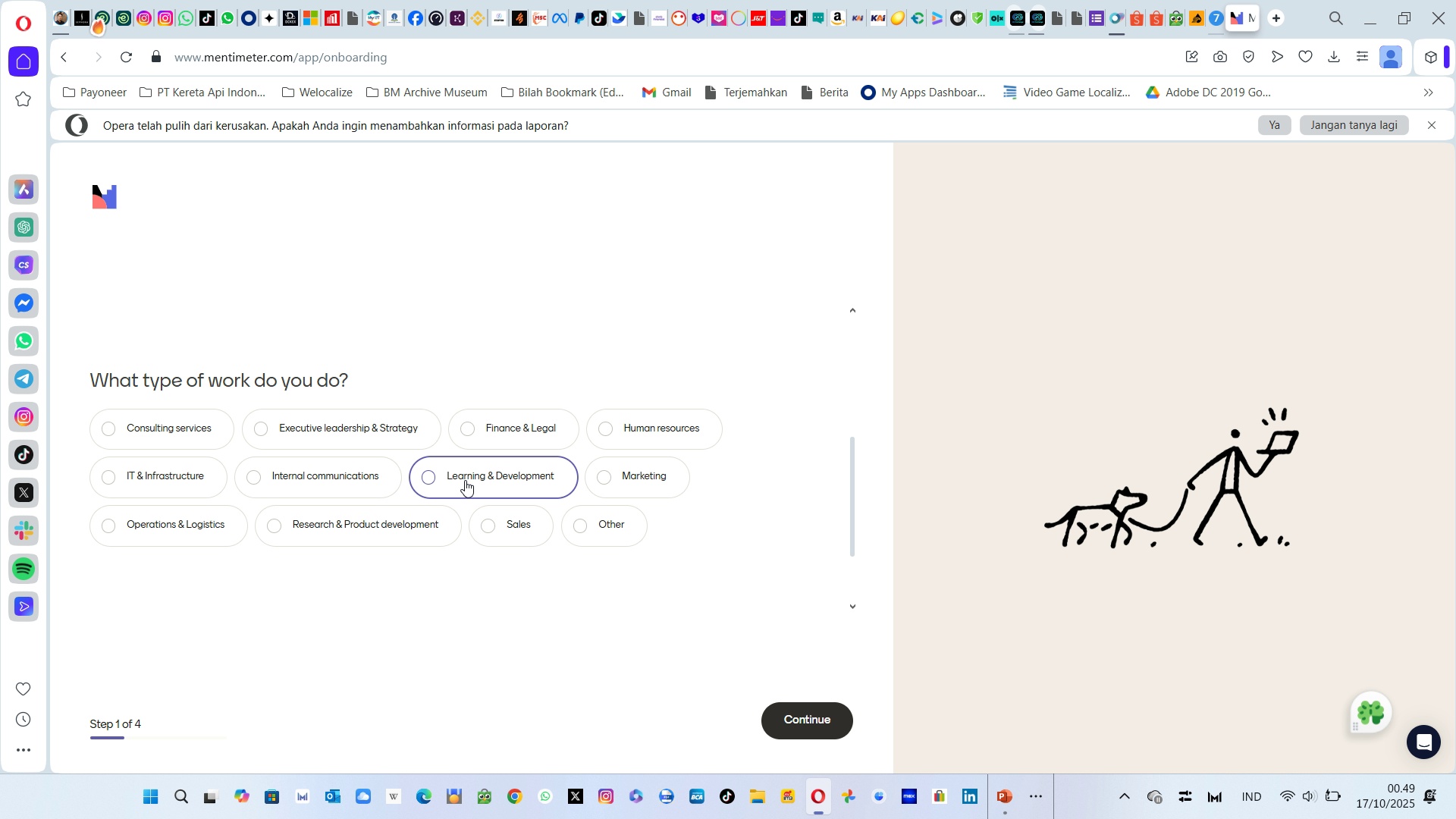 
left_click([465, 480])
 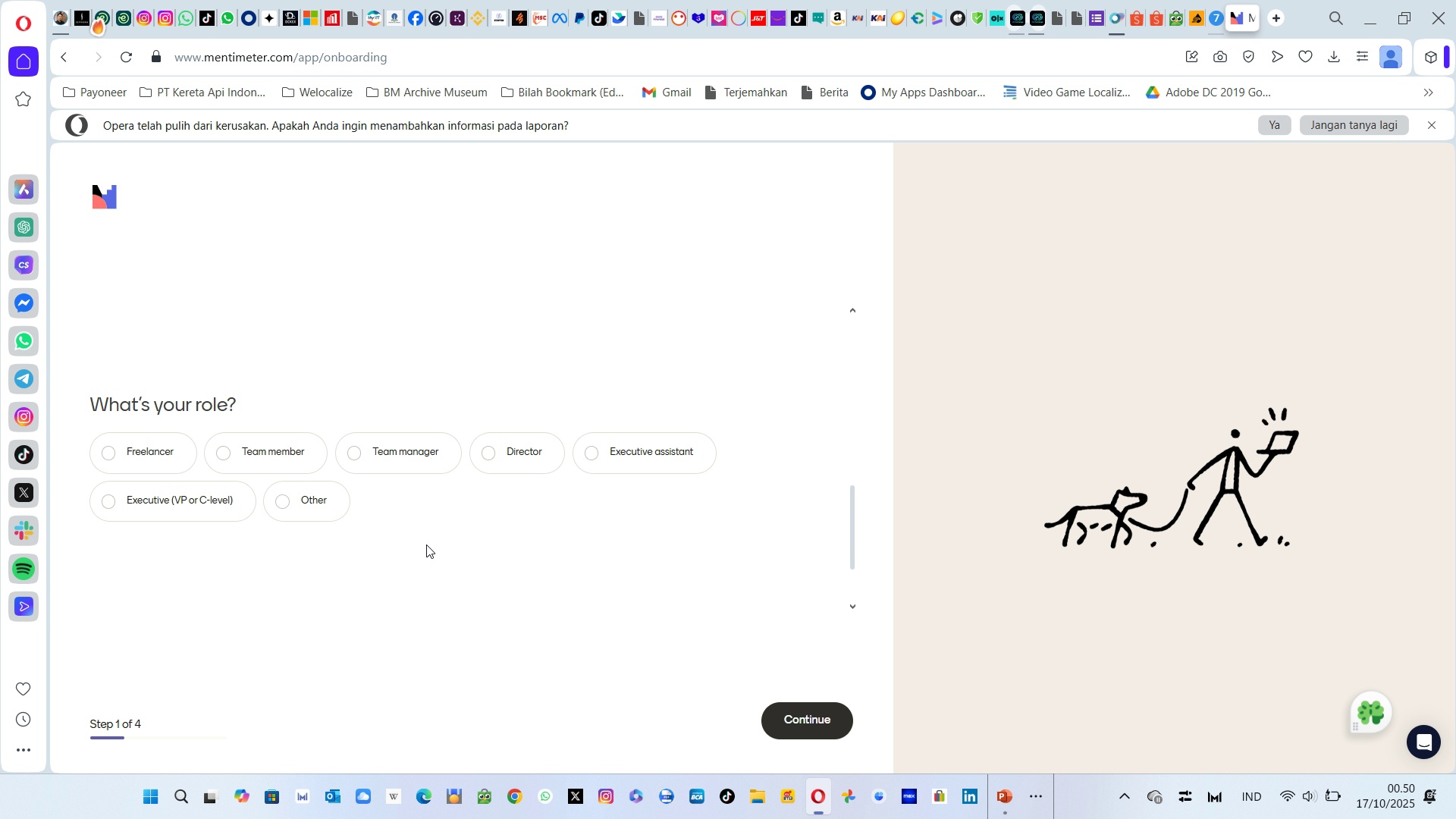 
wait(6.57)
 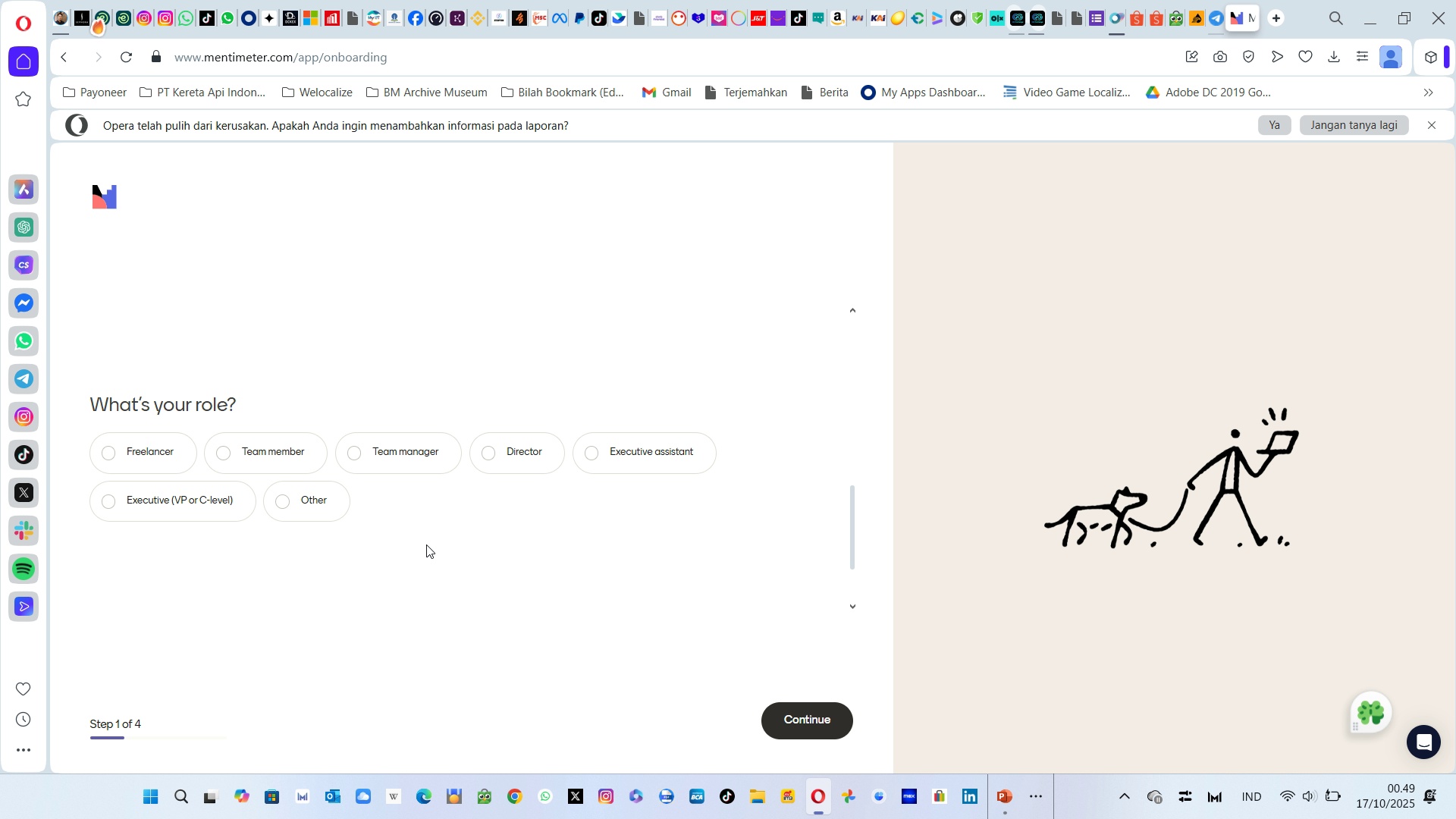 
left_click([306, 506])
 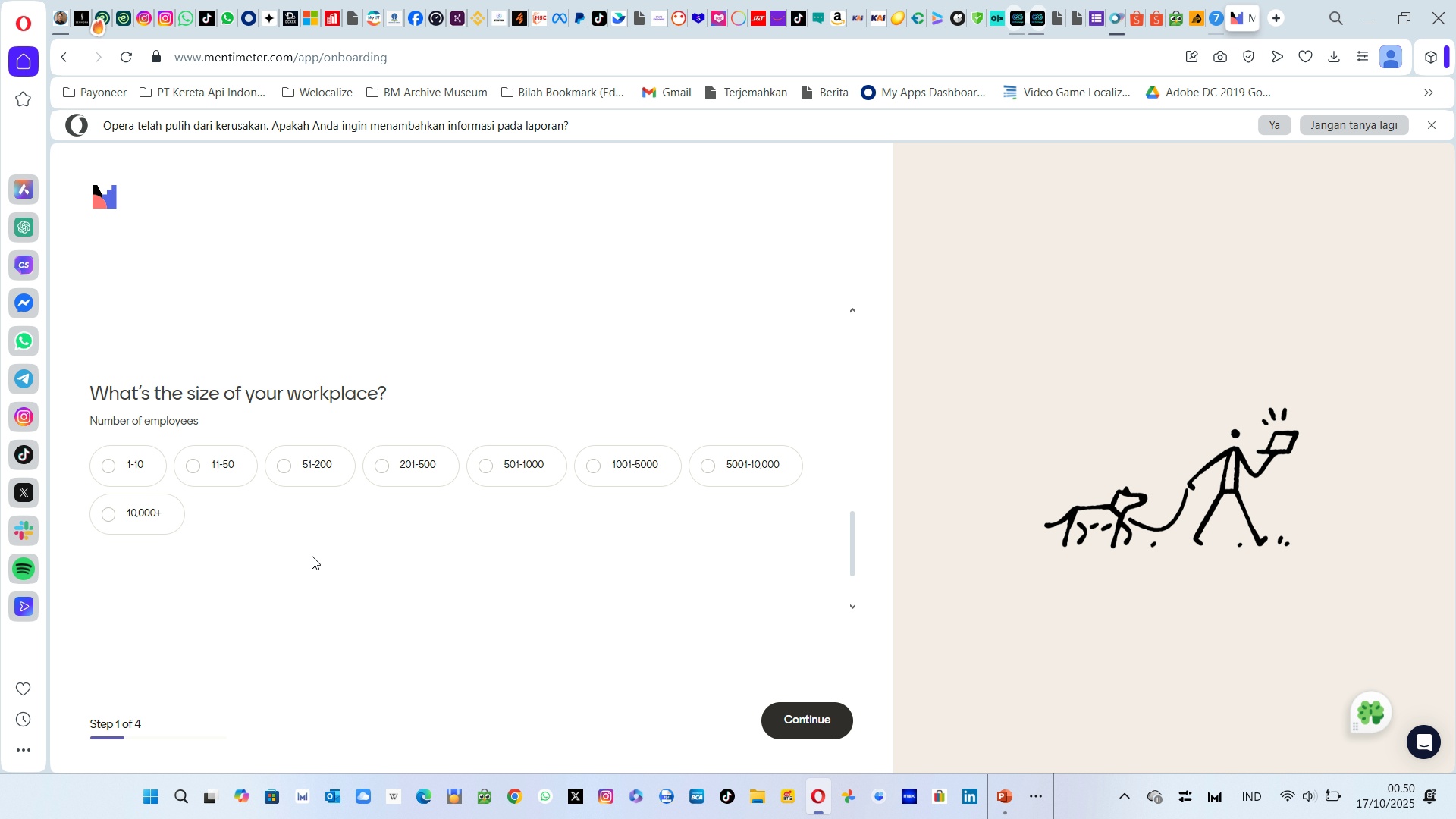 
wait(5.64)
 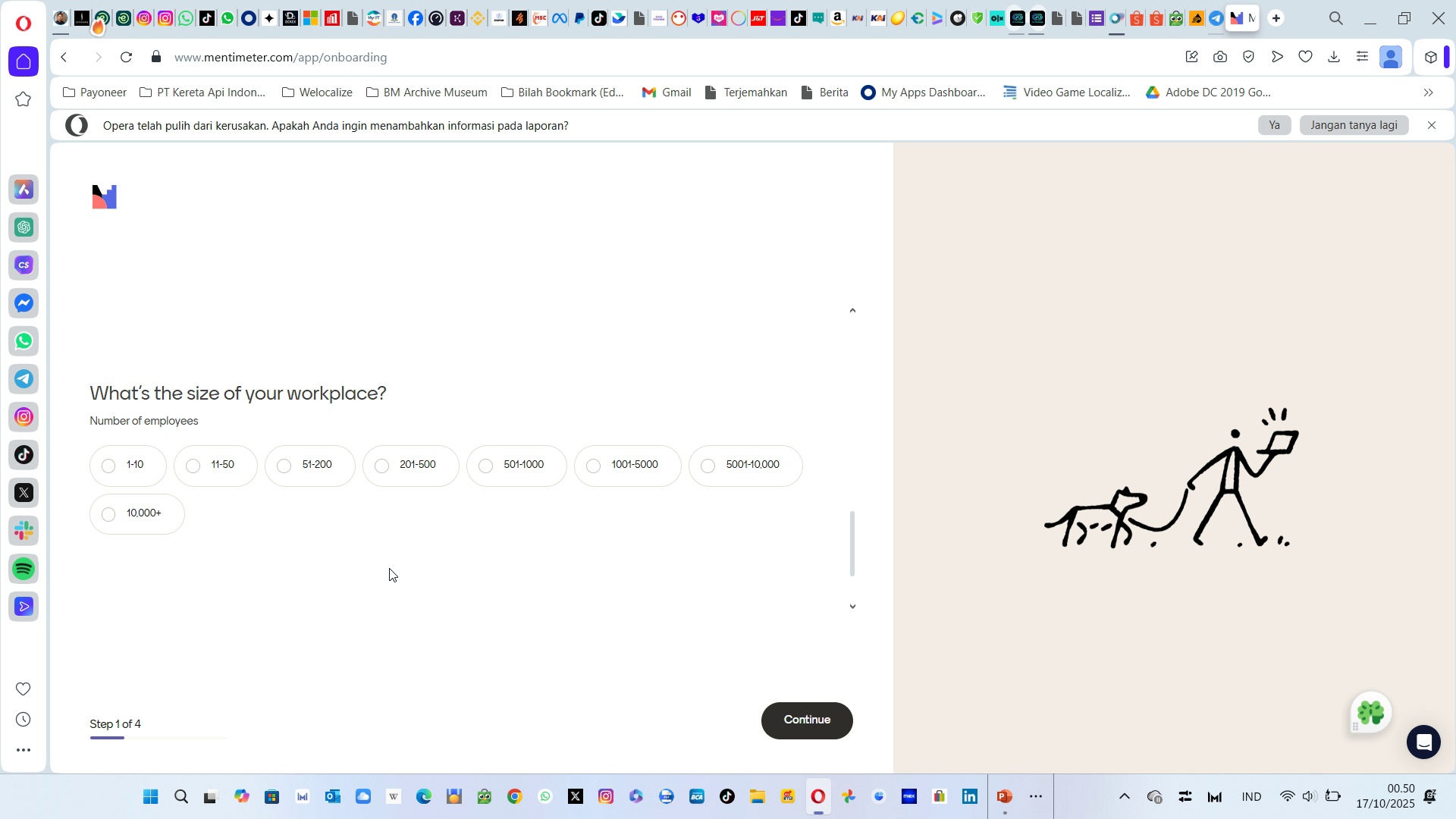 
left_click([202, 466])
 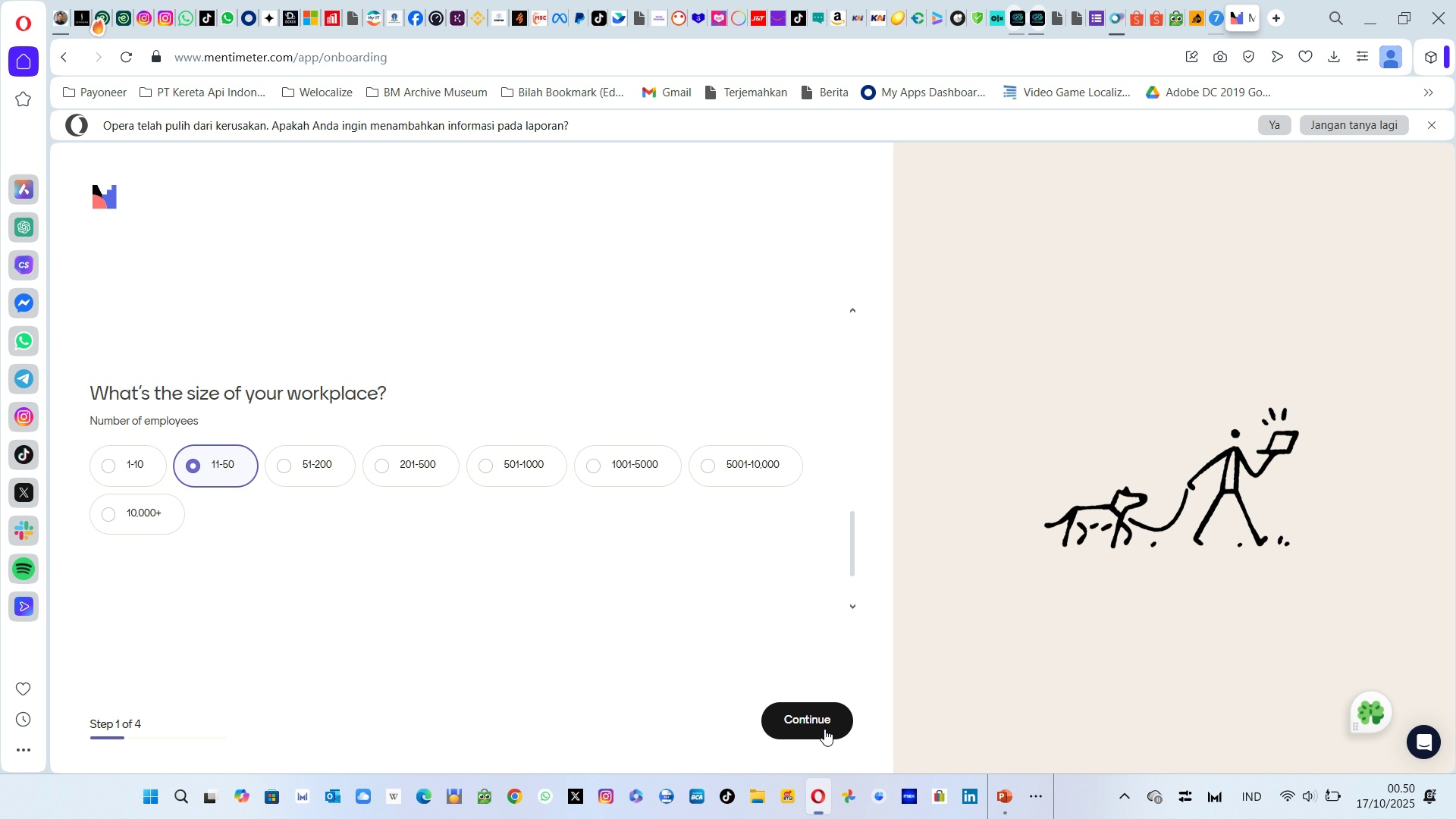 
left_click([824, 729])
 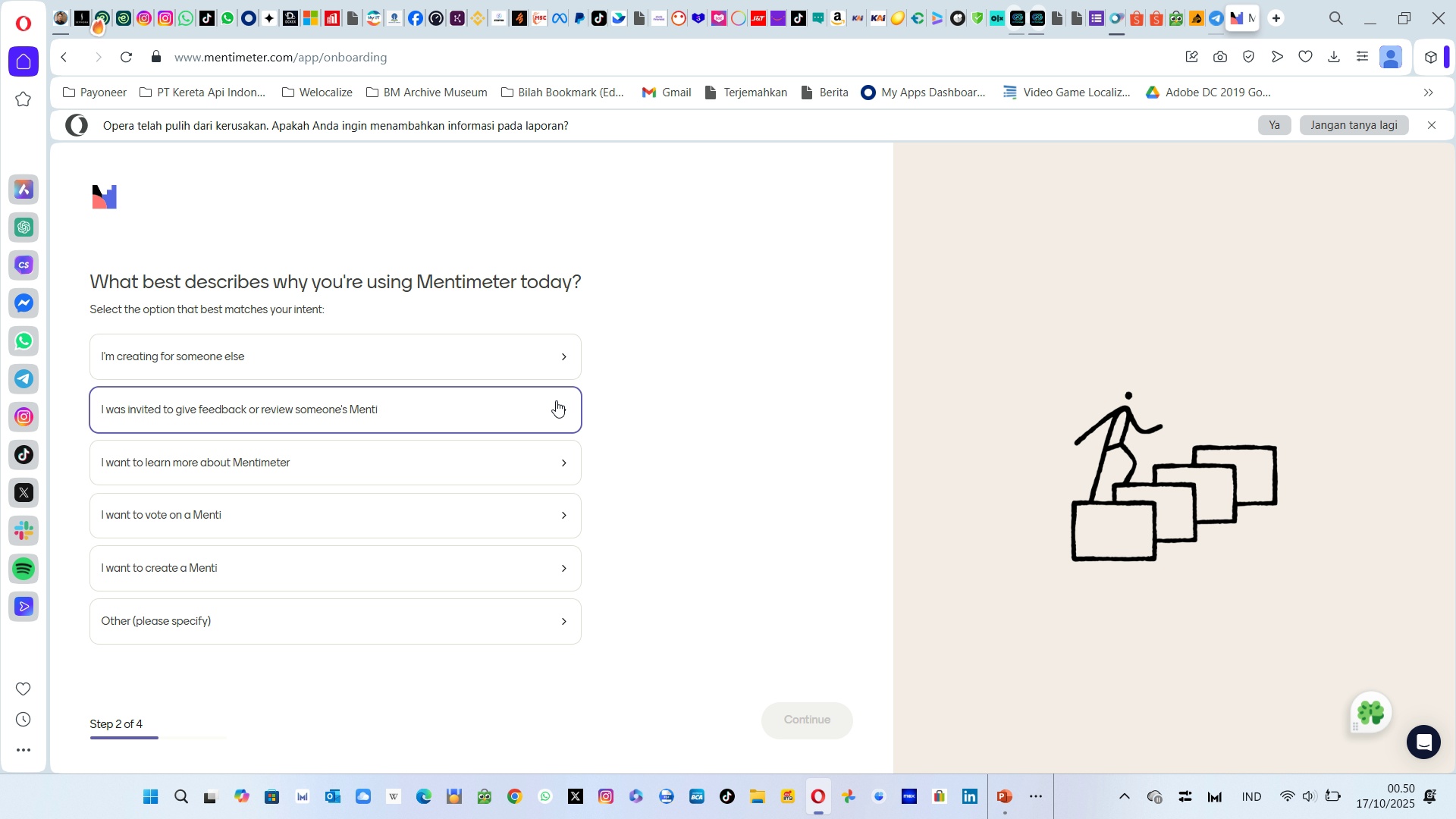 
wait(34.87)
 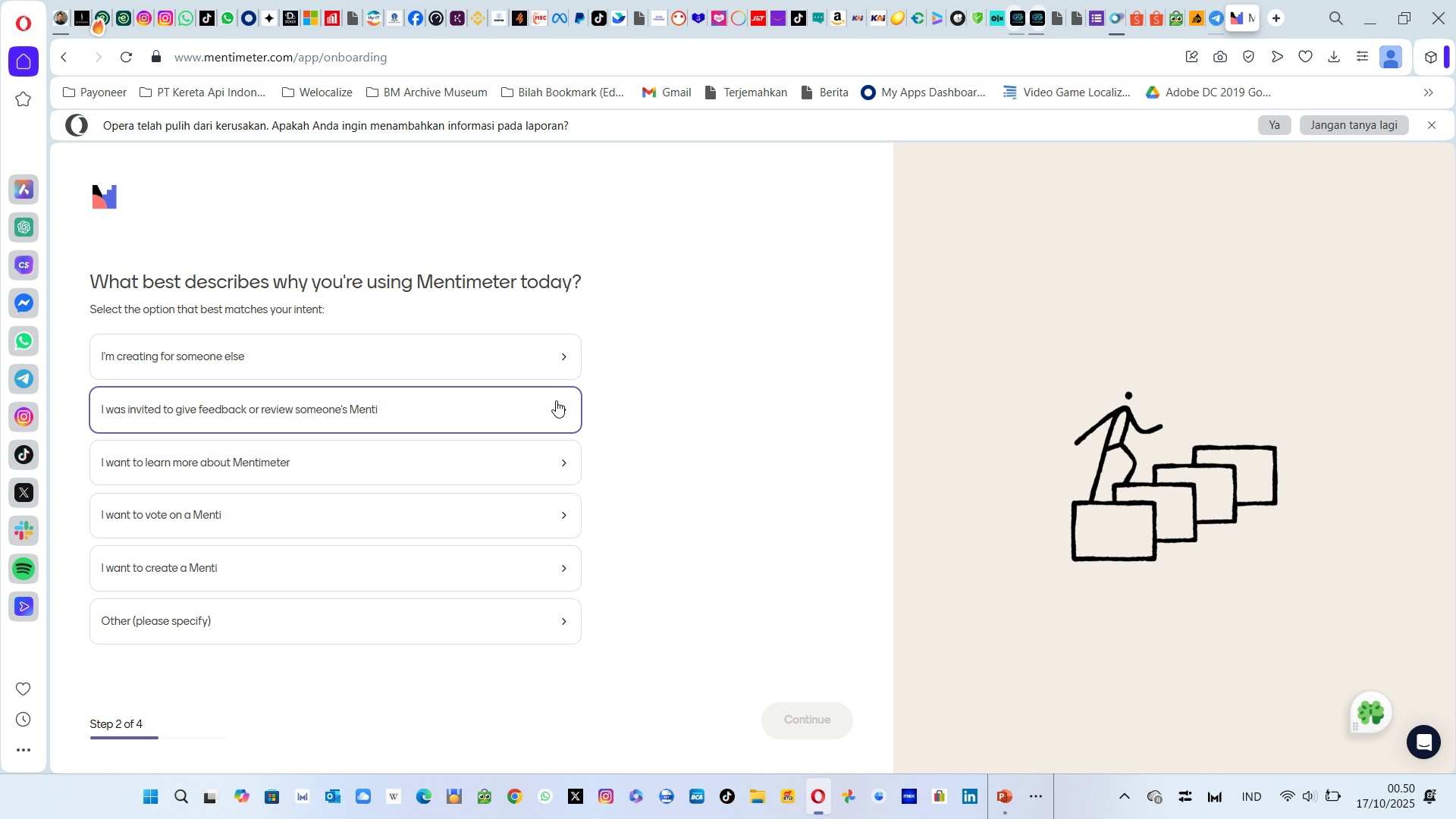 
left_click([564, 507])
 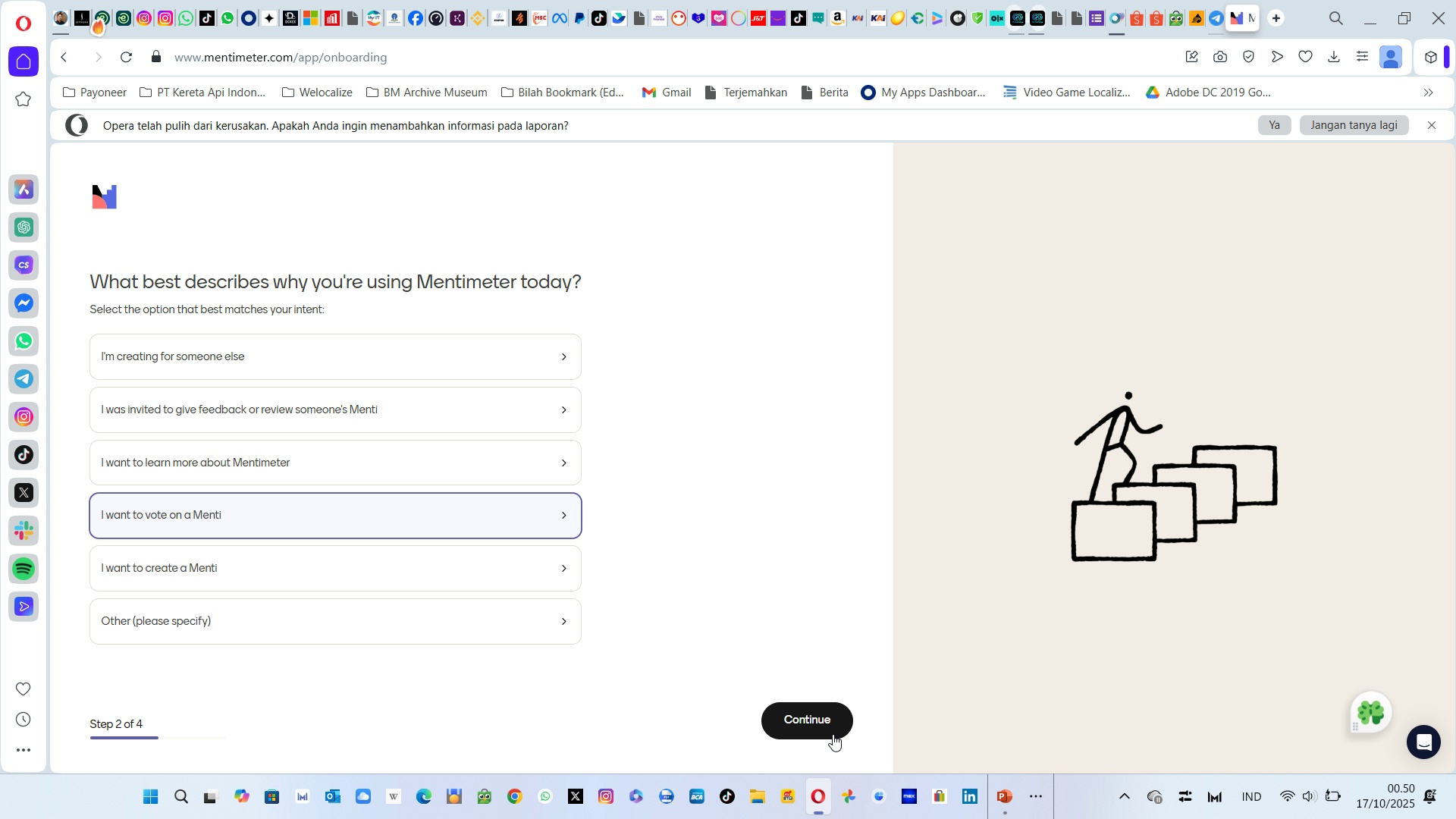 
left_click([833, 734])
 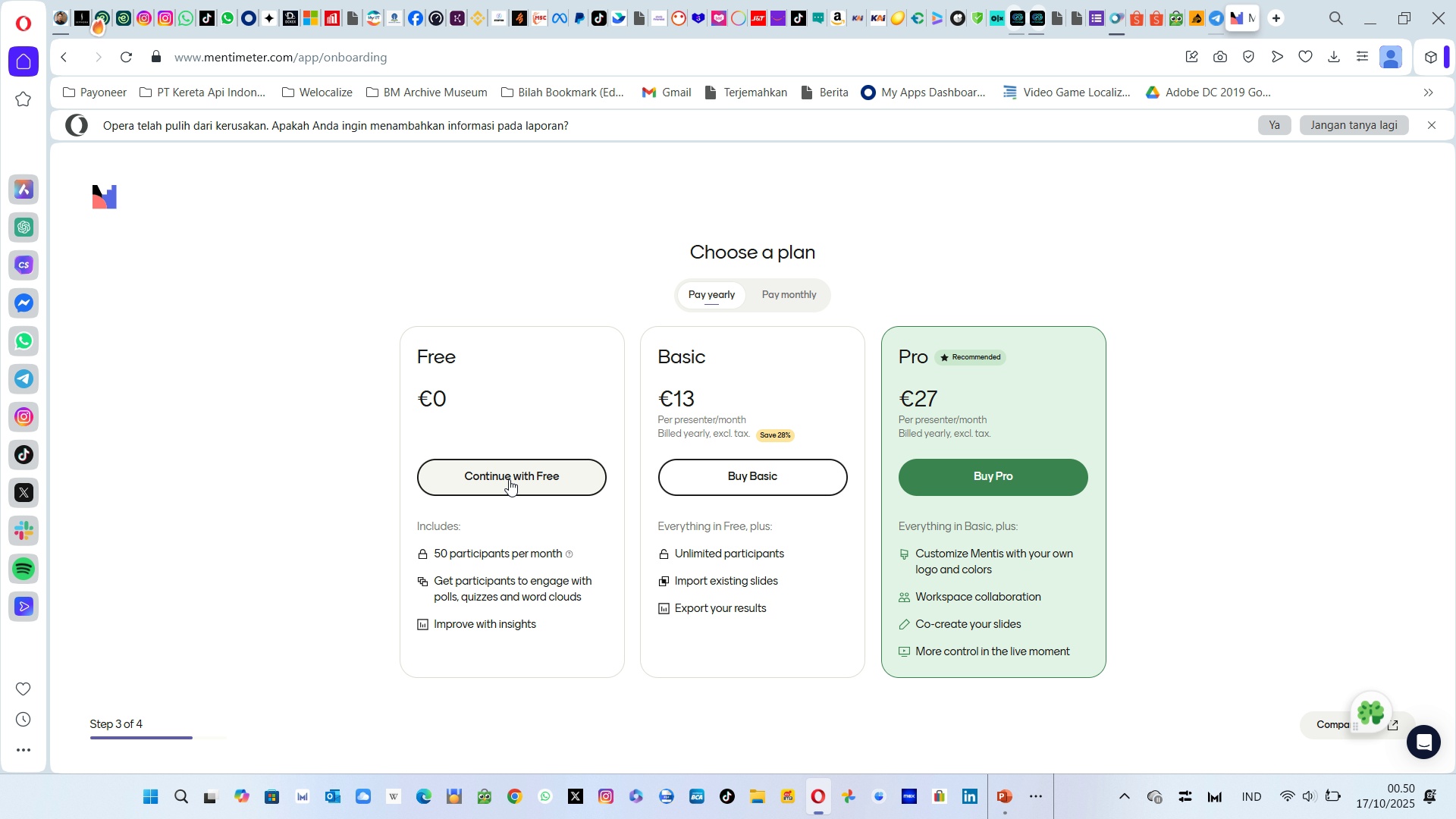 
left_click([509, 479])
 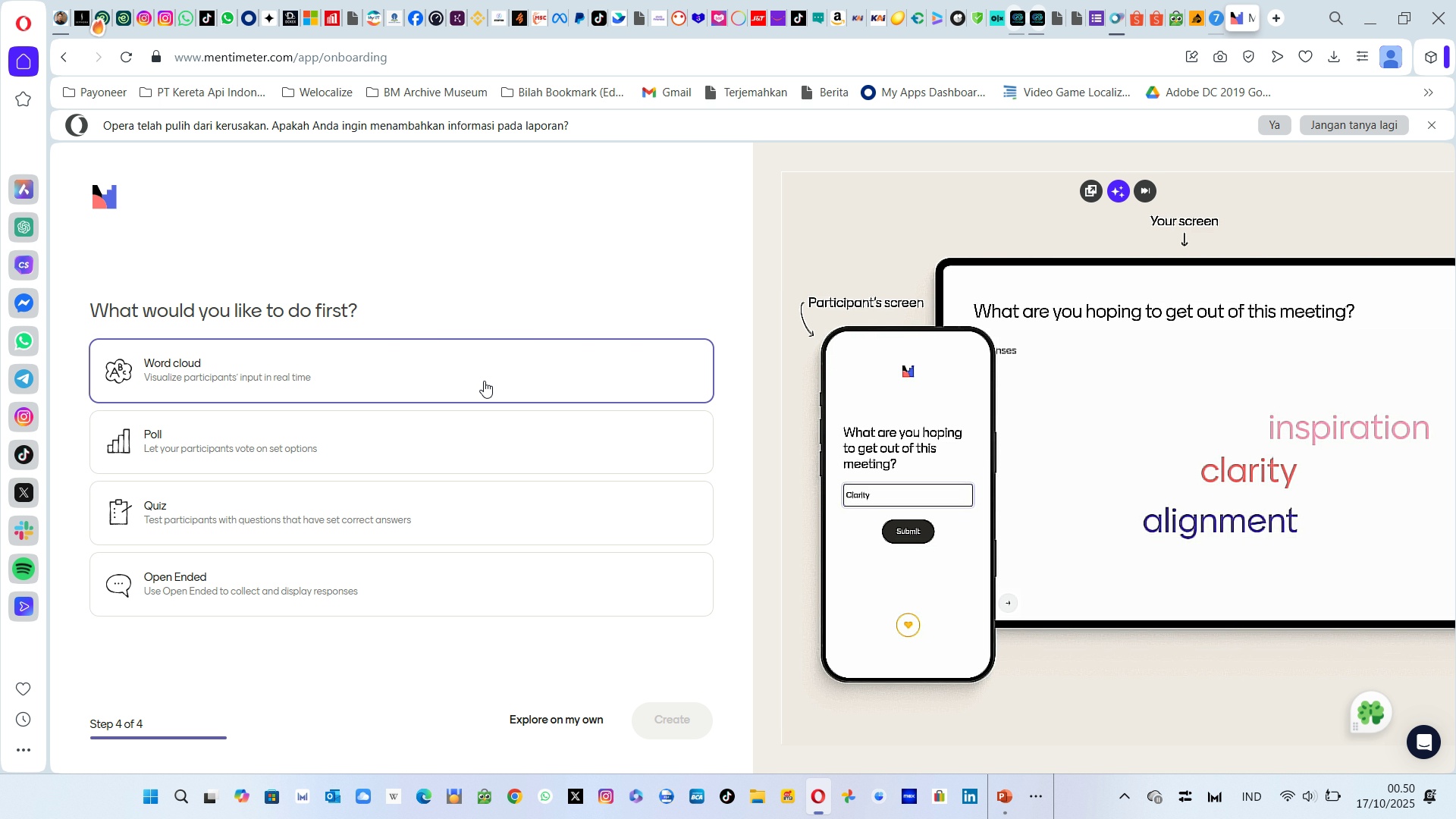 
left_click([495, 461])
 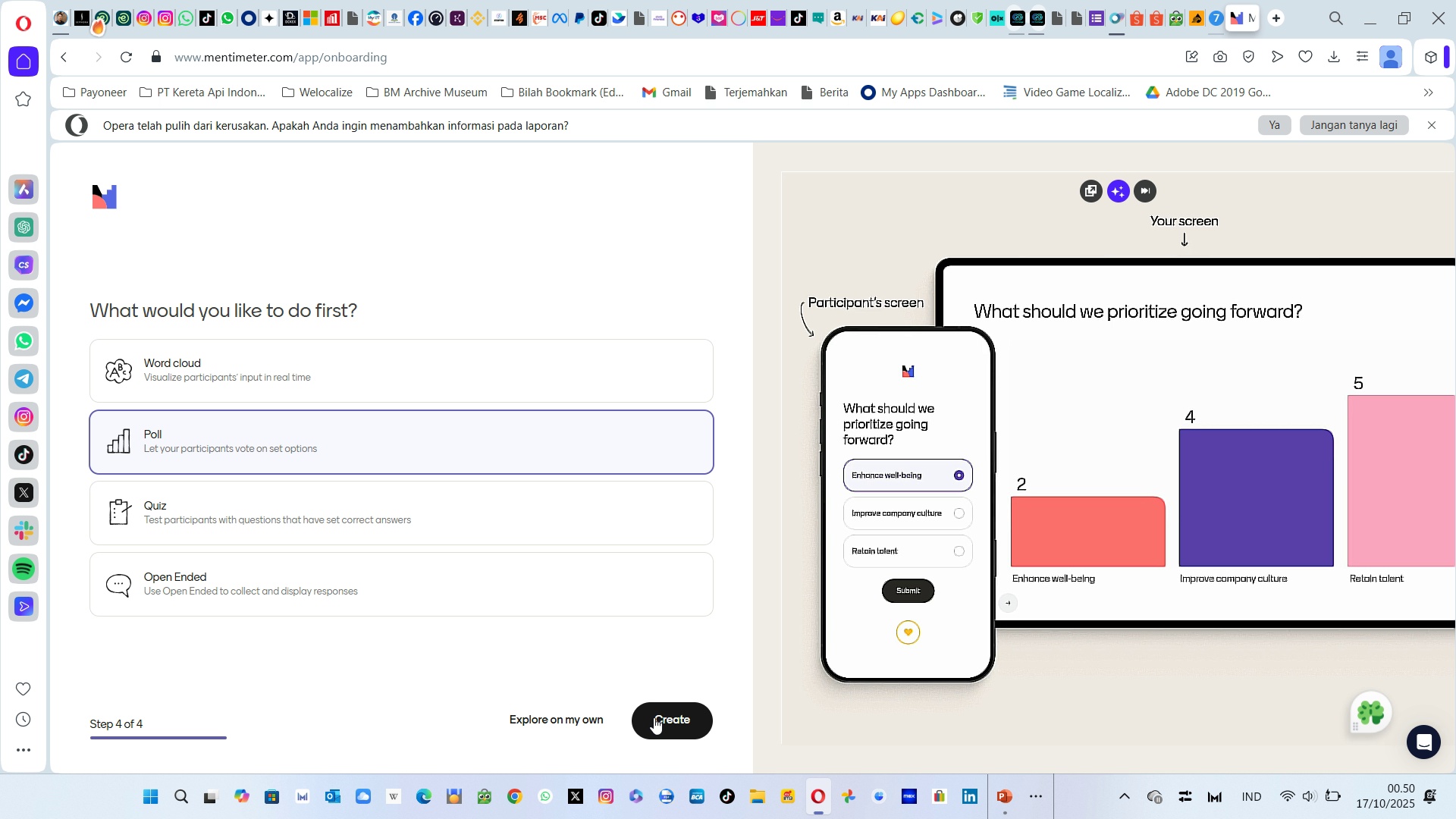 
left_click([654, 717])
 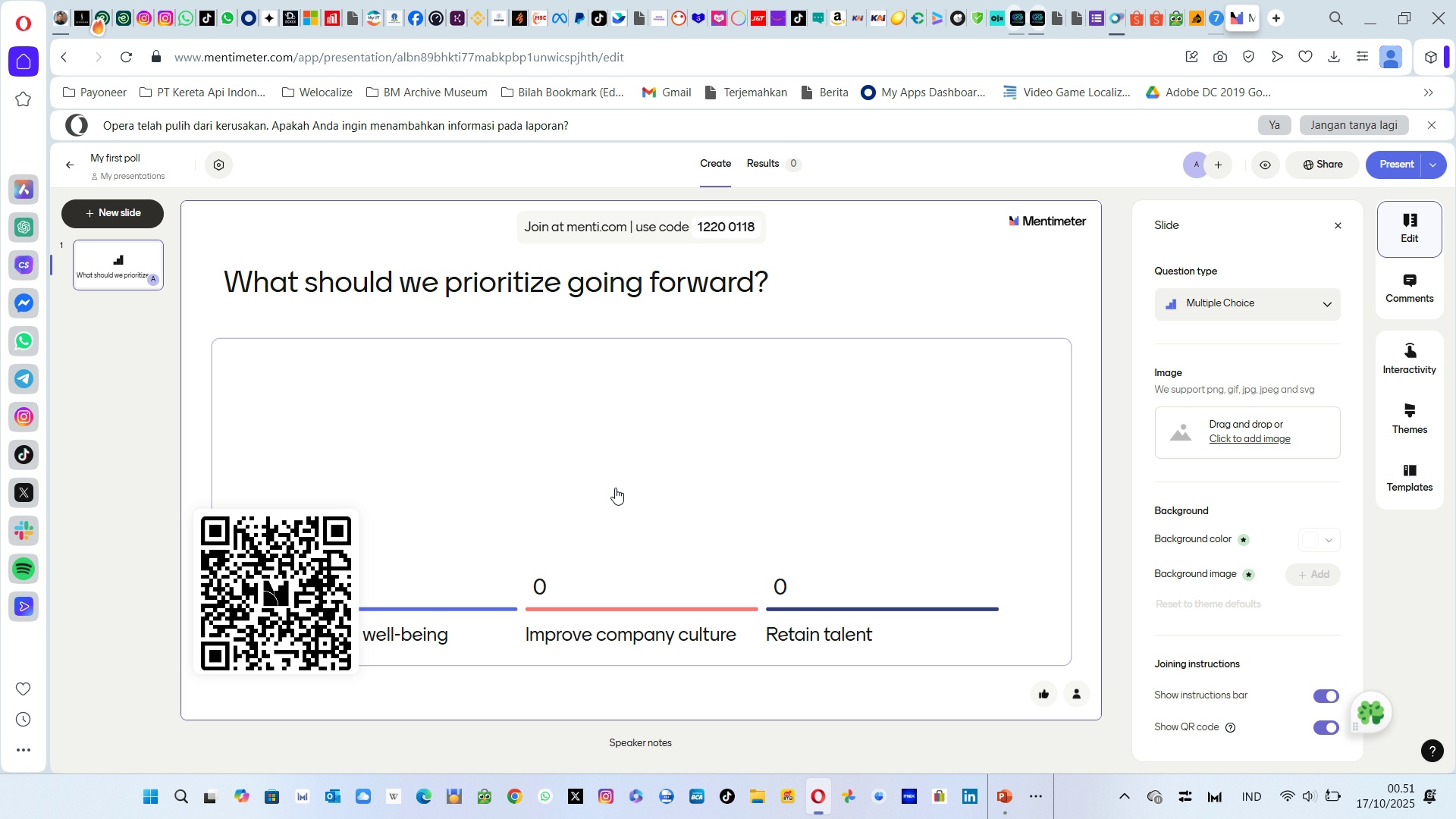 
wait(19.3)
 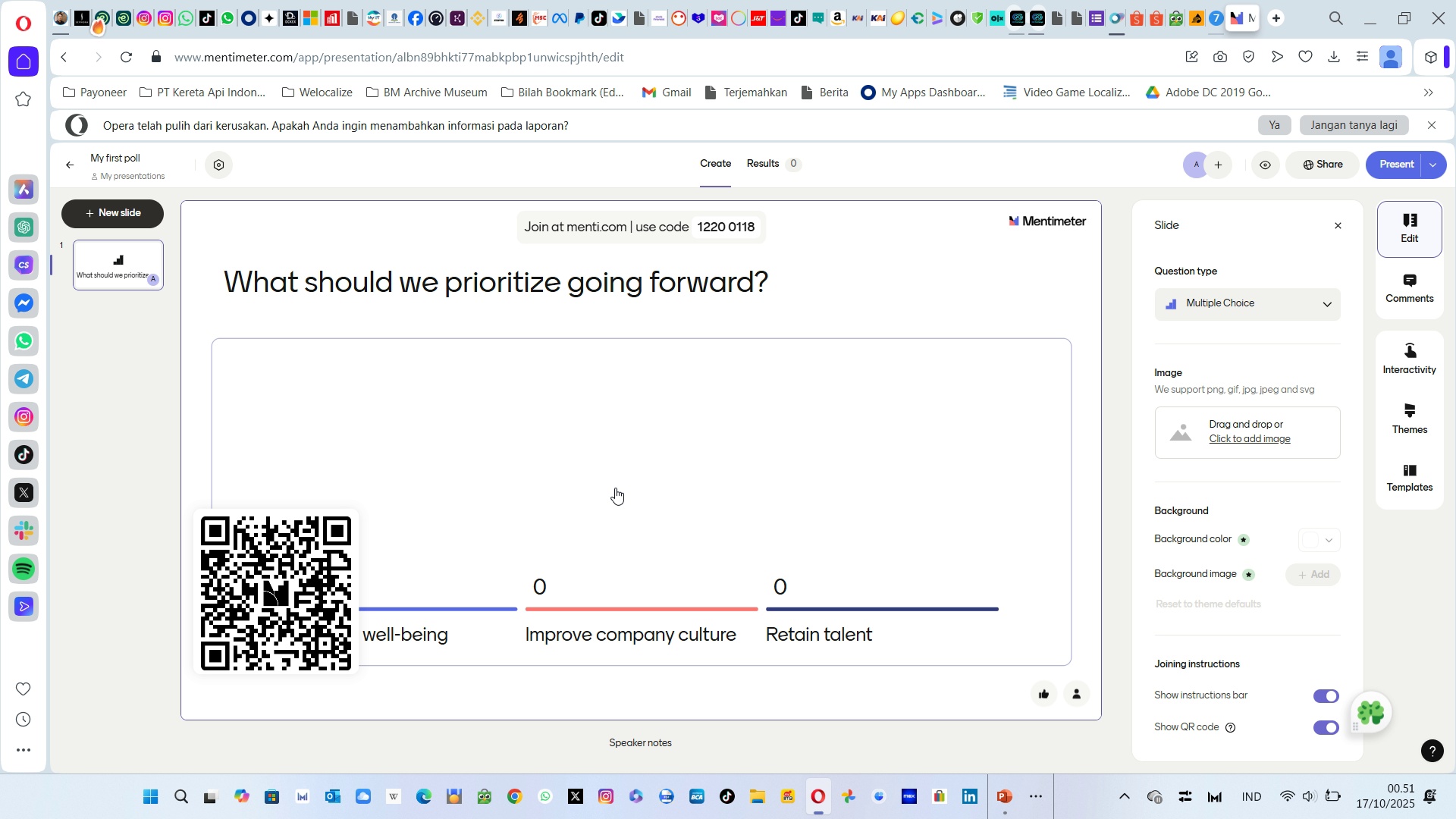 
left_click([525, 308])
 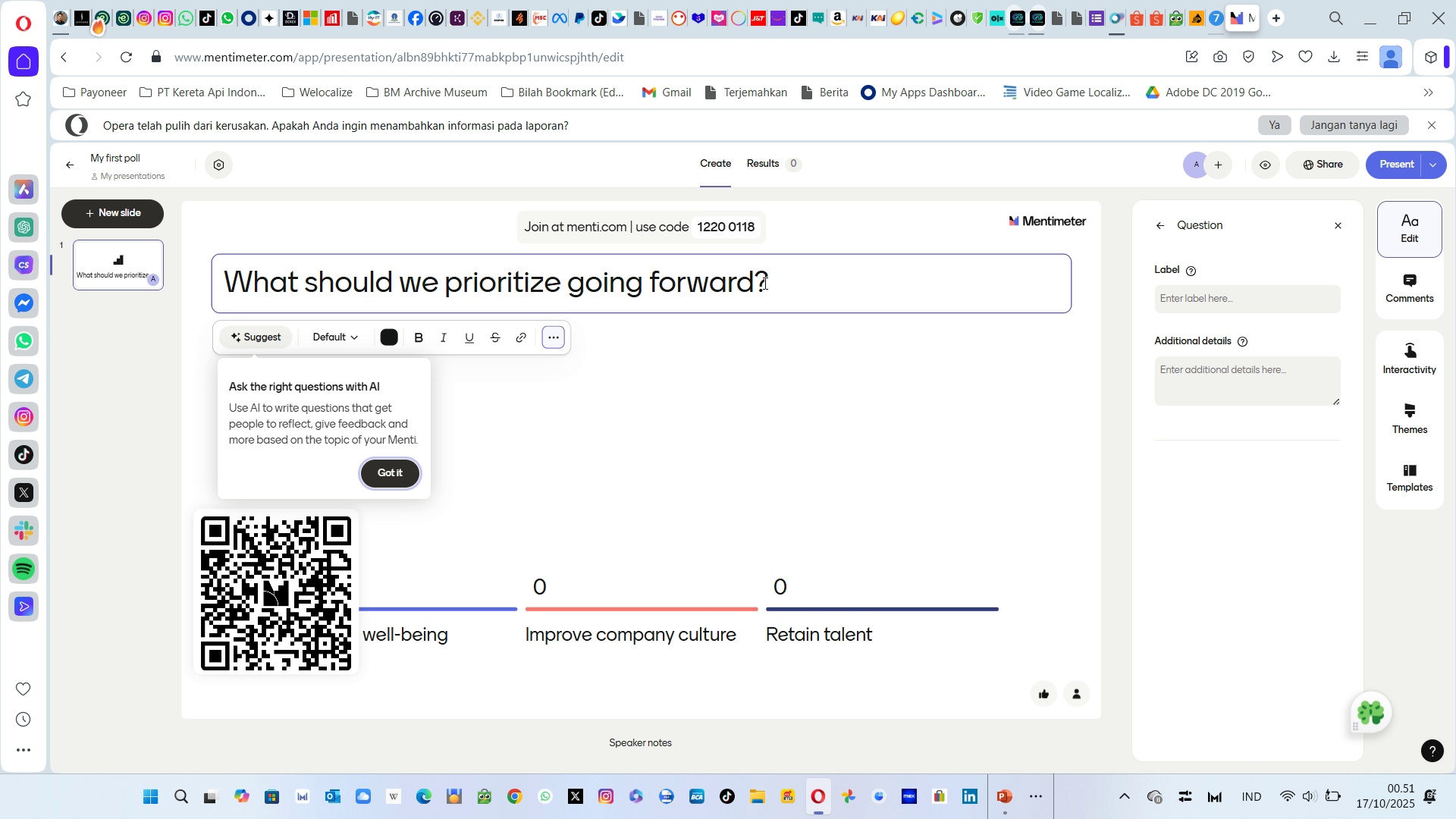 
left_click([764, 283])
 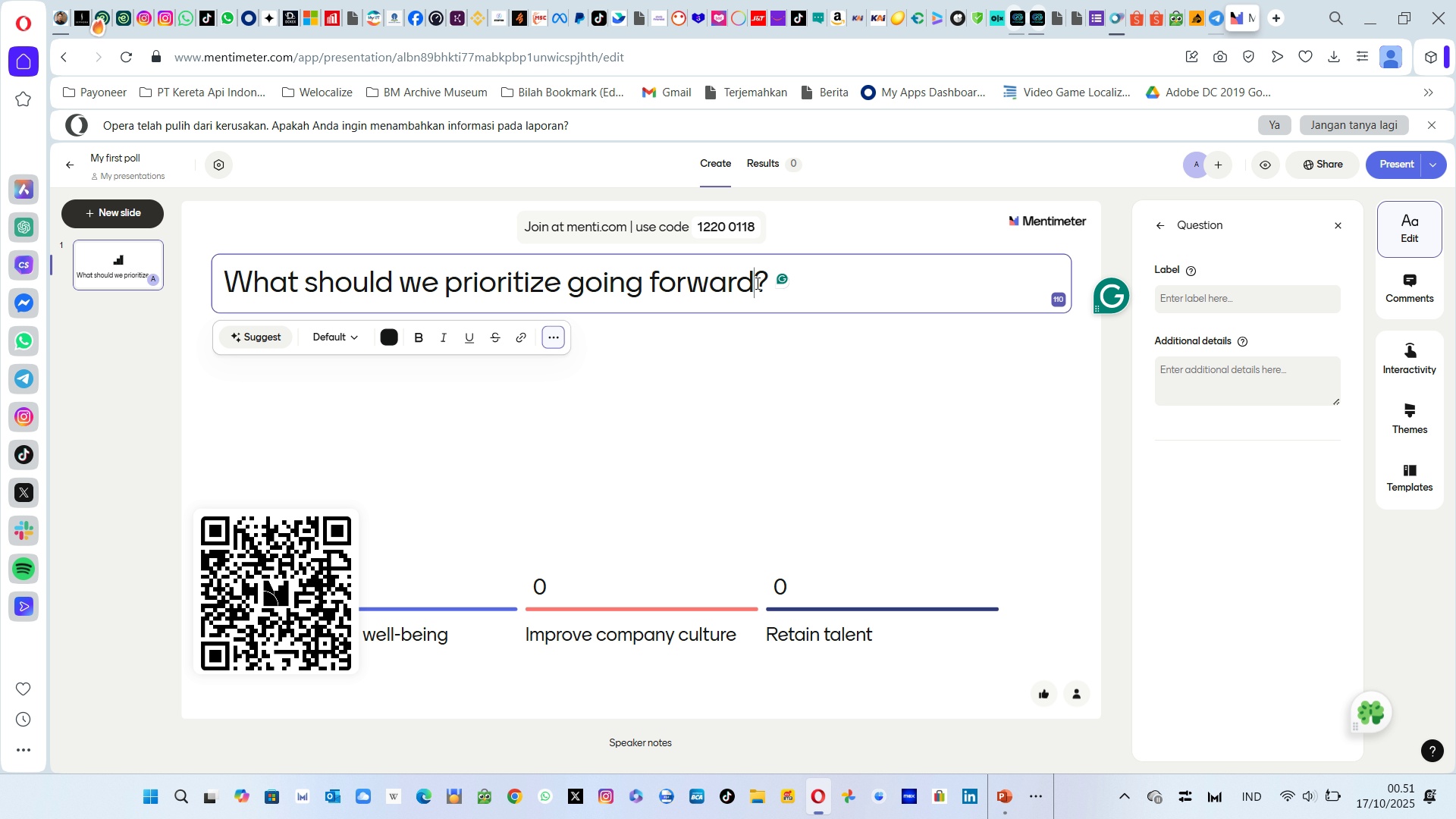 
left_click([756, 283])
 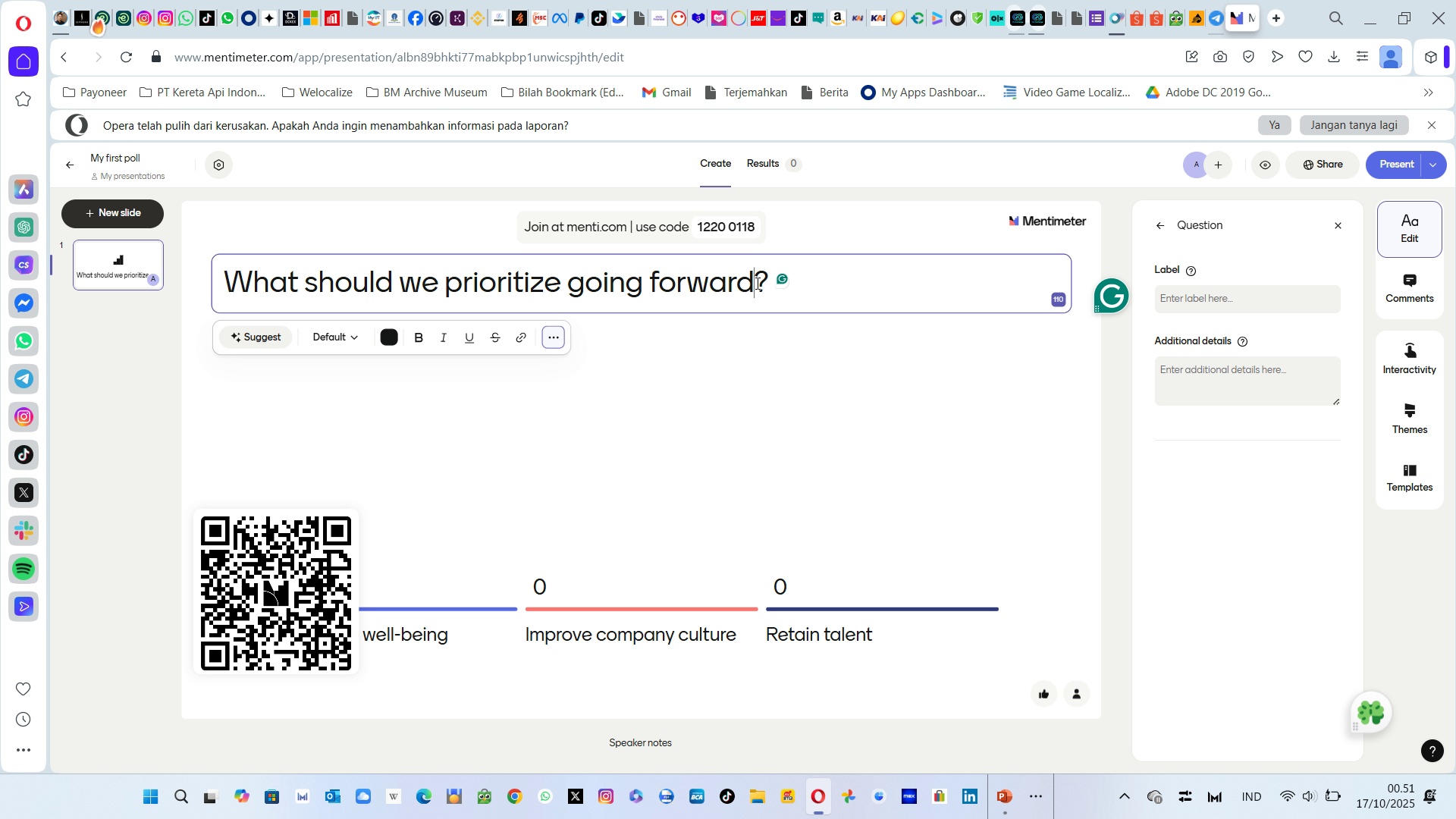 
hold_key(key=Backspace, duration=1.51)
 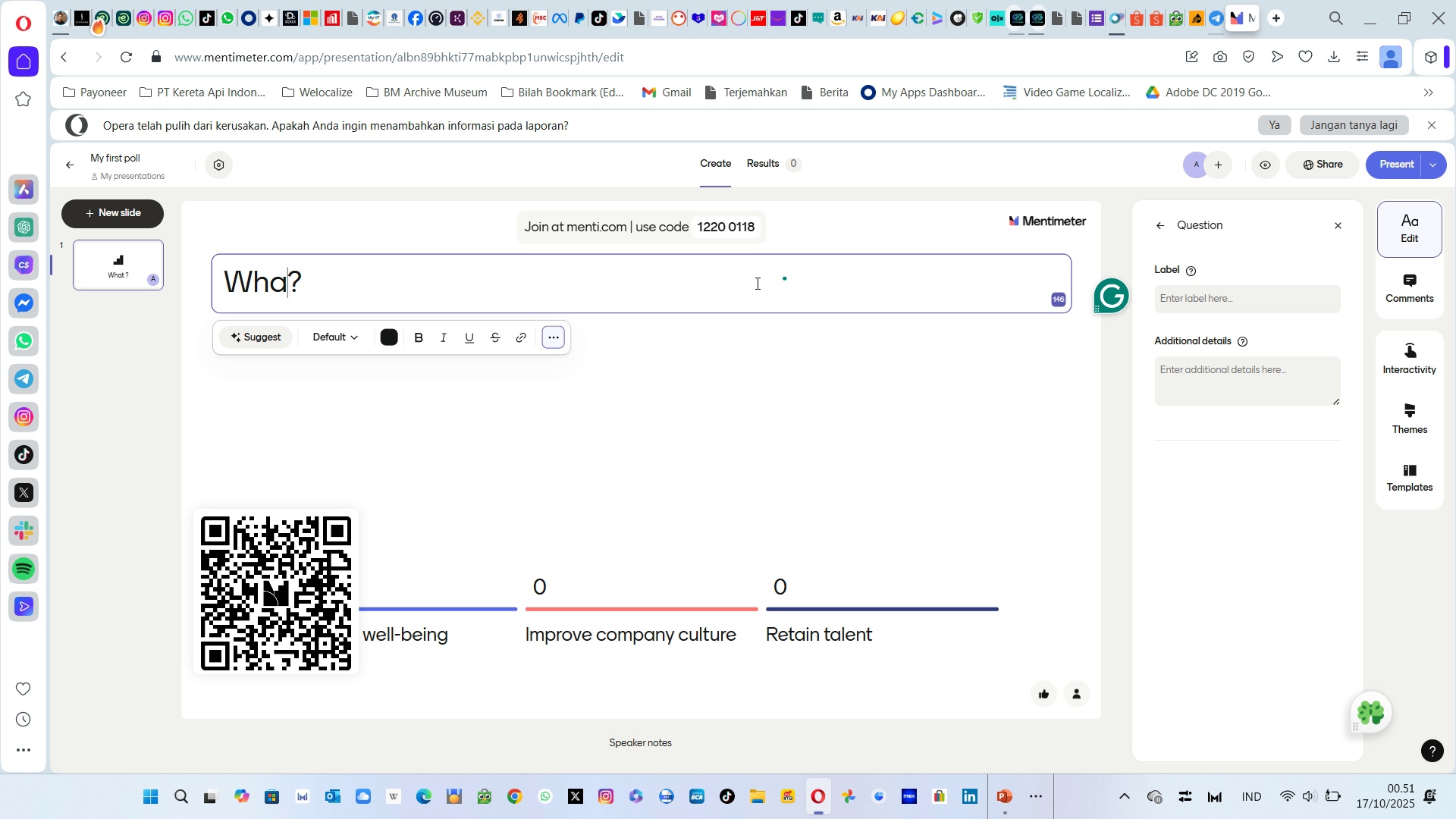 
key(Backspace)
 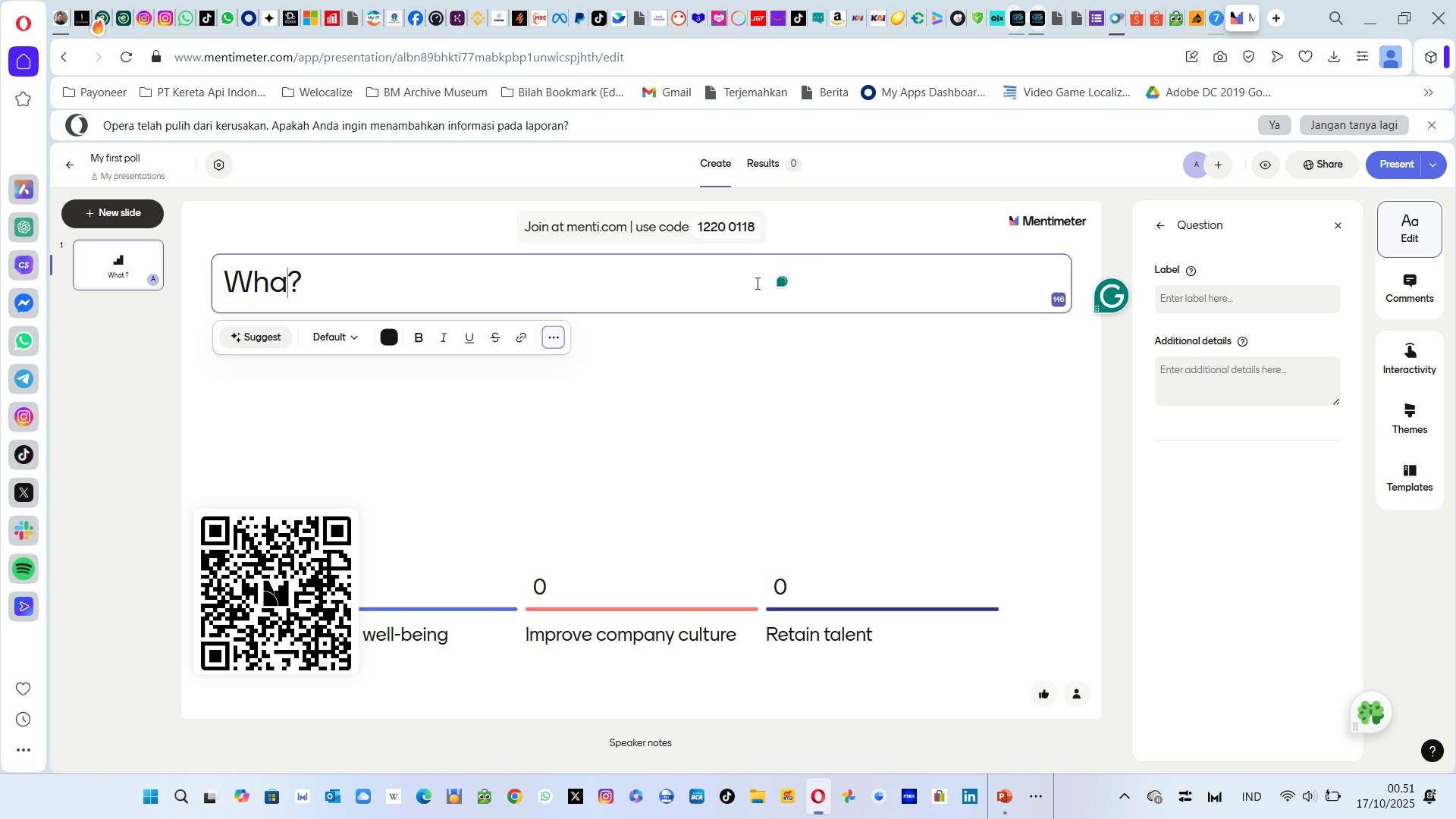 
key(Backspace)
type(ich Climate Change Effect Have You n)
key(Backspace)
type(Noit)
key(Backspace)
key(Backspace)
type(ticed in Our Community )
 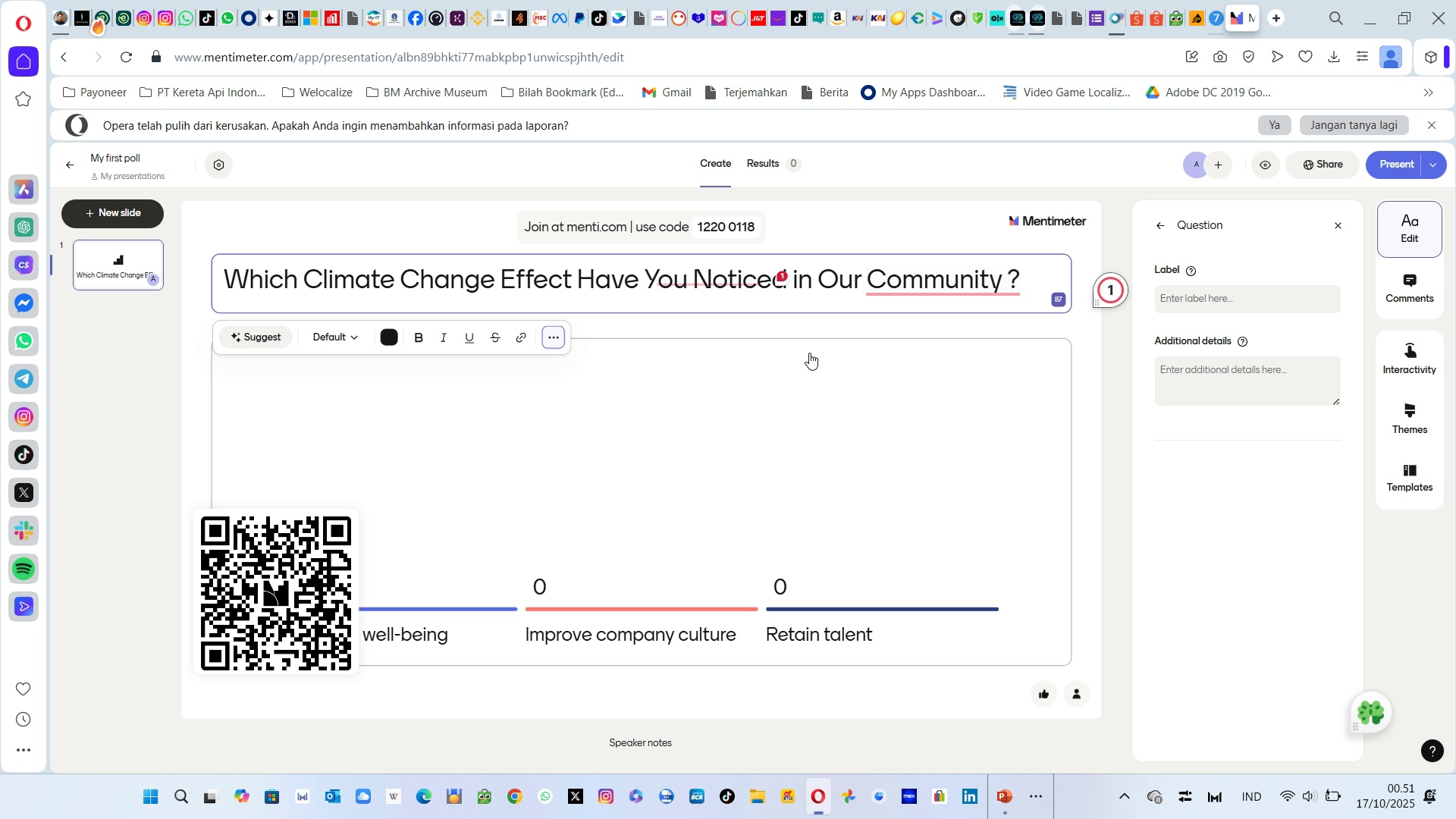 
left_click([809, 353])
 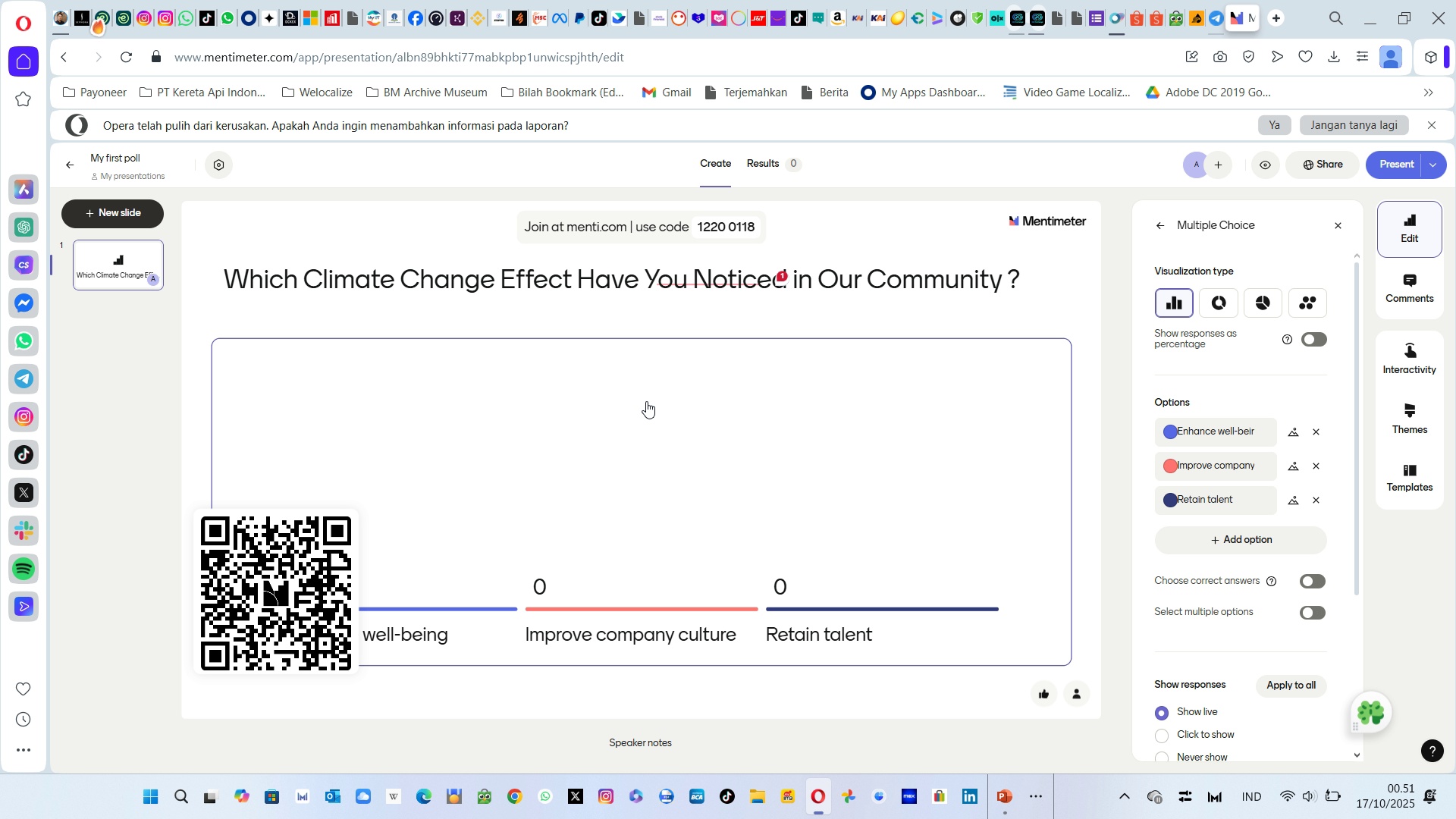 
wait(6.77)
 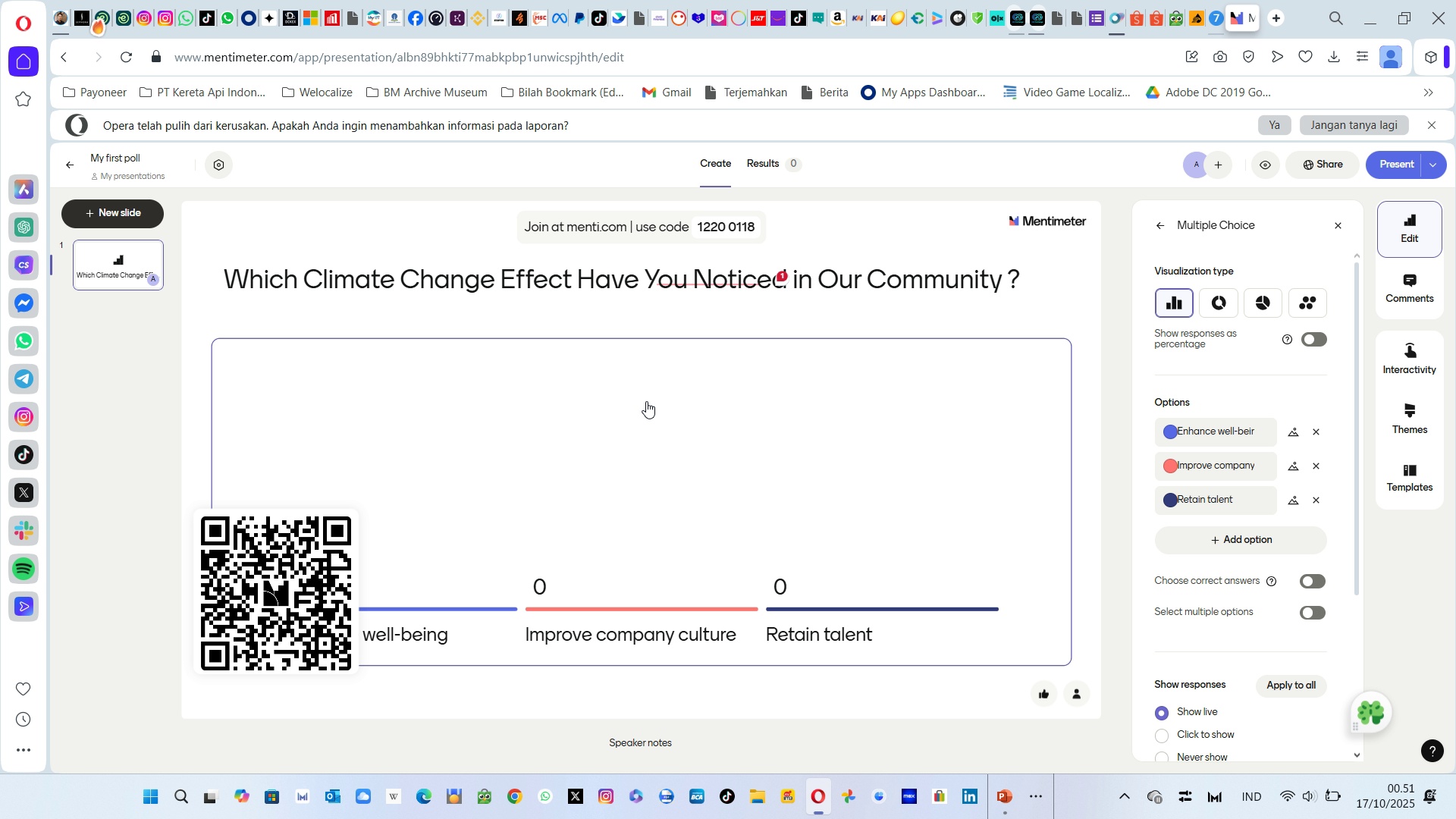 
key(Shift+ShiftLeft)
 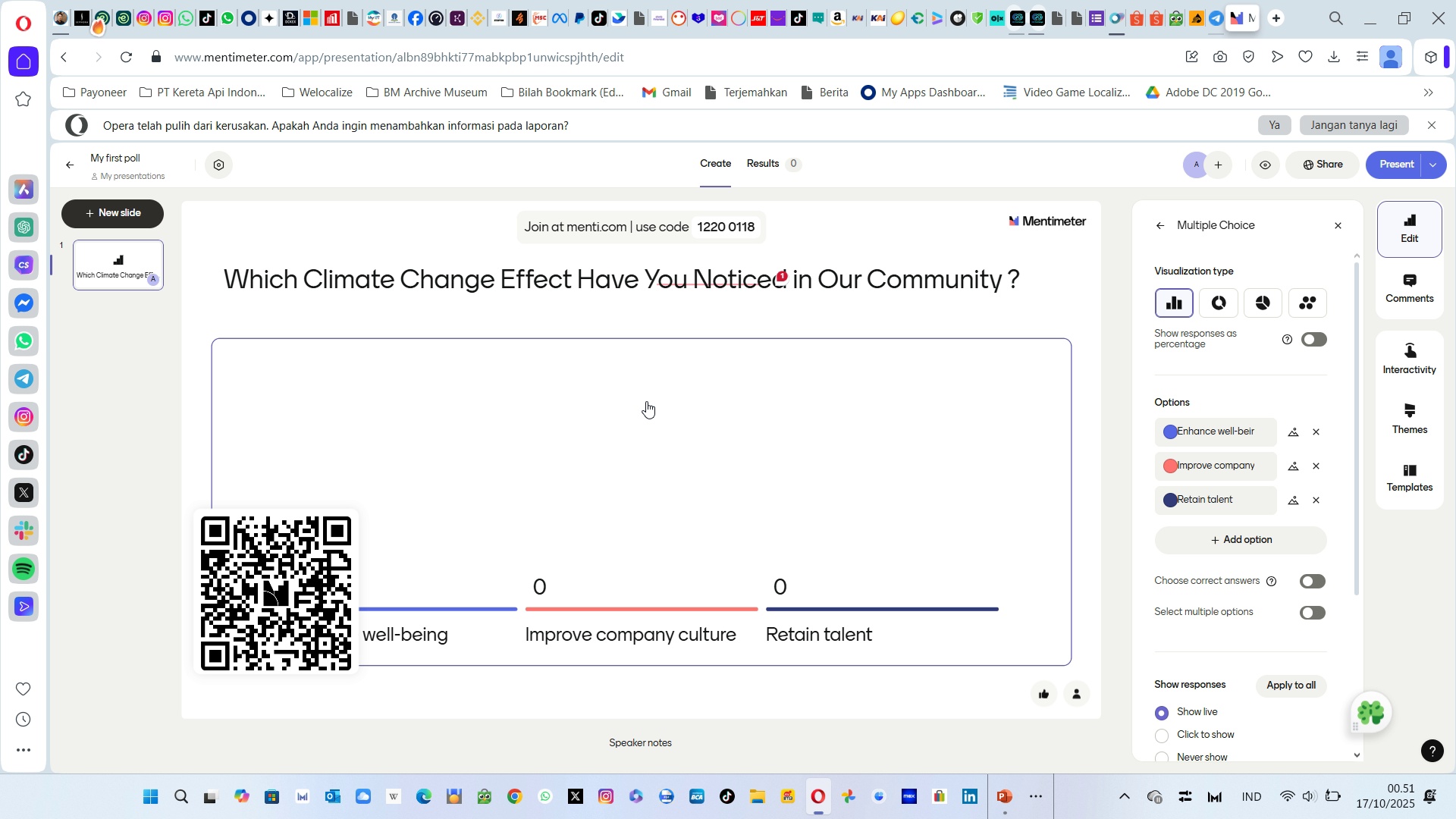 
key(Shift+A)
 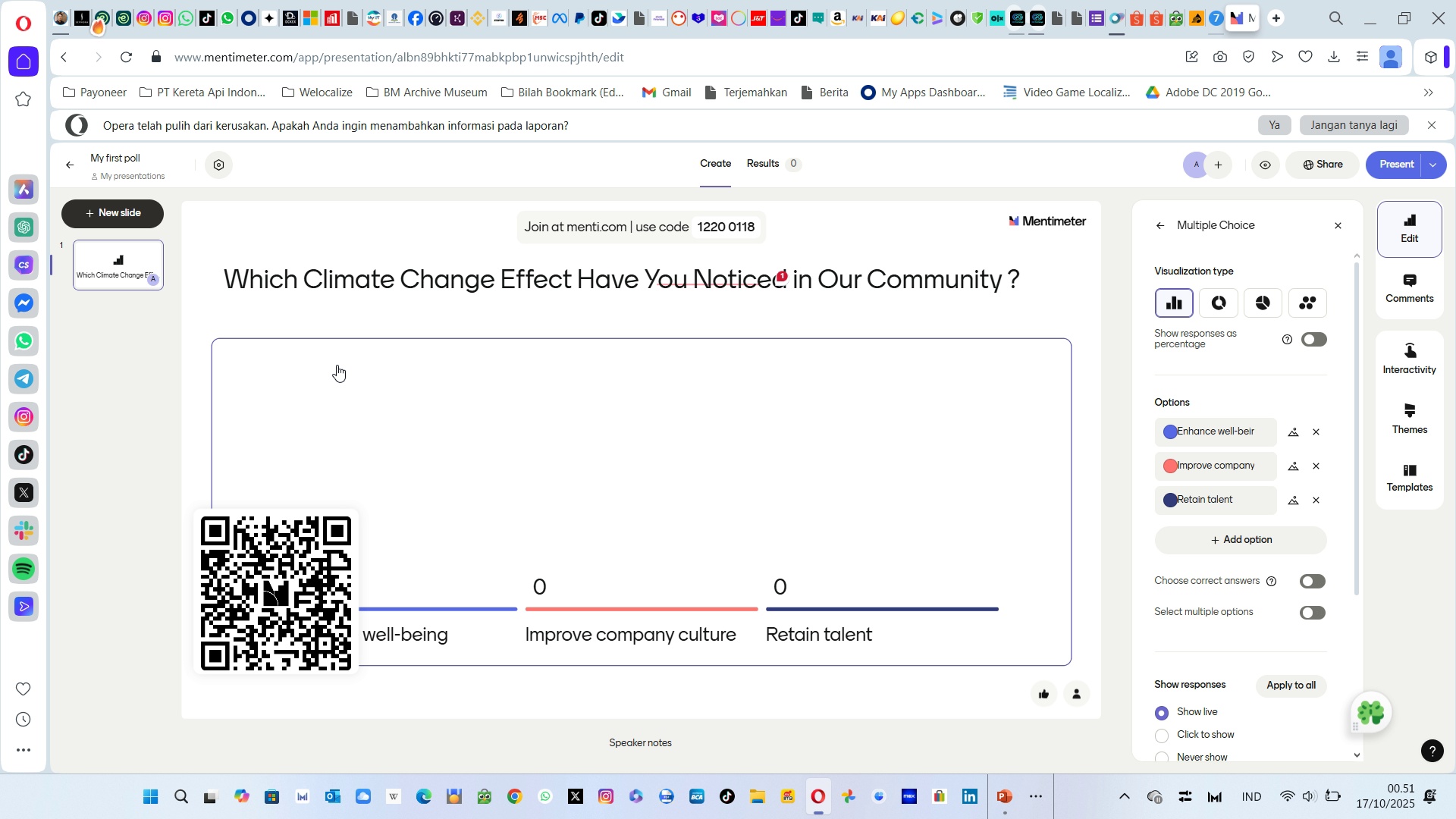 
double_click([337, 365])
 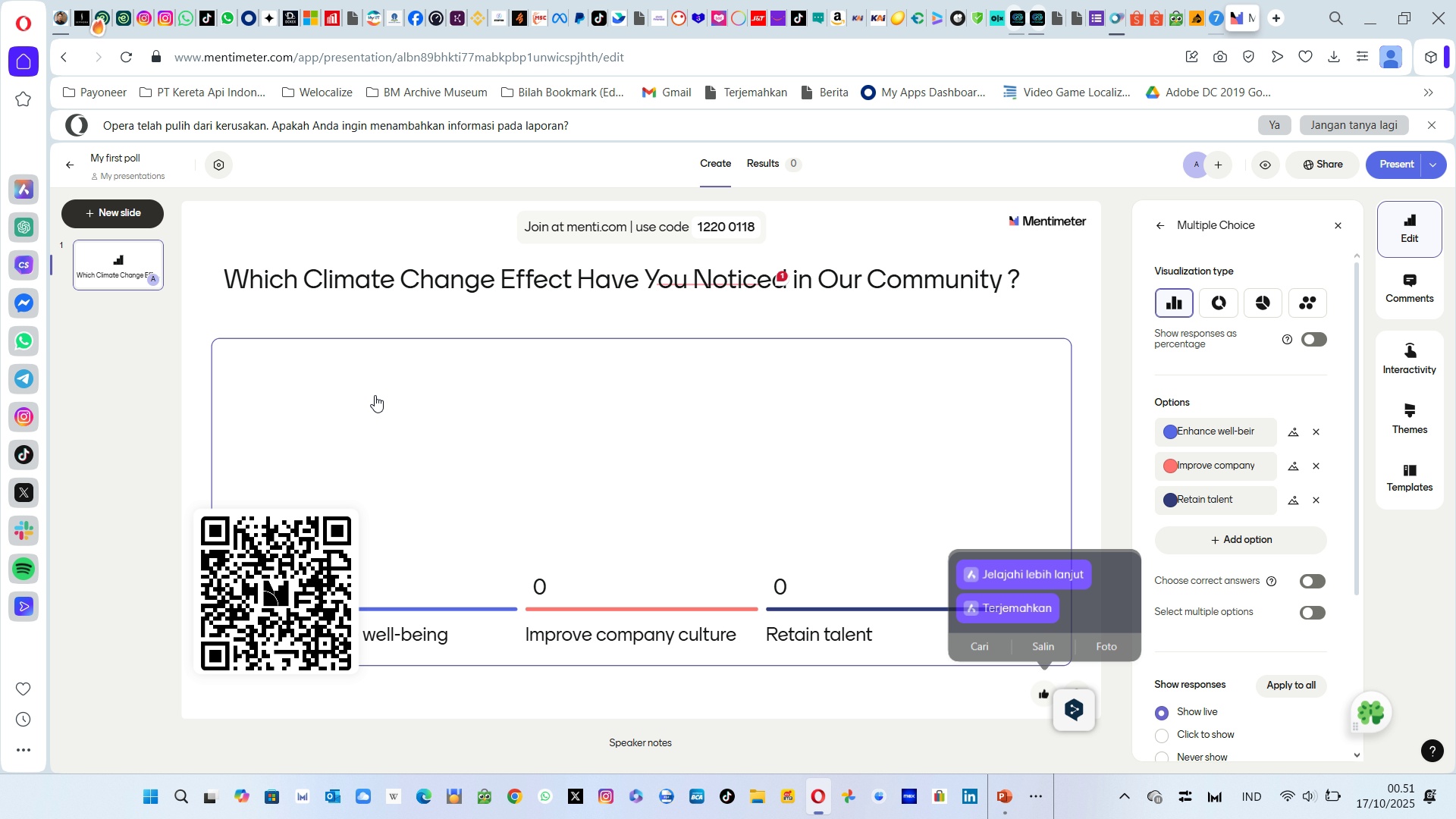 
double_click([375, 395])
 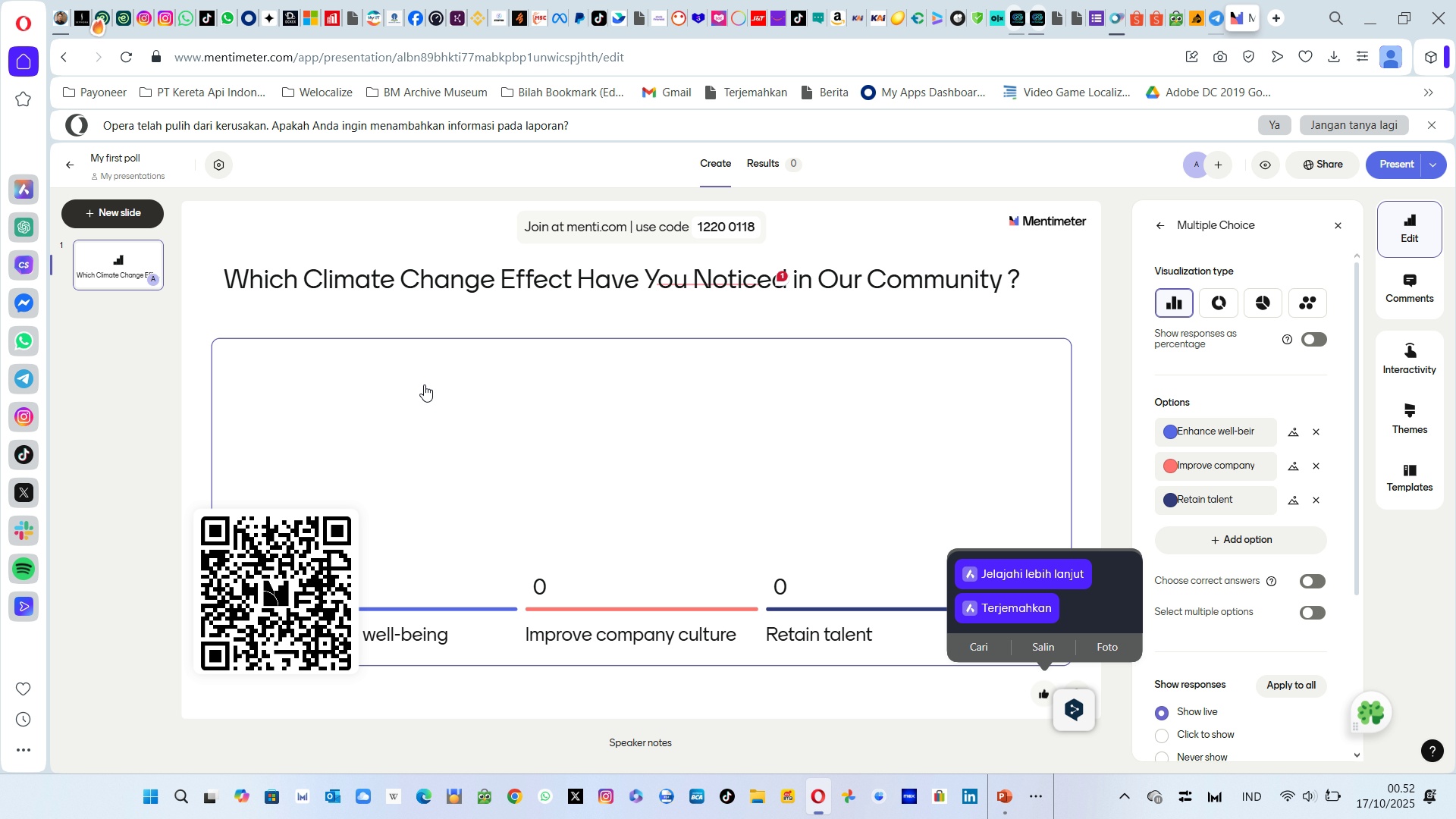 
left_click([430, 384])
 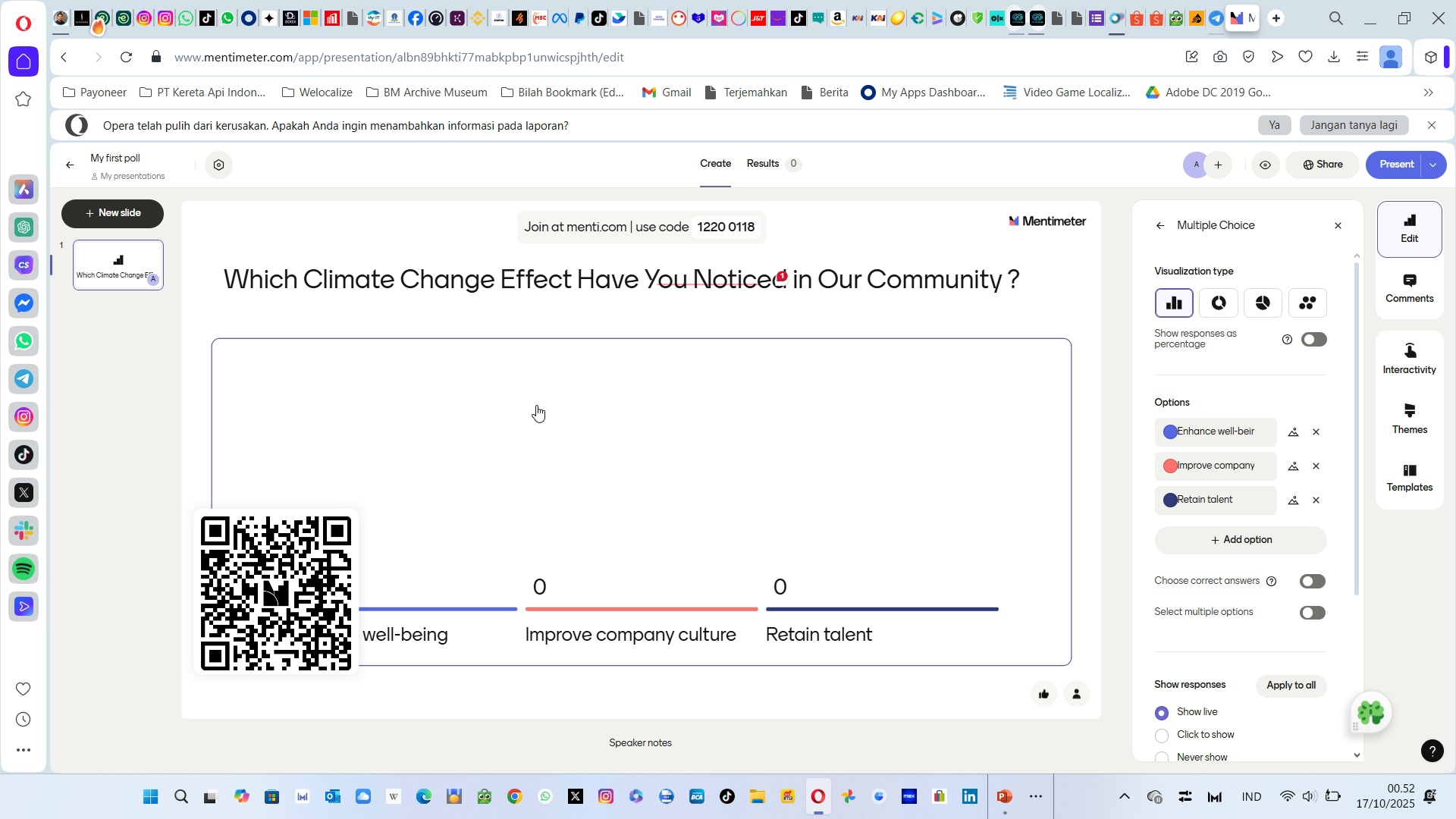 
left_click([535, 405])
 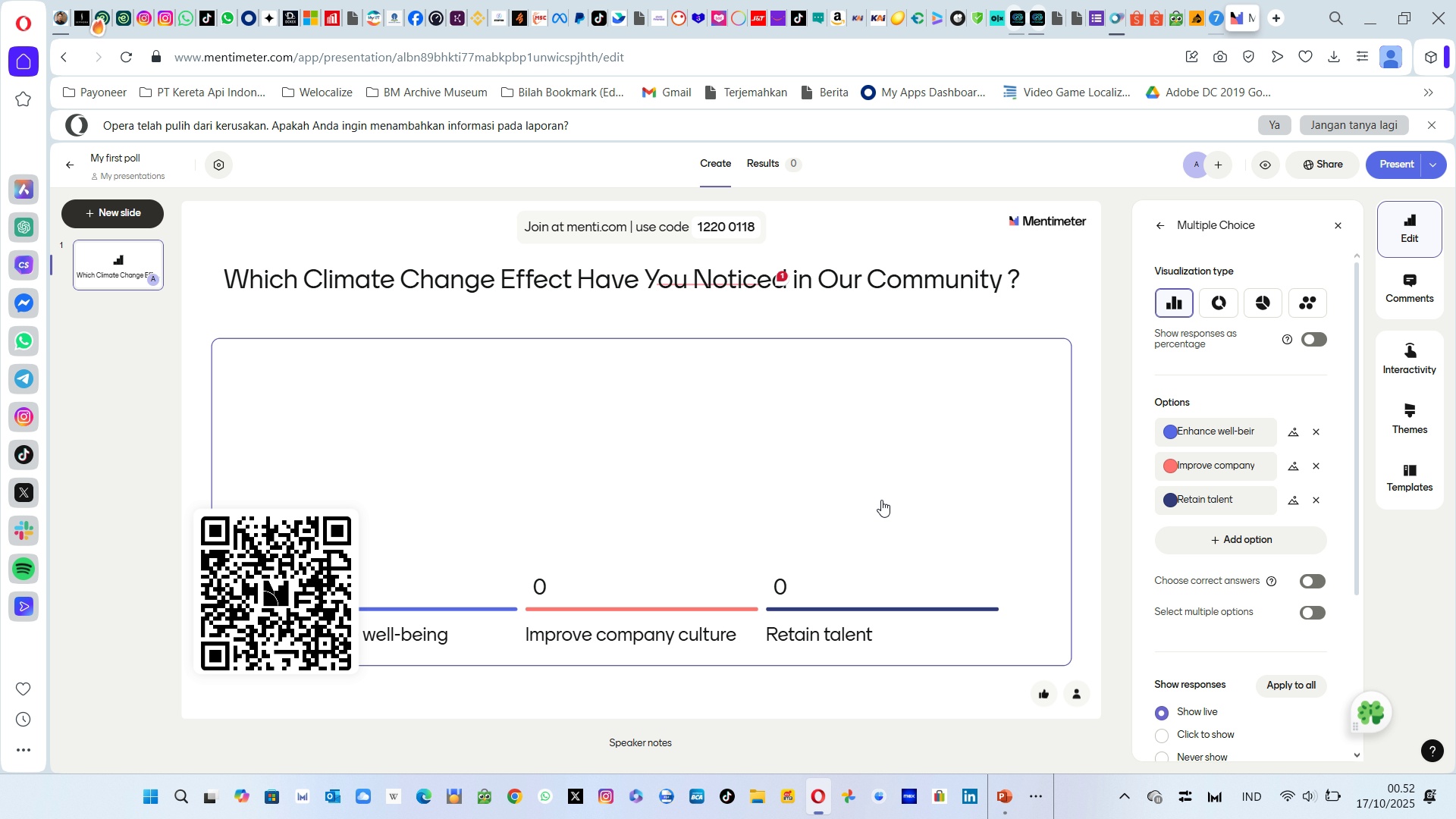 
wait(8.7)
 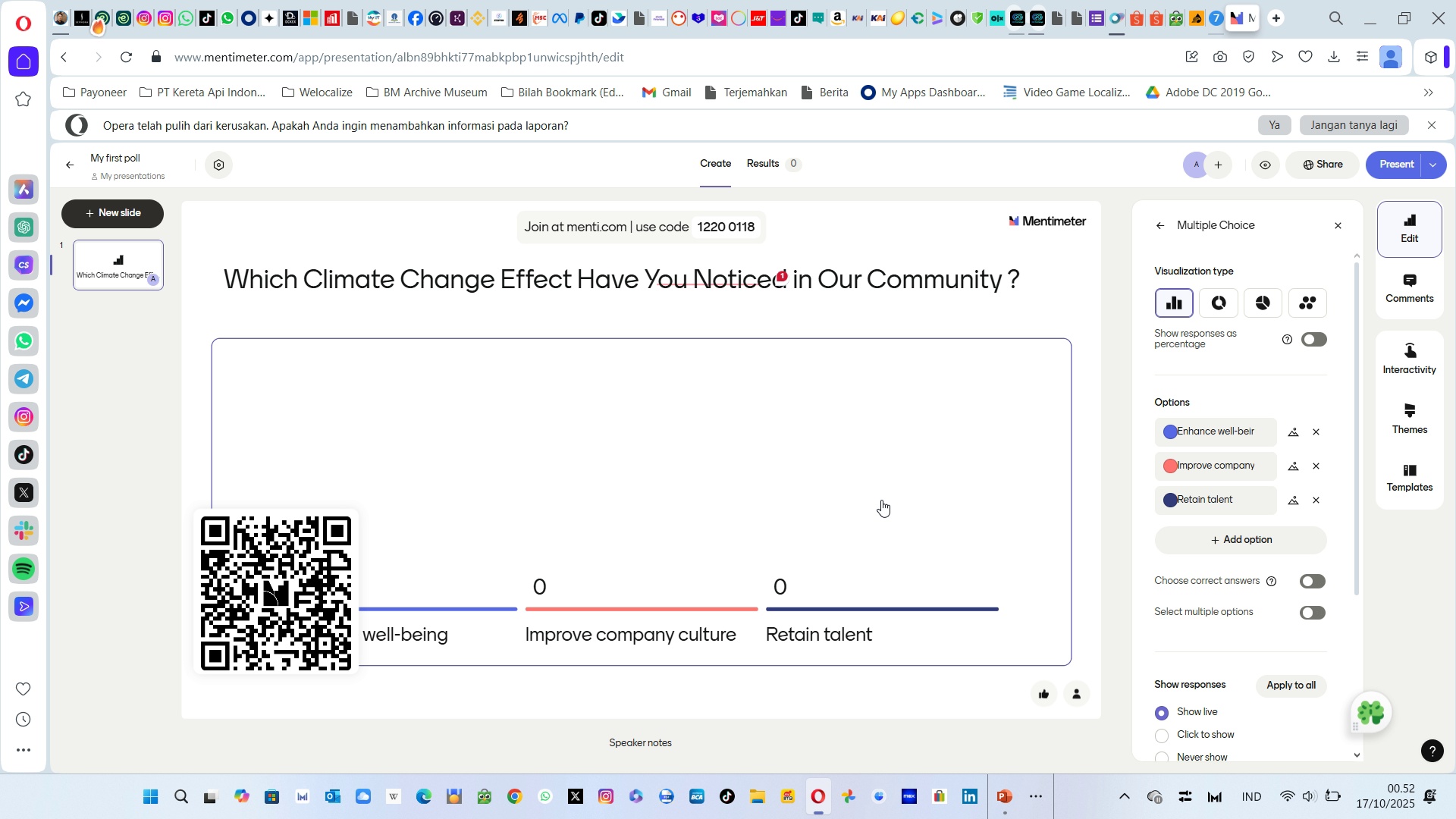 
left_click([1412, 238])
 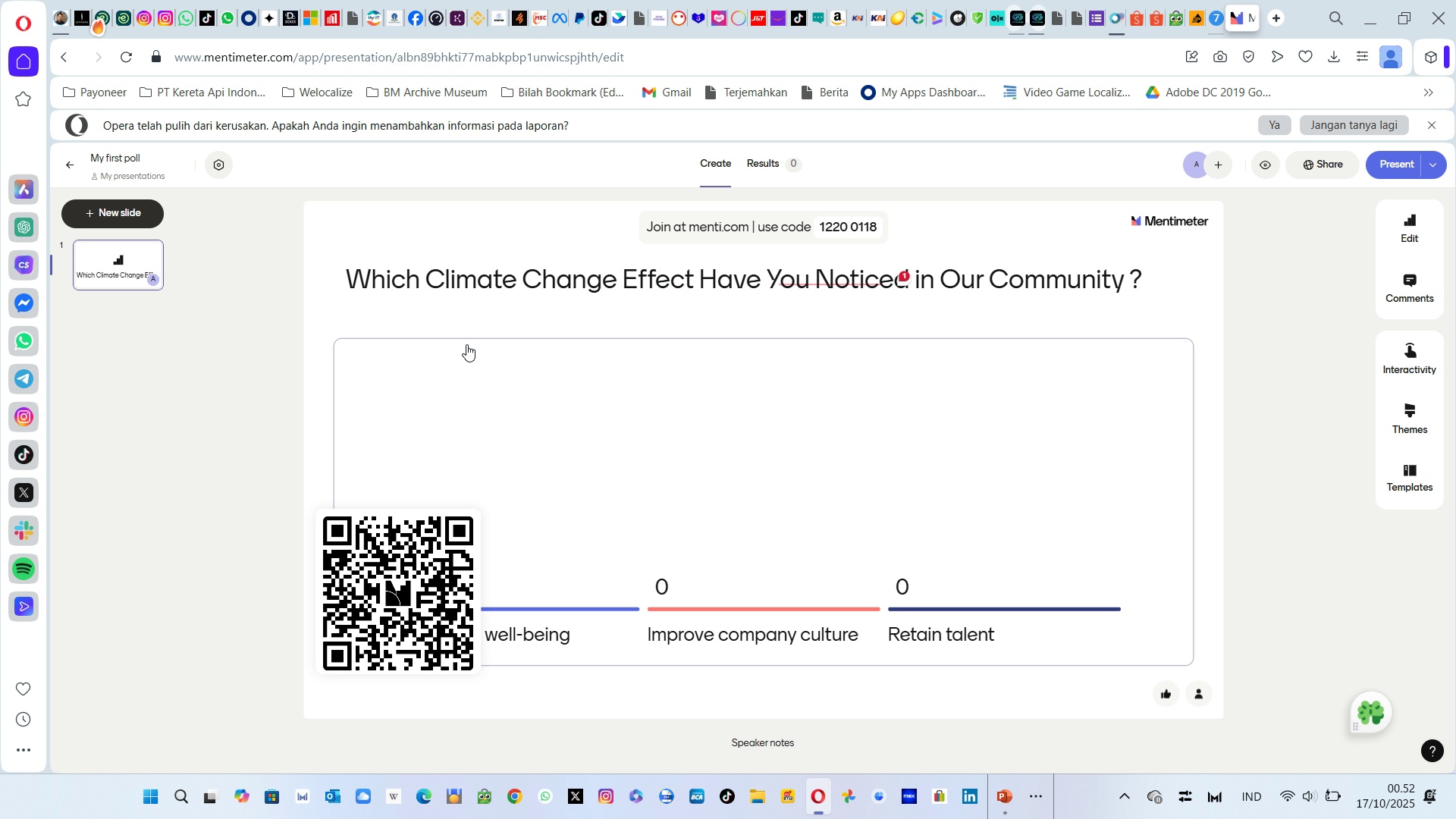 
left_click([448, 336])
 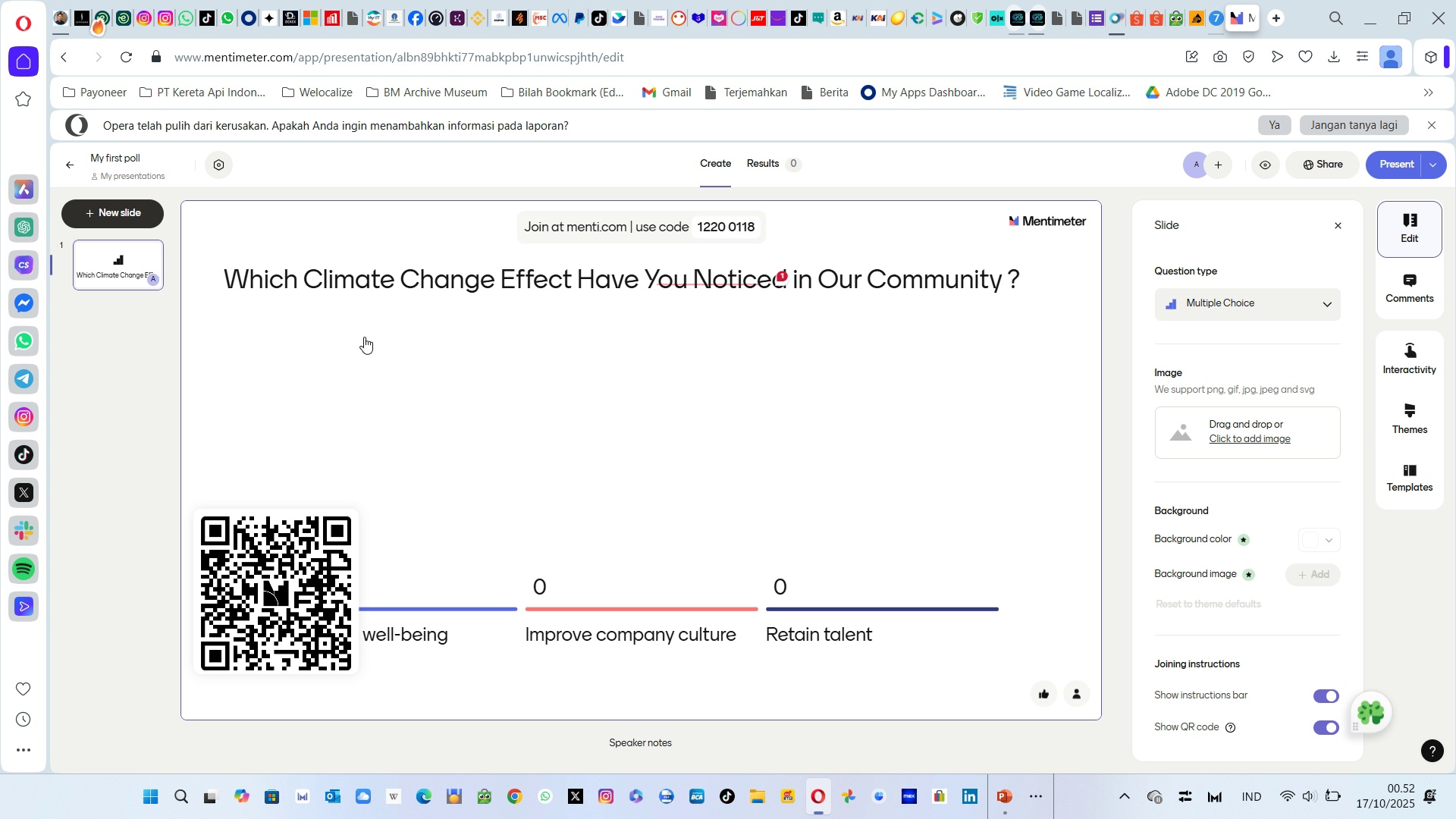 
left_click([362, 337])
 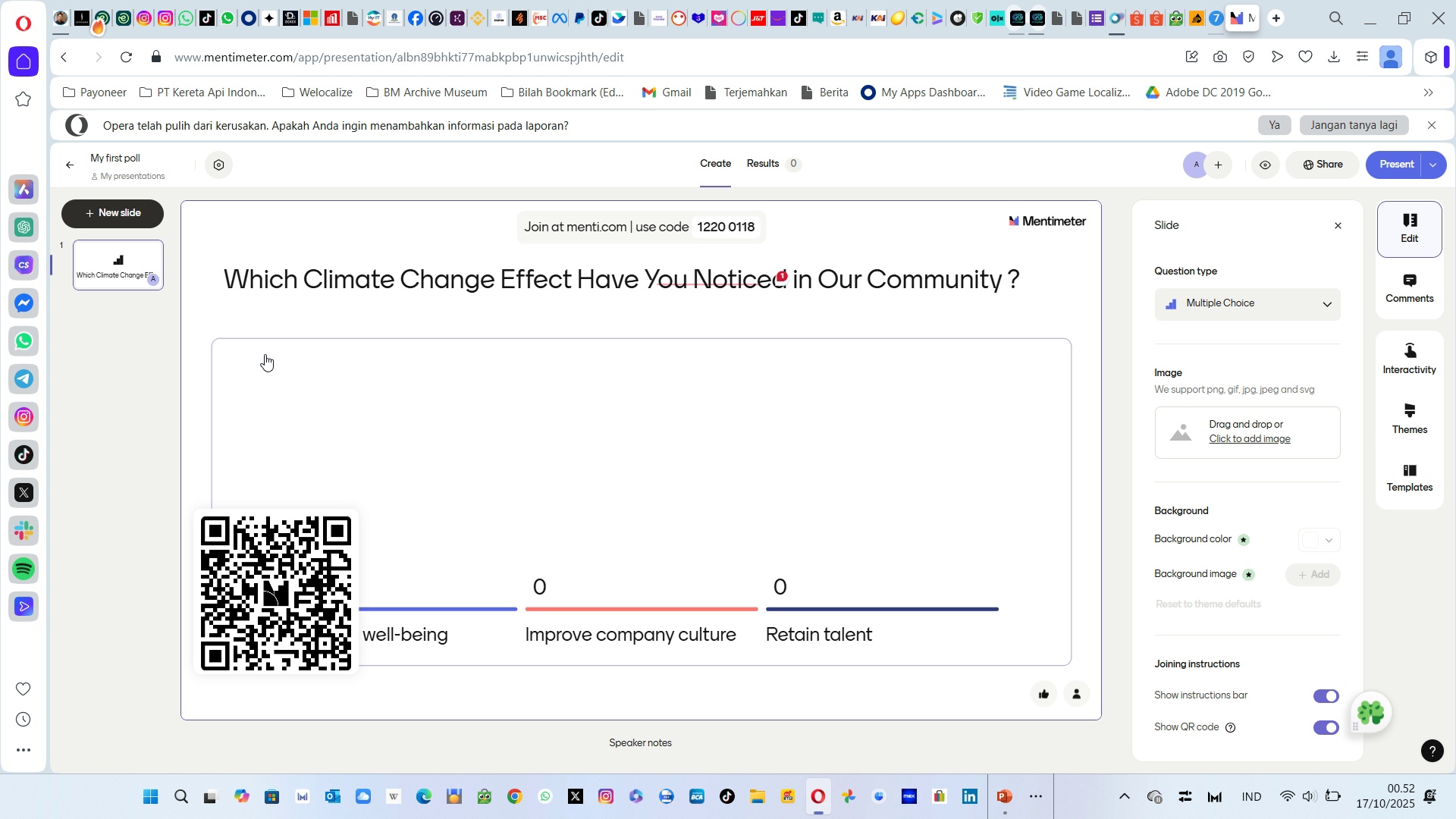 
left_click([265, 354])
 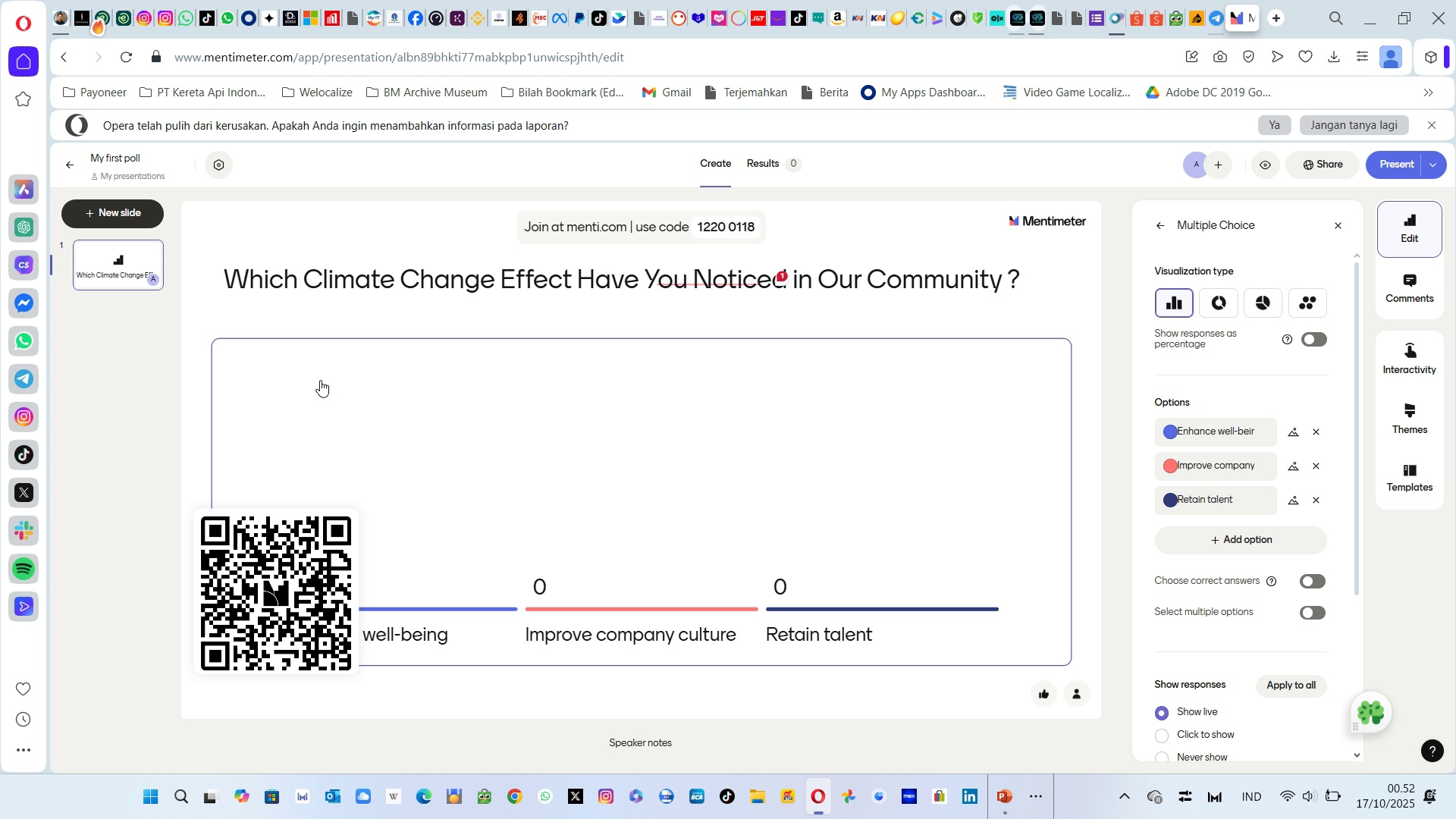 
left_click([368, 406])
 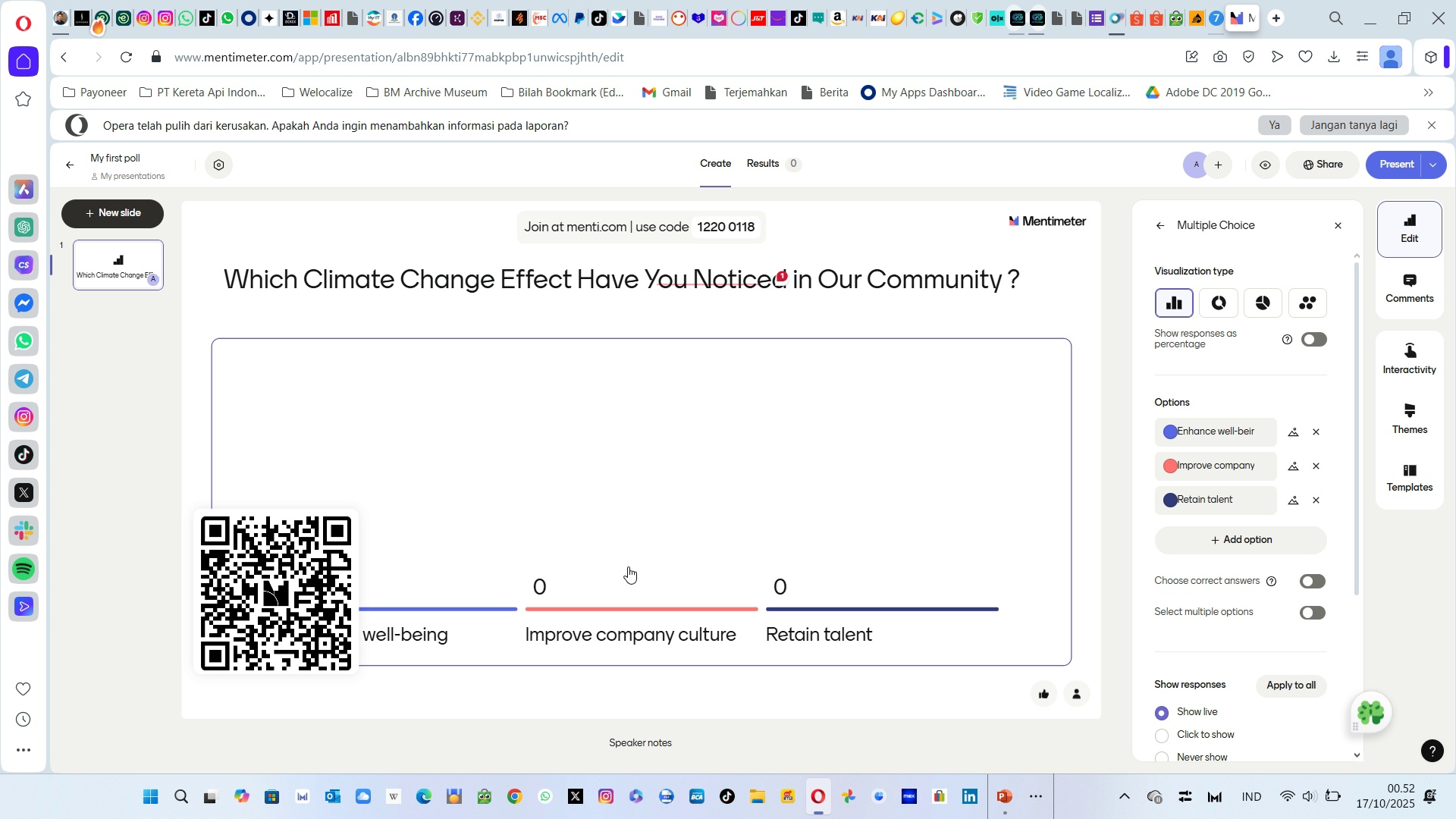 
left_click([632, 589])
 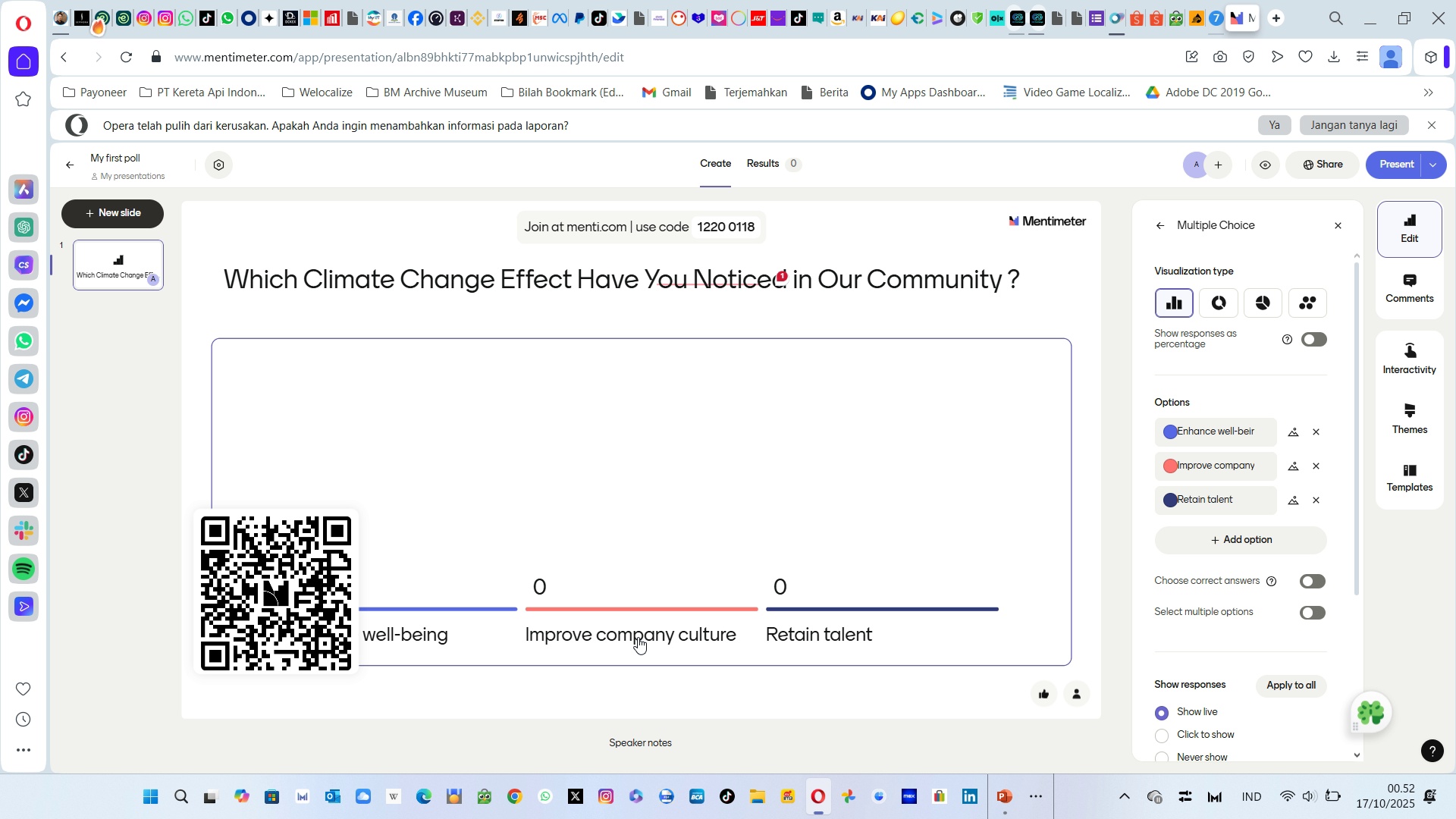 
left_click([638, 637])
 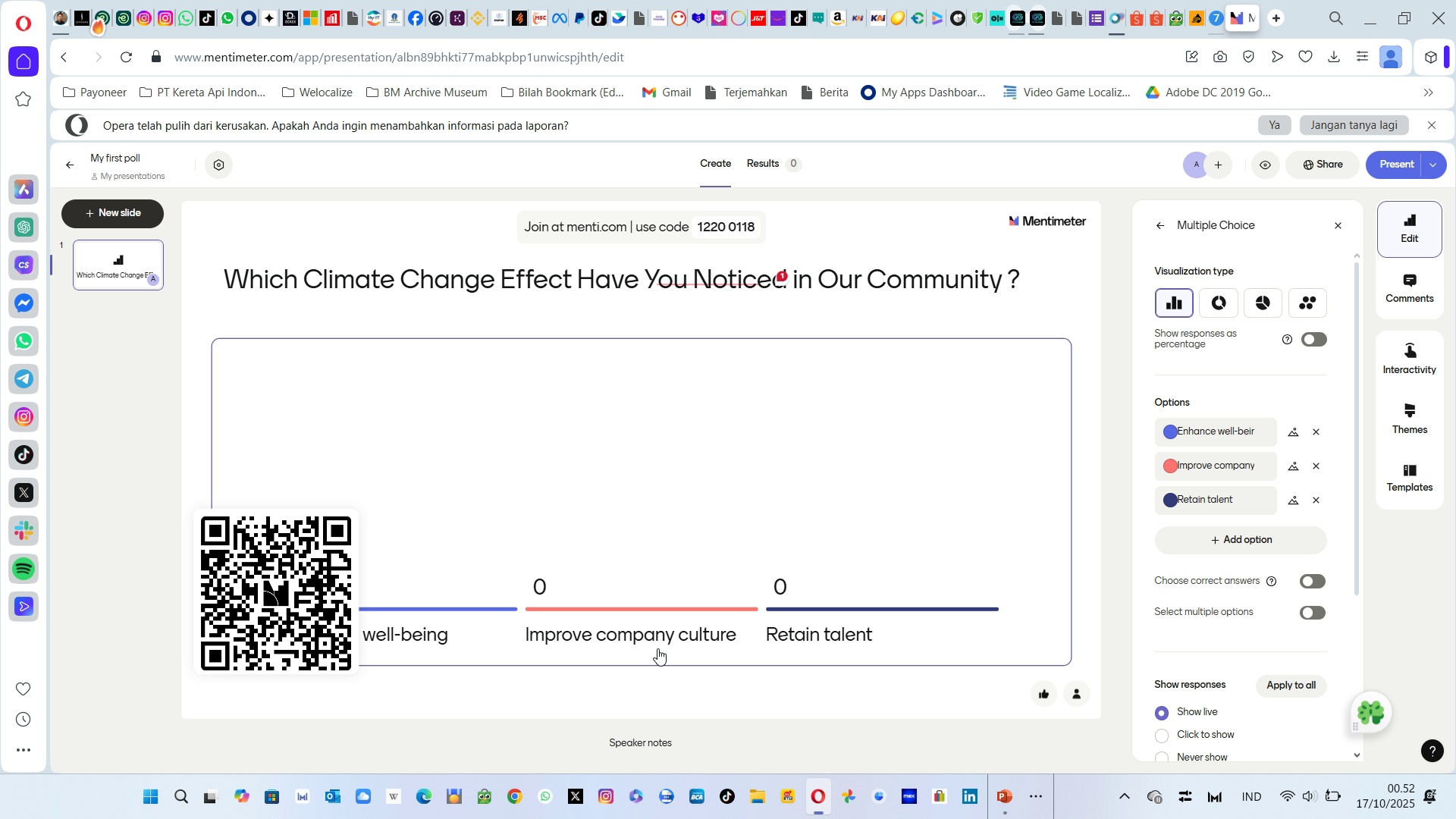 
left_click([818, 642])
 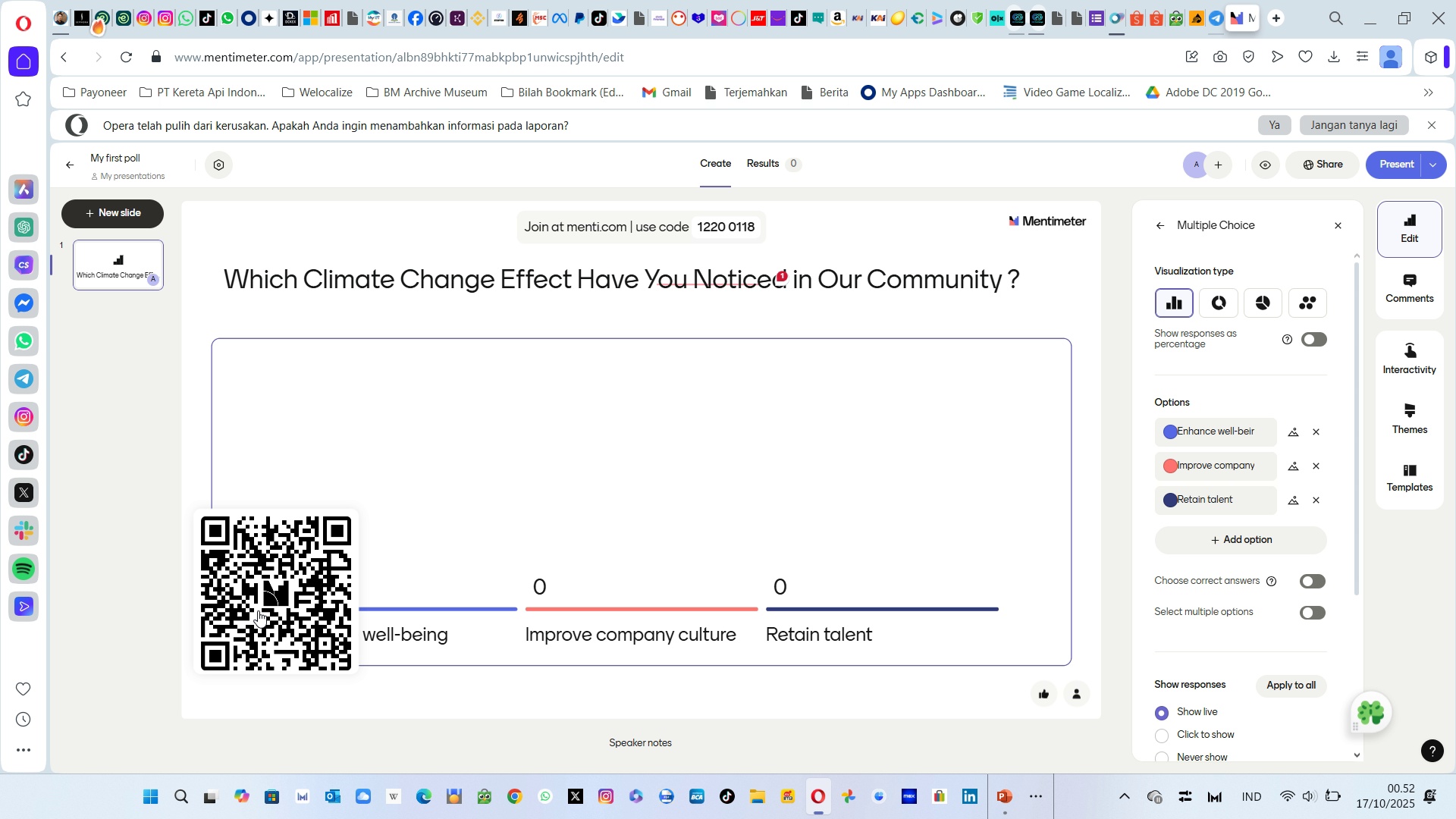 
left_click([258, 610])
 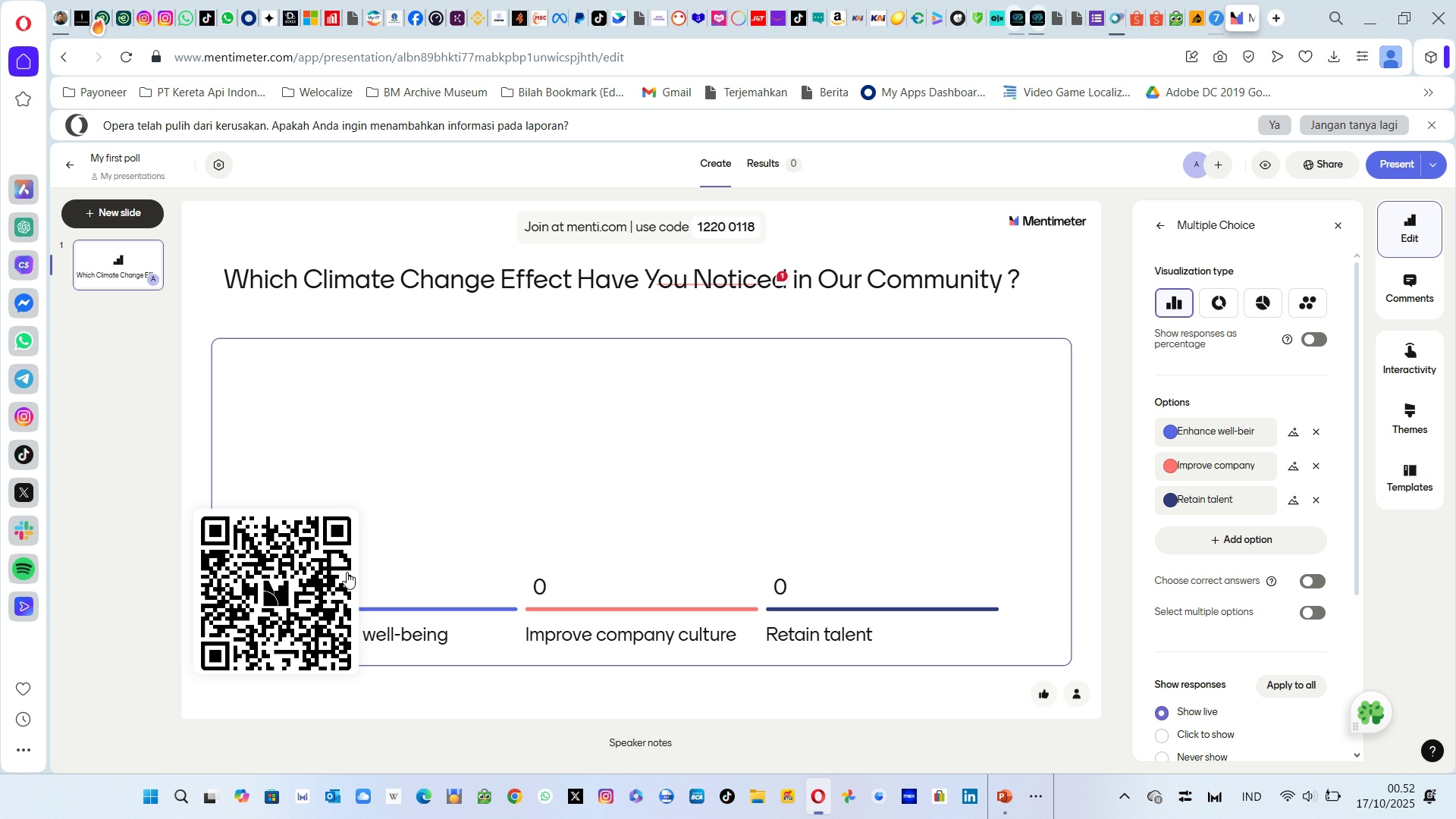 
left_click([347, 573])
 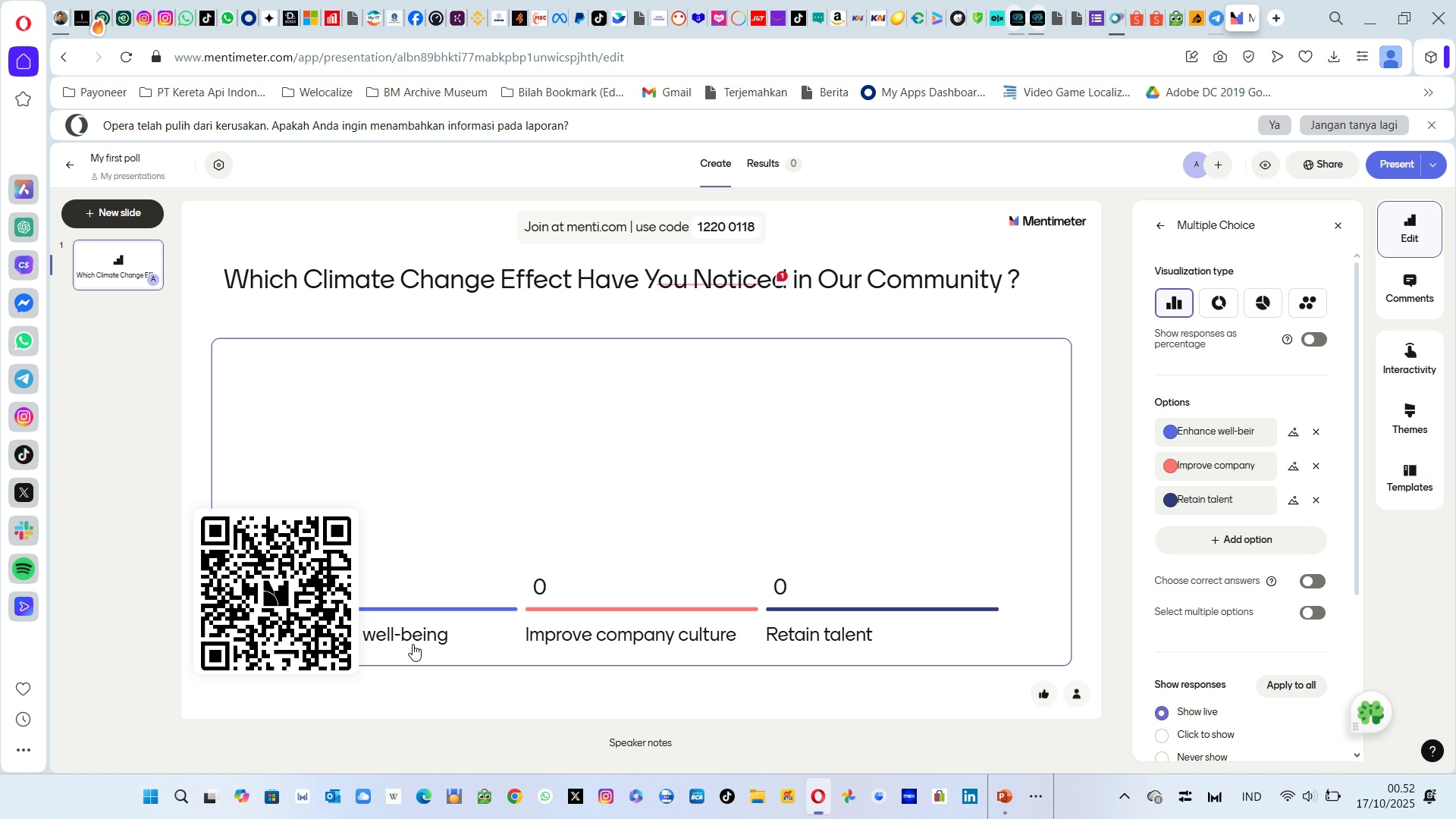 
left_click([413, 644])
 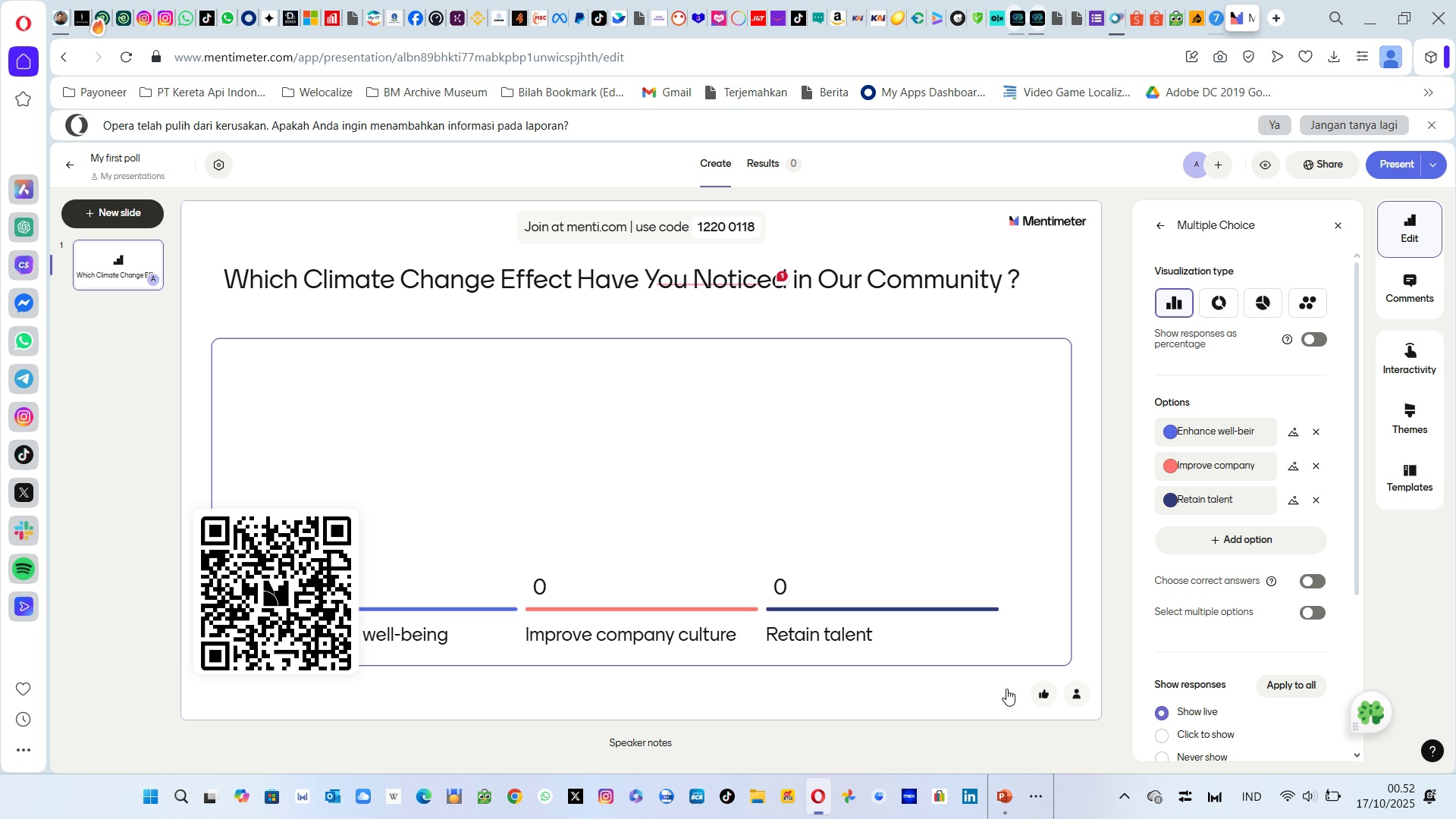 
mouse_move([1220, 651])
 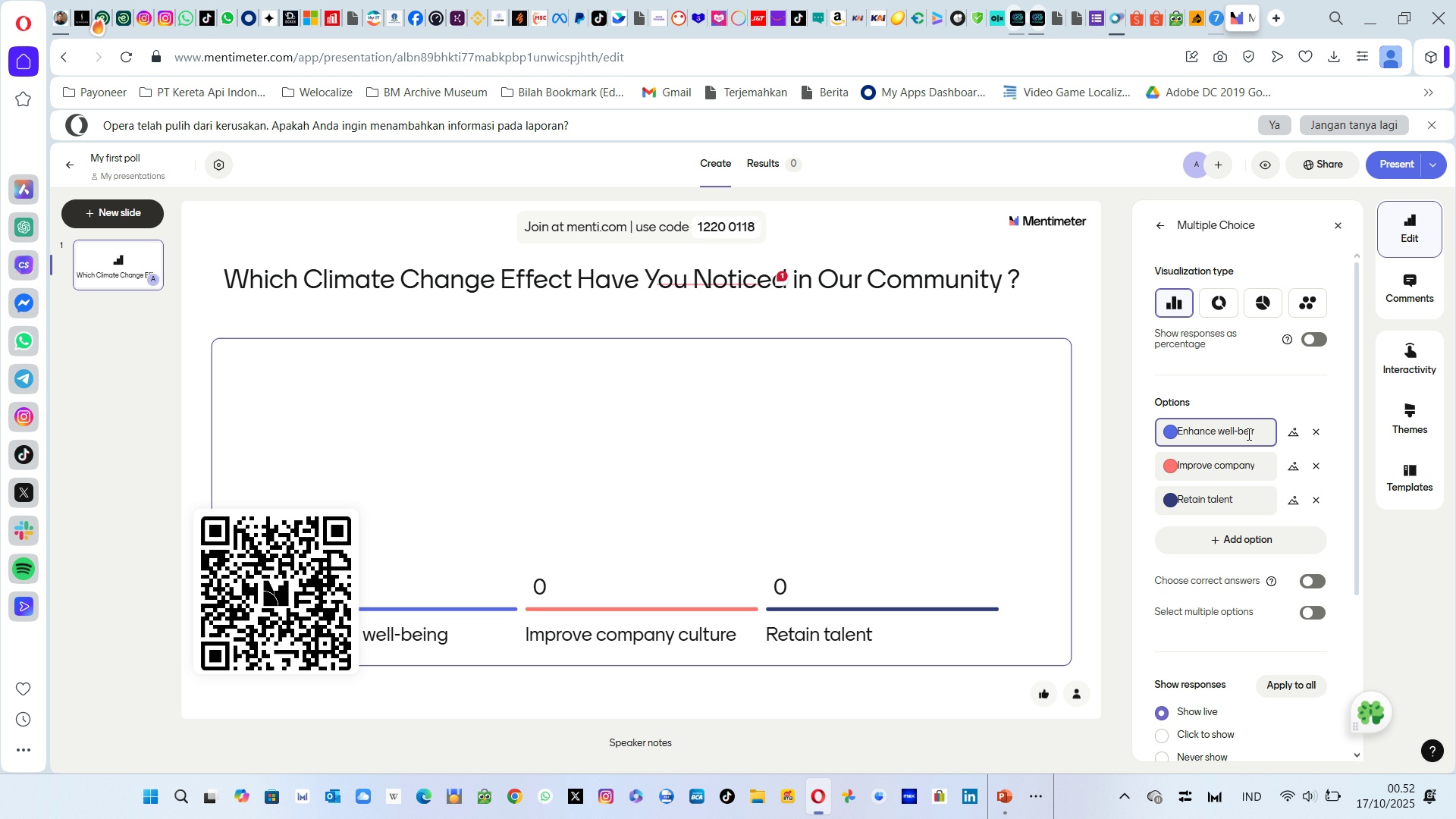 
mouse_move([1292, 432])
 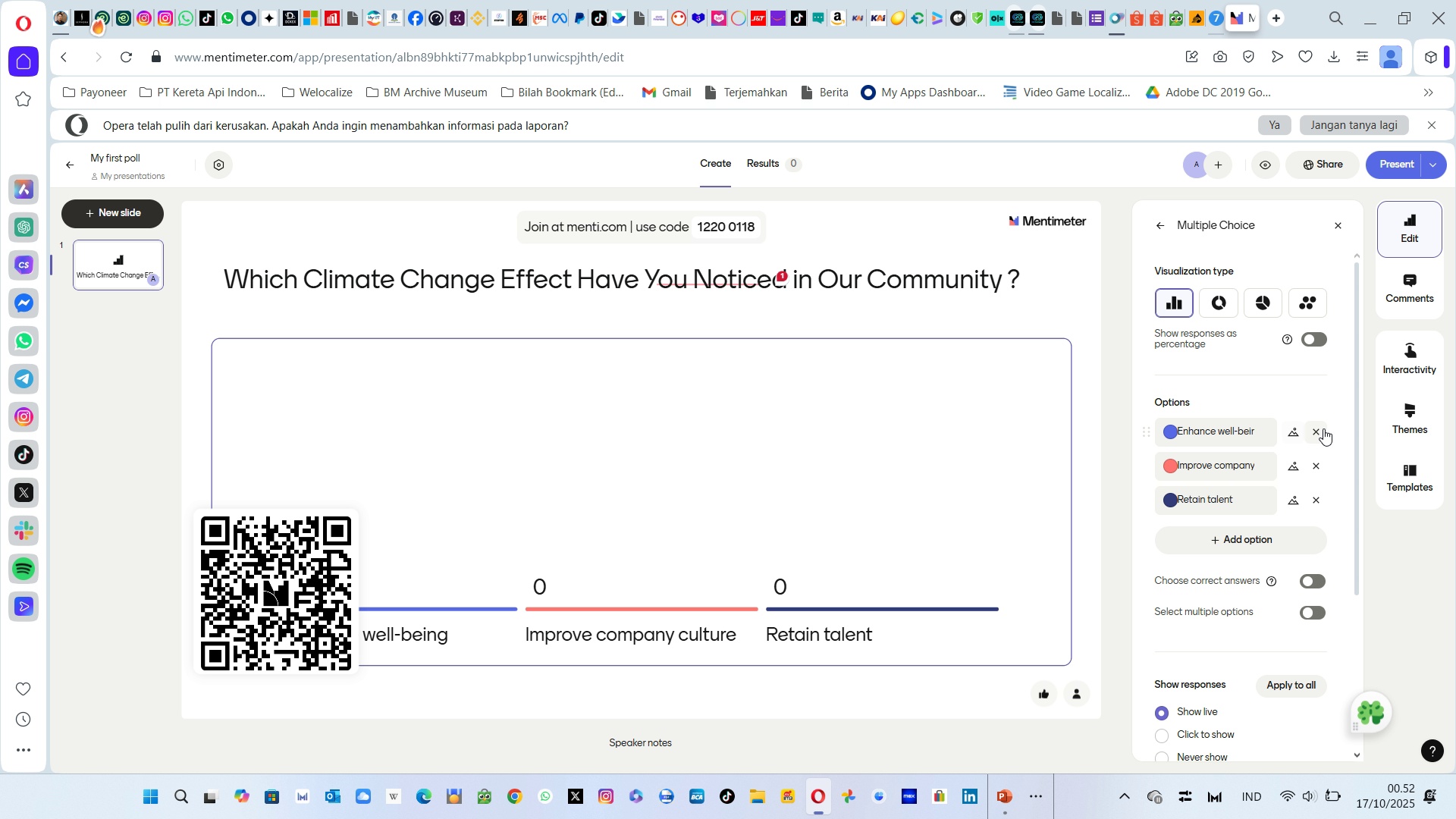 
mouse_move([1288, 429])
 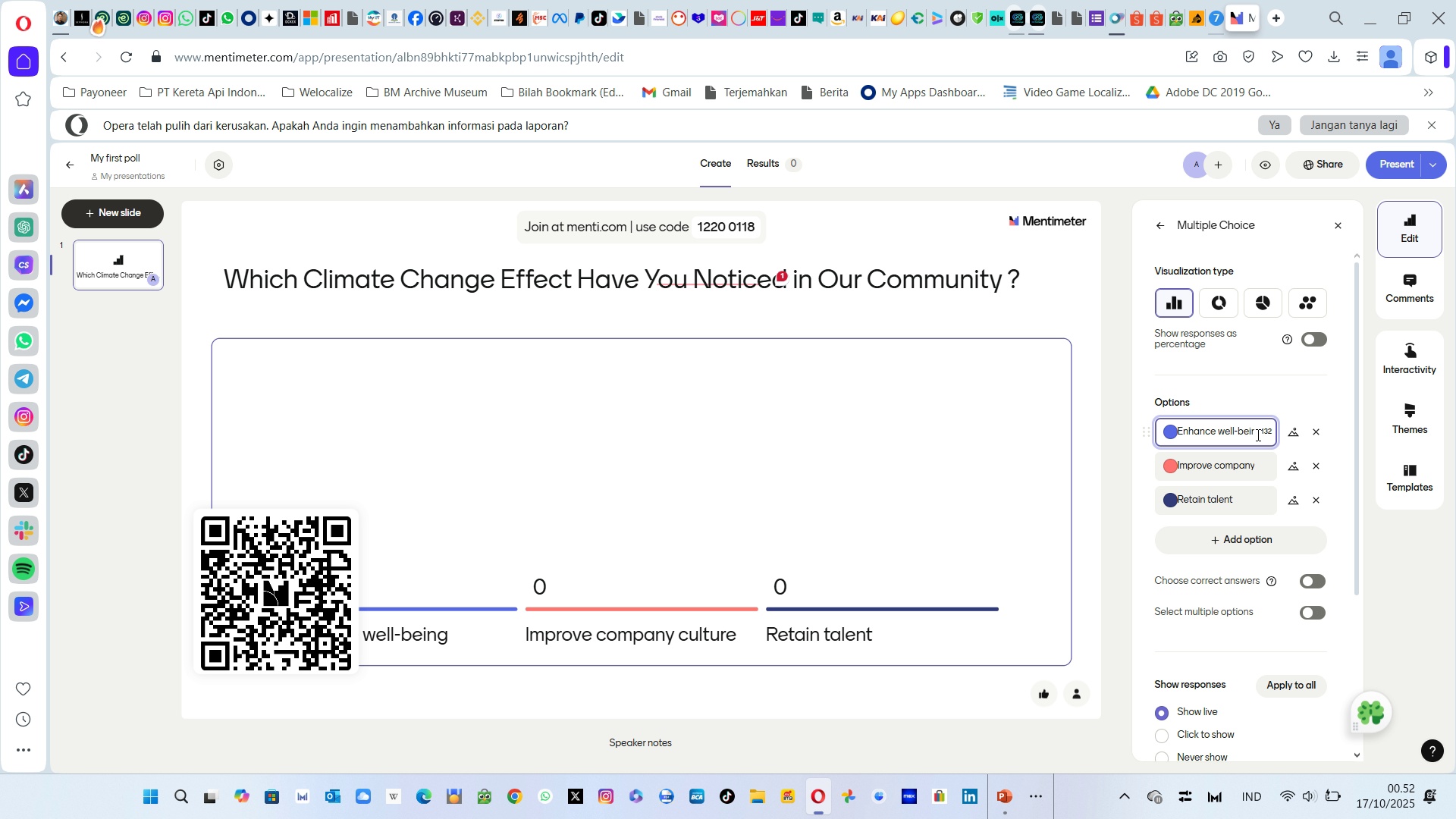 
left_click([1257, 435])
 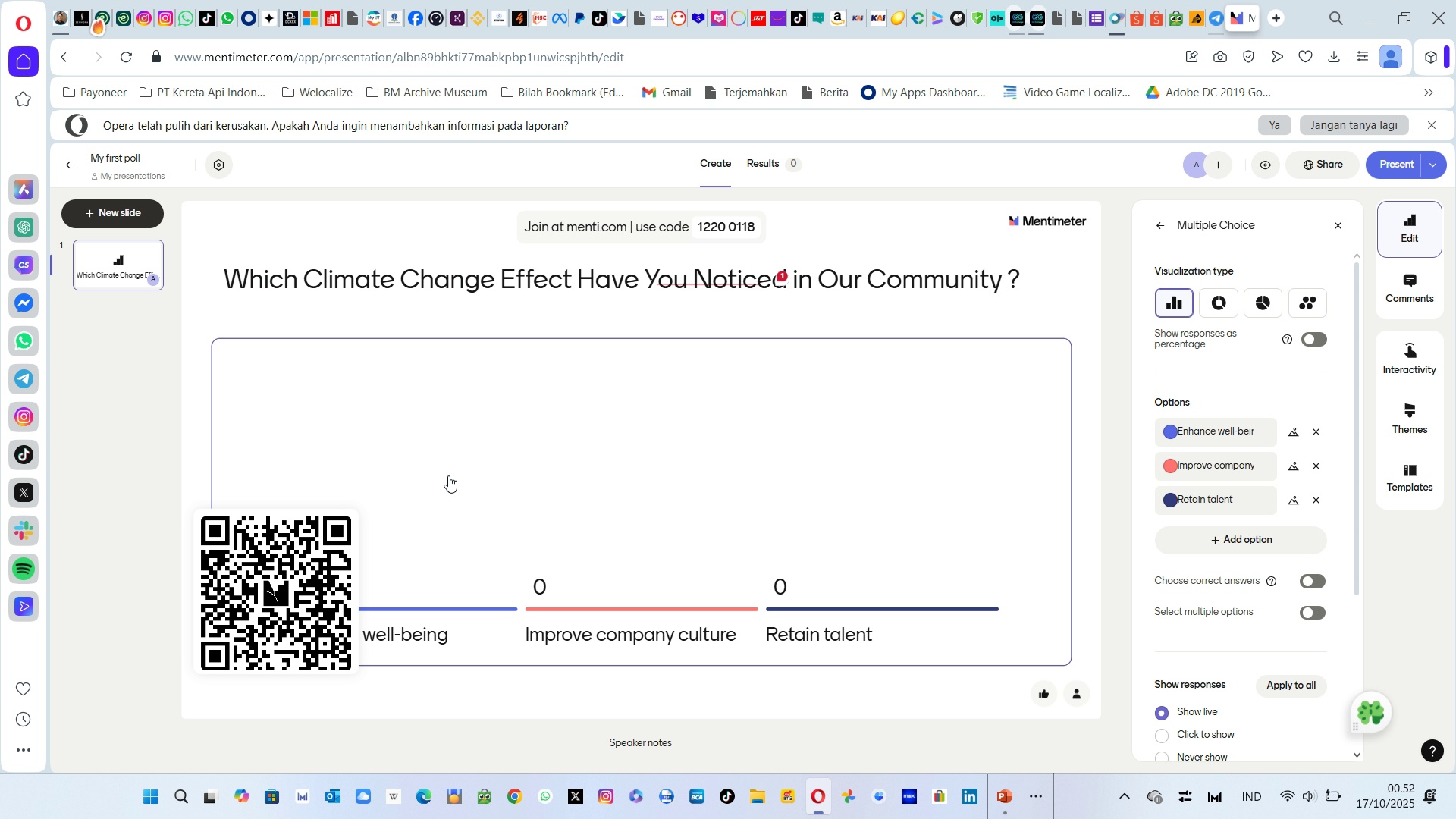 
left_click([447, 630])
 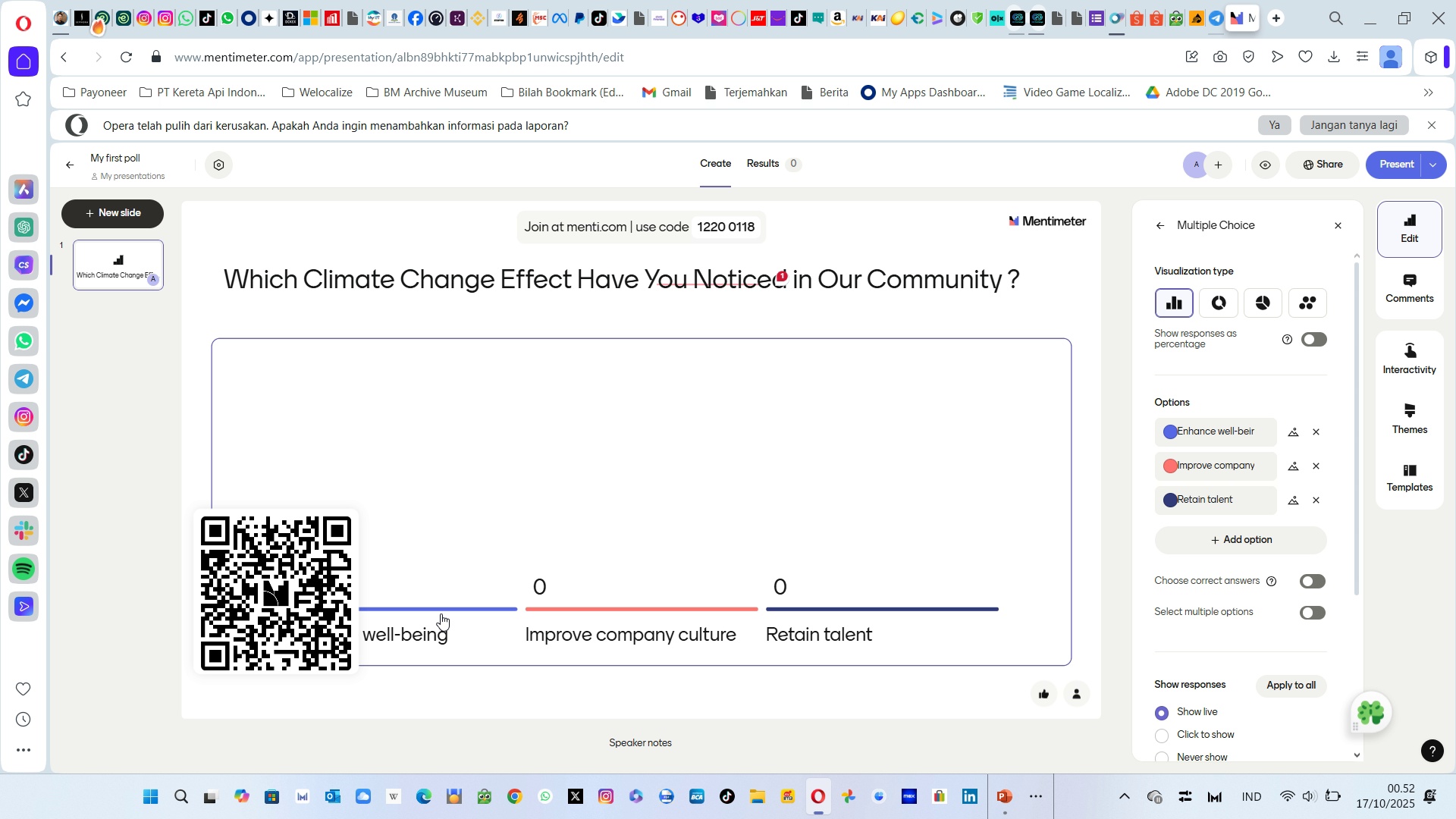 
left_click([441, 614])
 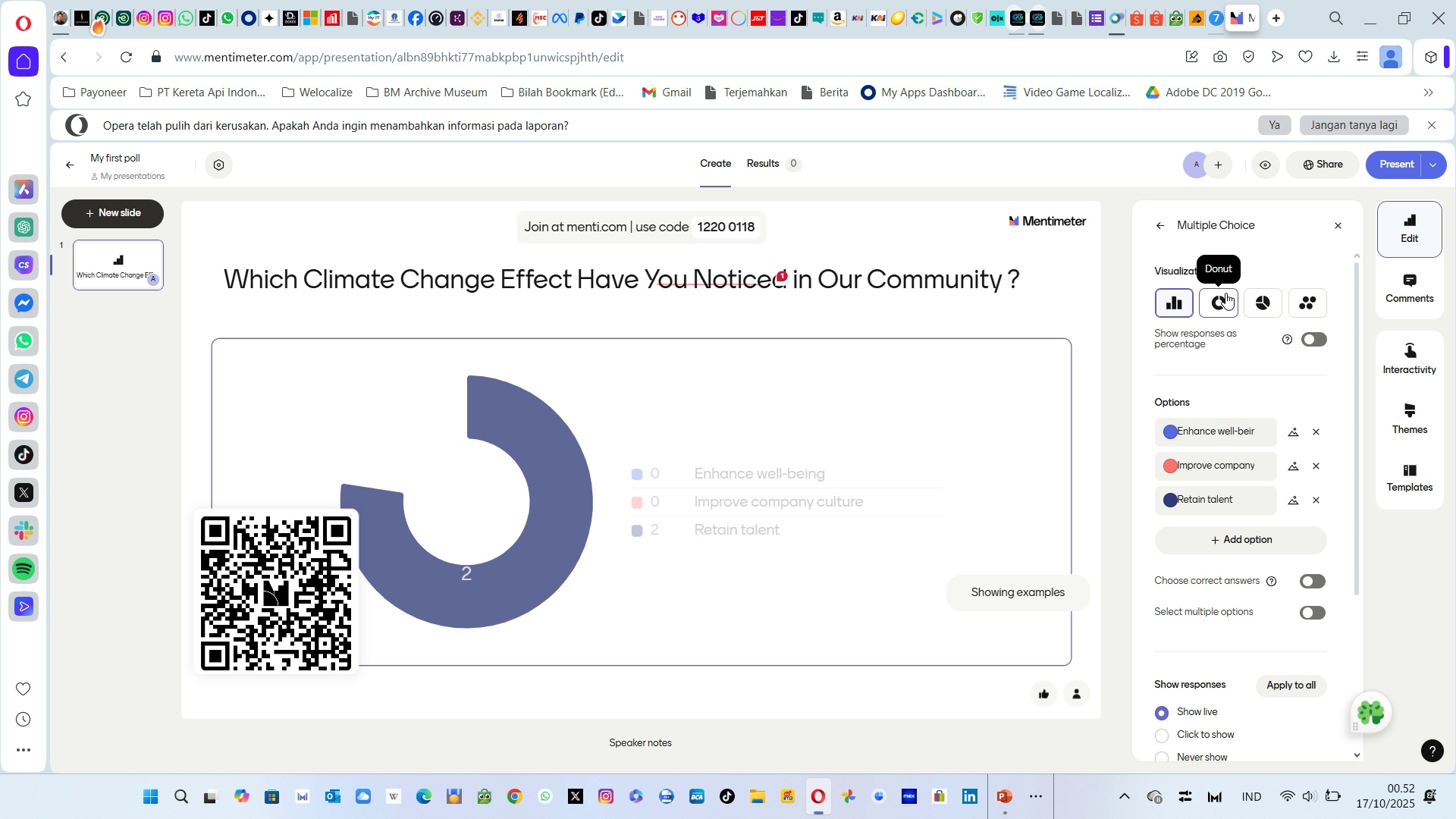 
wait(9.5)
 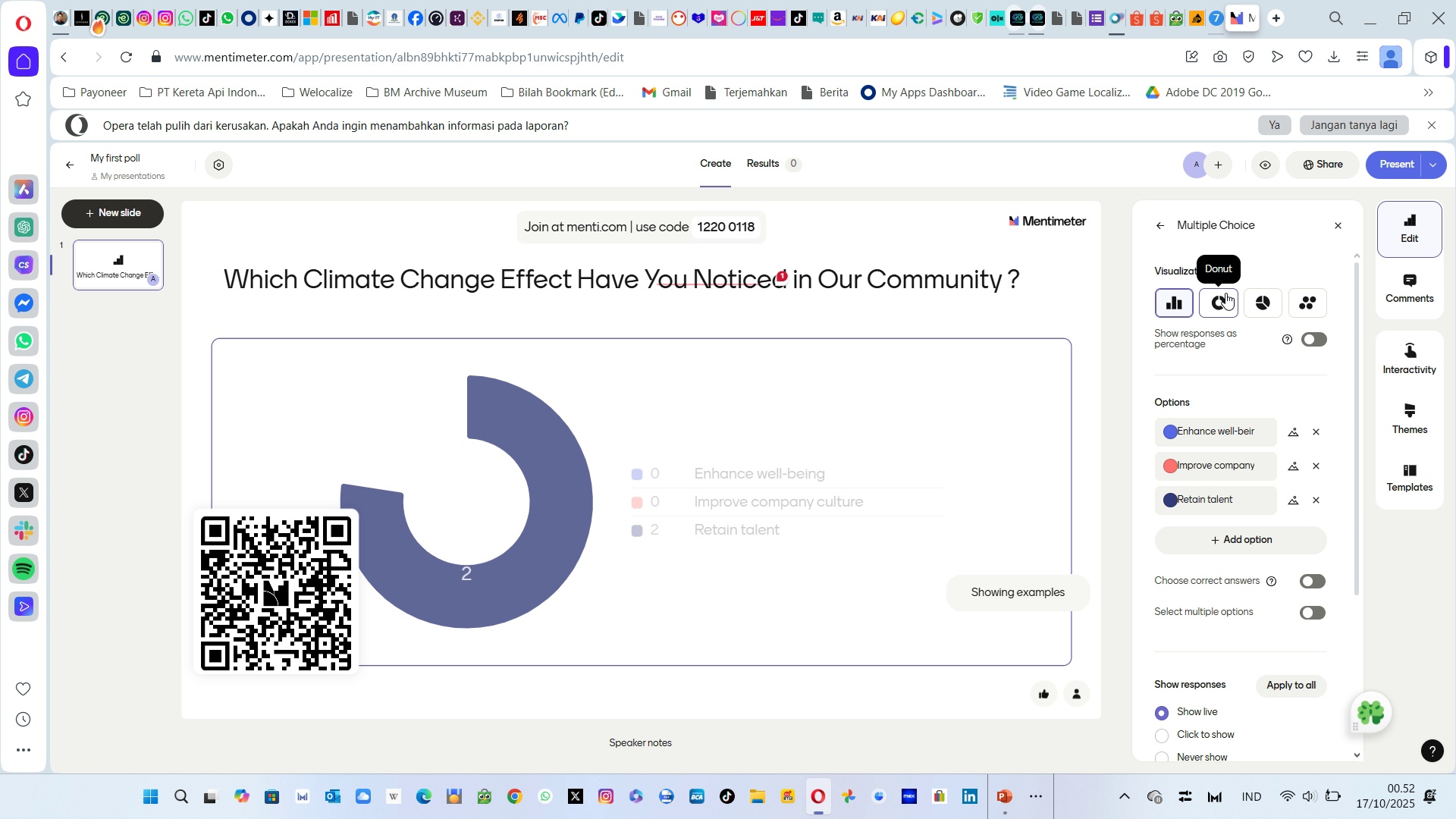 
left_click([1171, 309])
 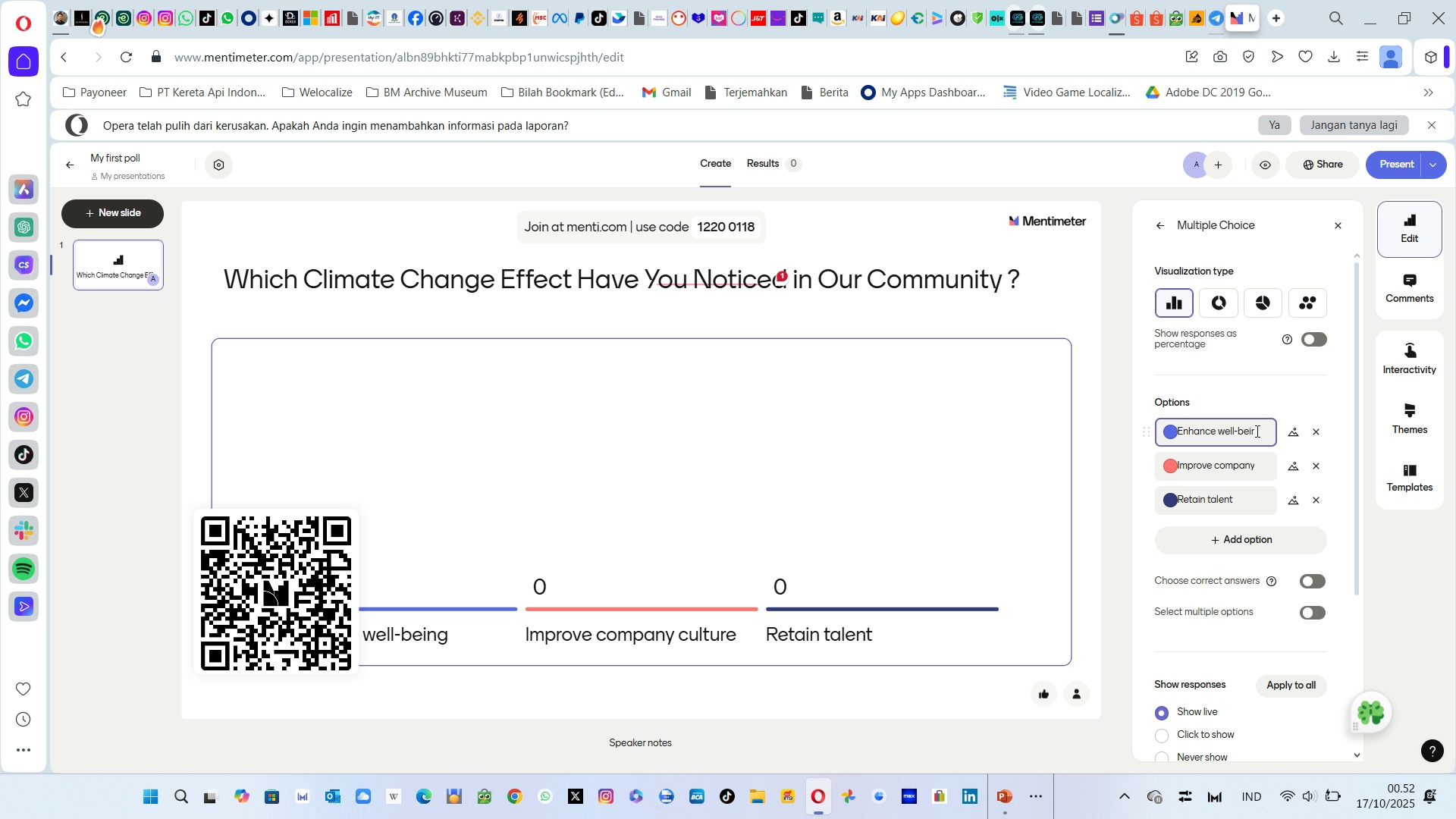 
left_click([1260, 431])
 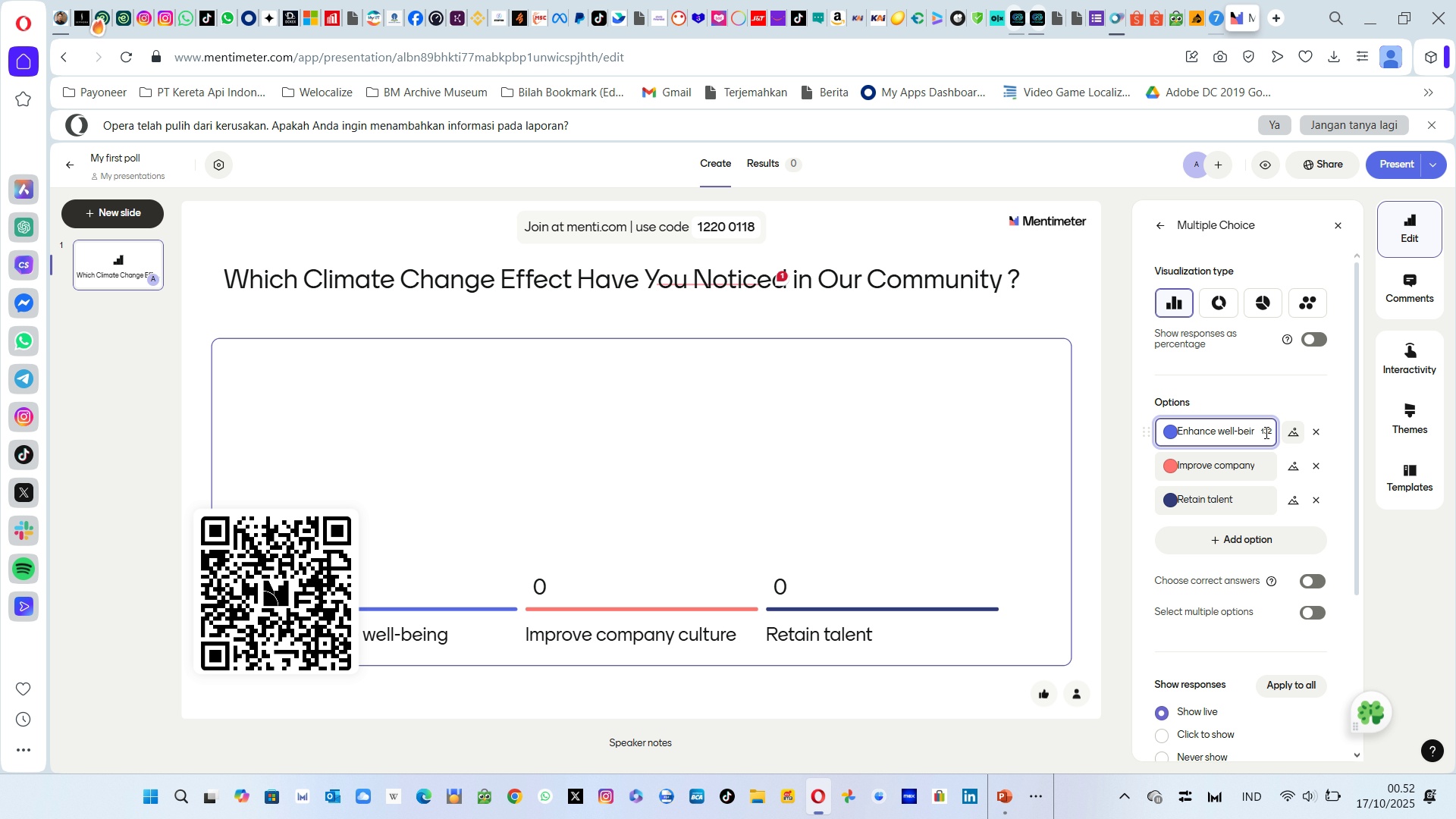 
left_click([1248, 432])
 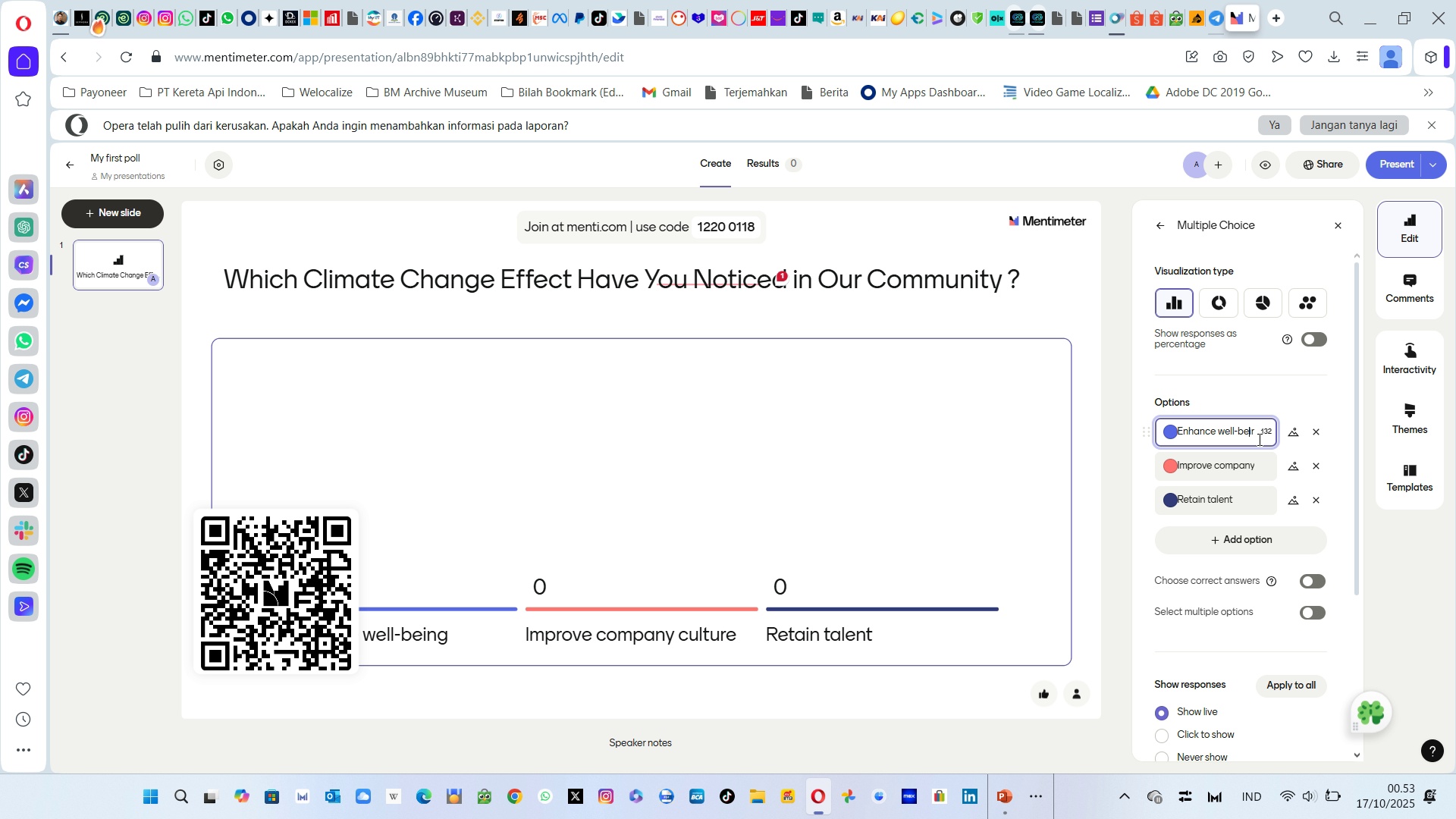 
hold_key(key=ArrowRight, duration=0.97)
 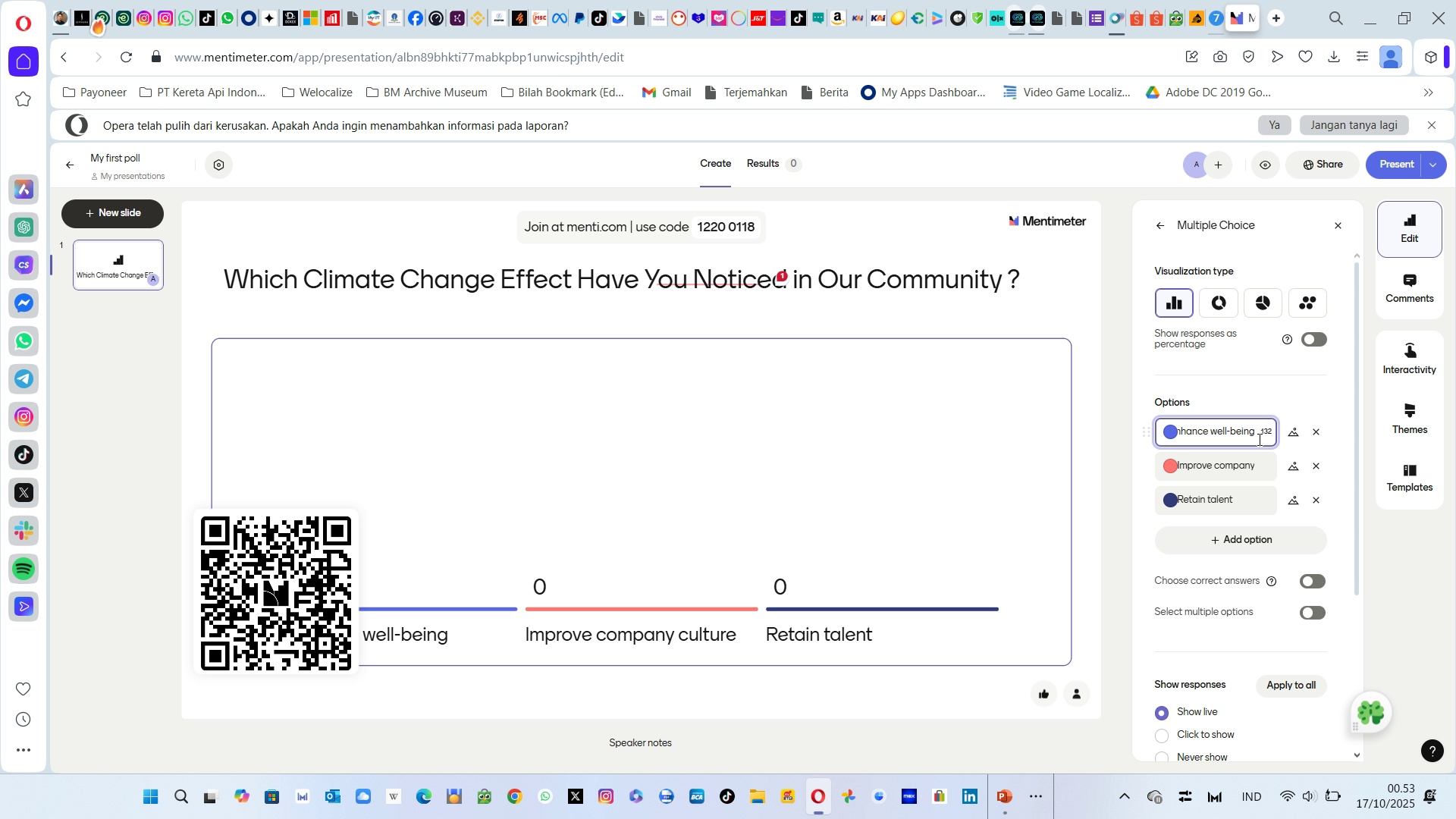 
hold_key(key=Backspace, duration=1.21)
 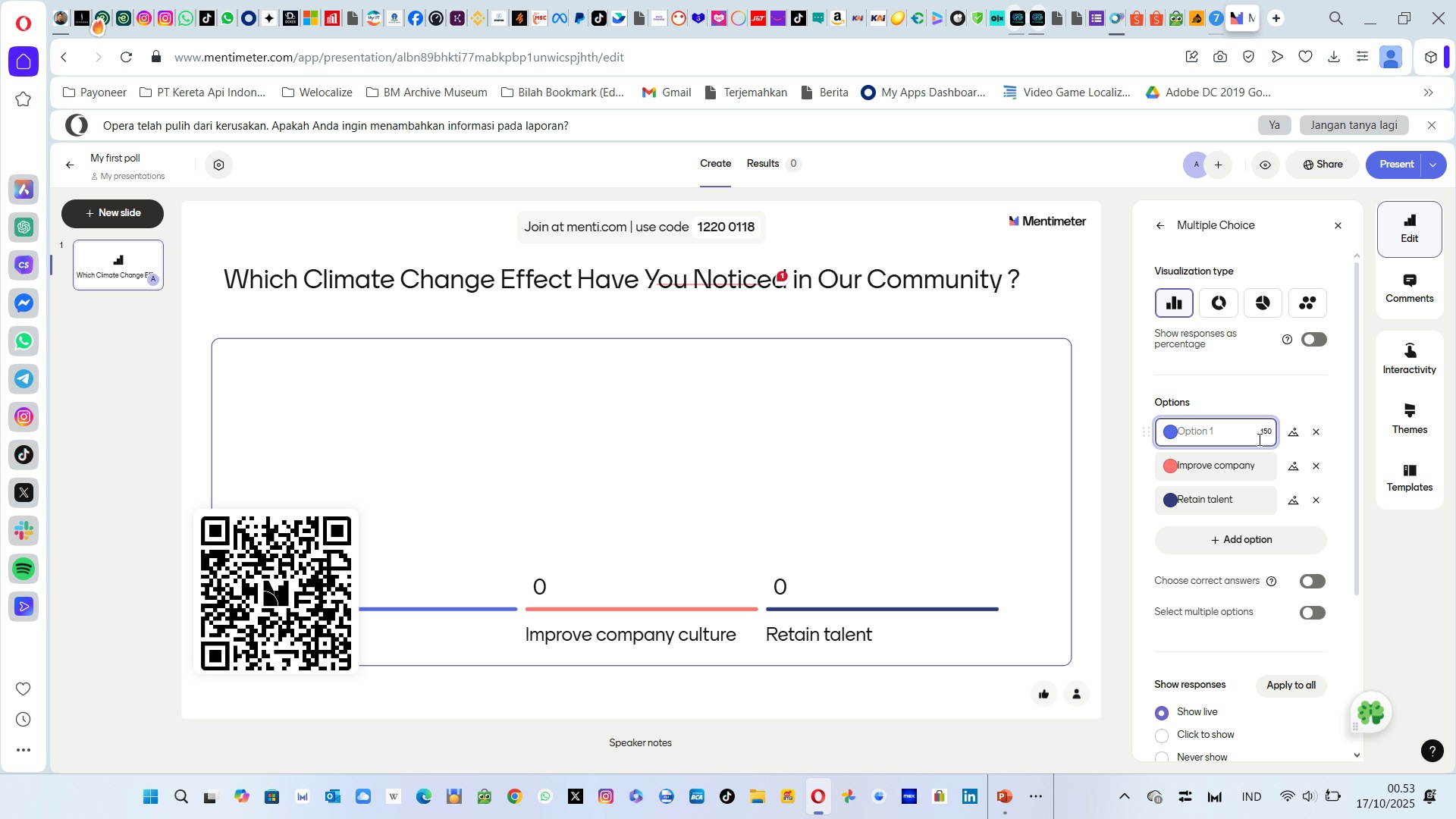 
key(Backspace)
 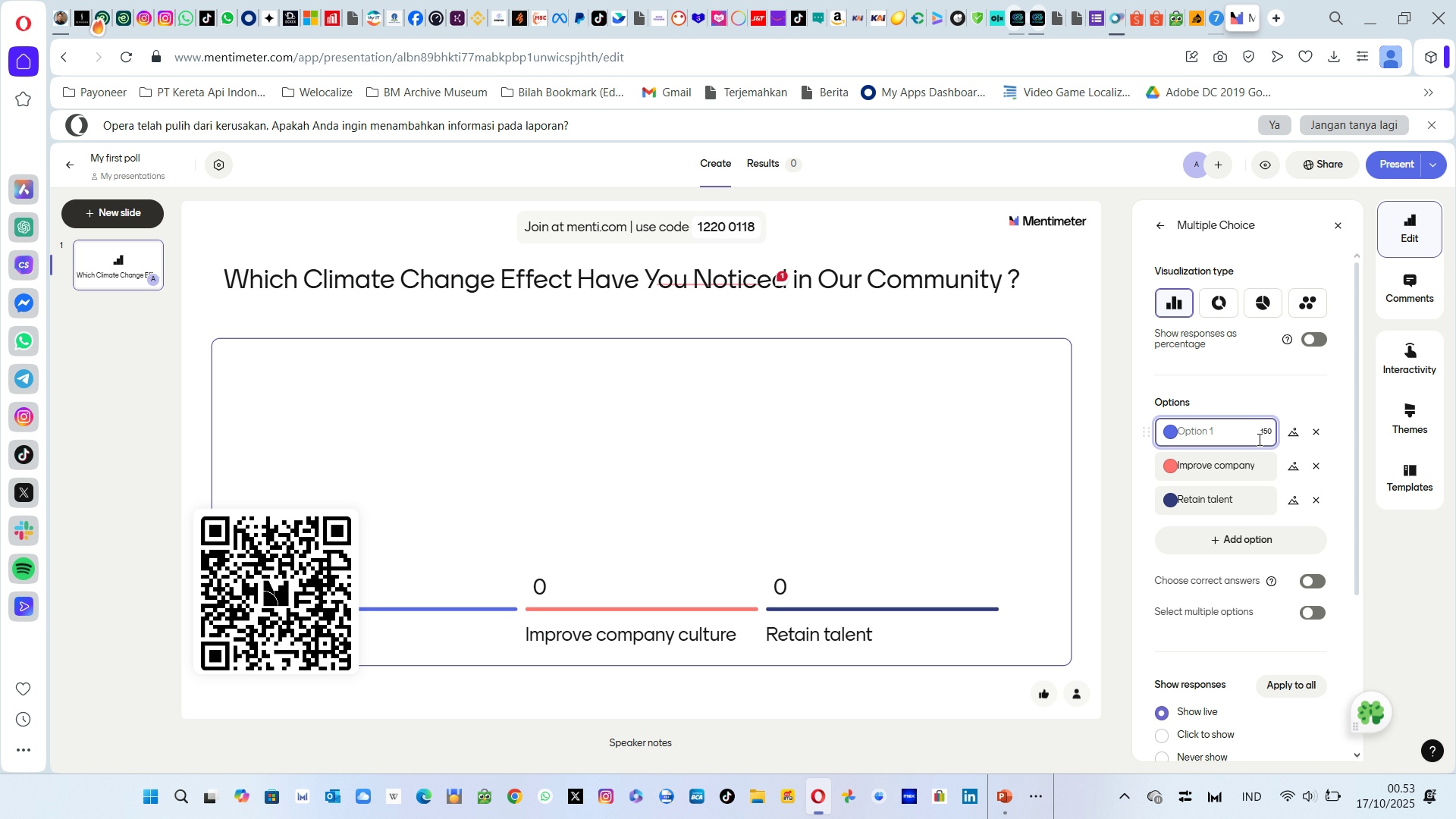 
left_click([1258, 439])
 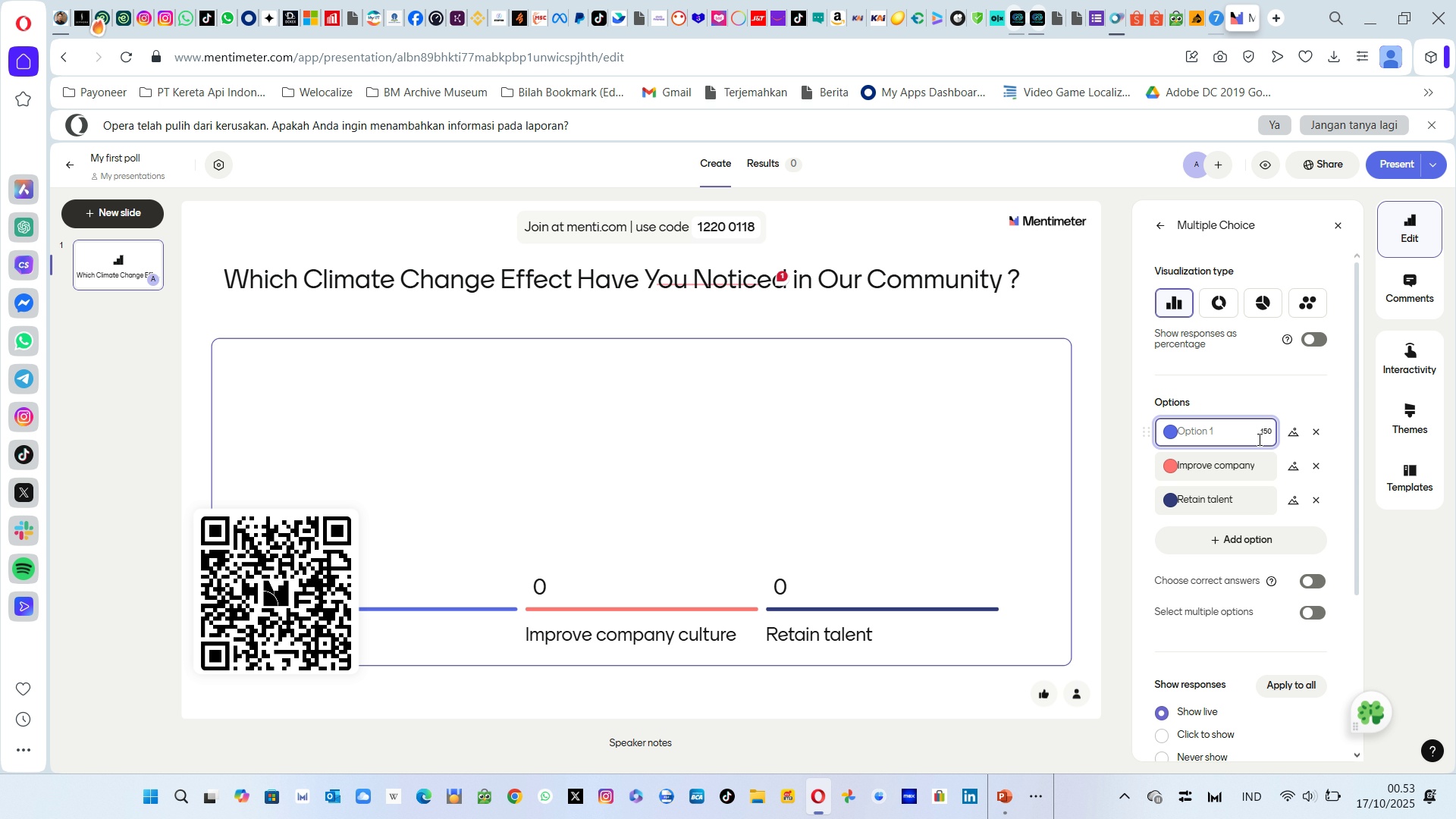 
type(Hotter L)
key(Backspace)
type(, Longger)
key(Backspace)
key(Backspace)
key(Backspace)
type(er Summer)
 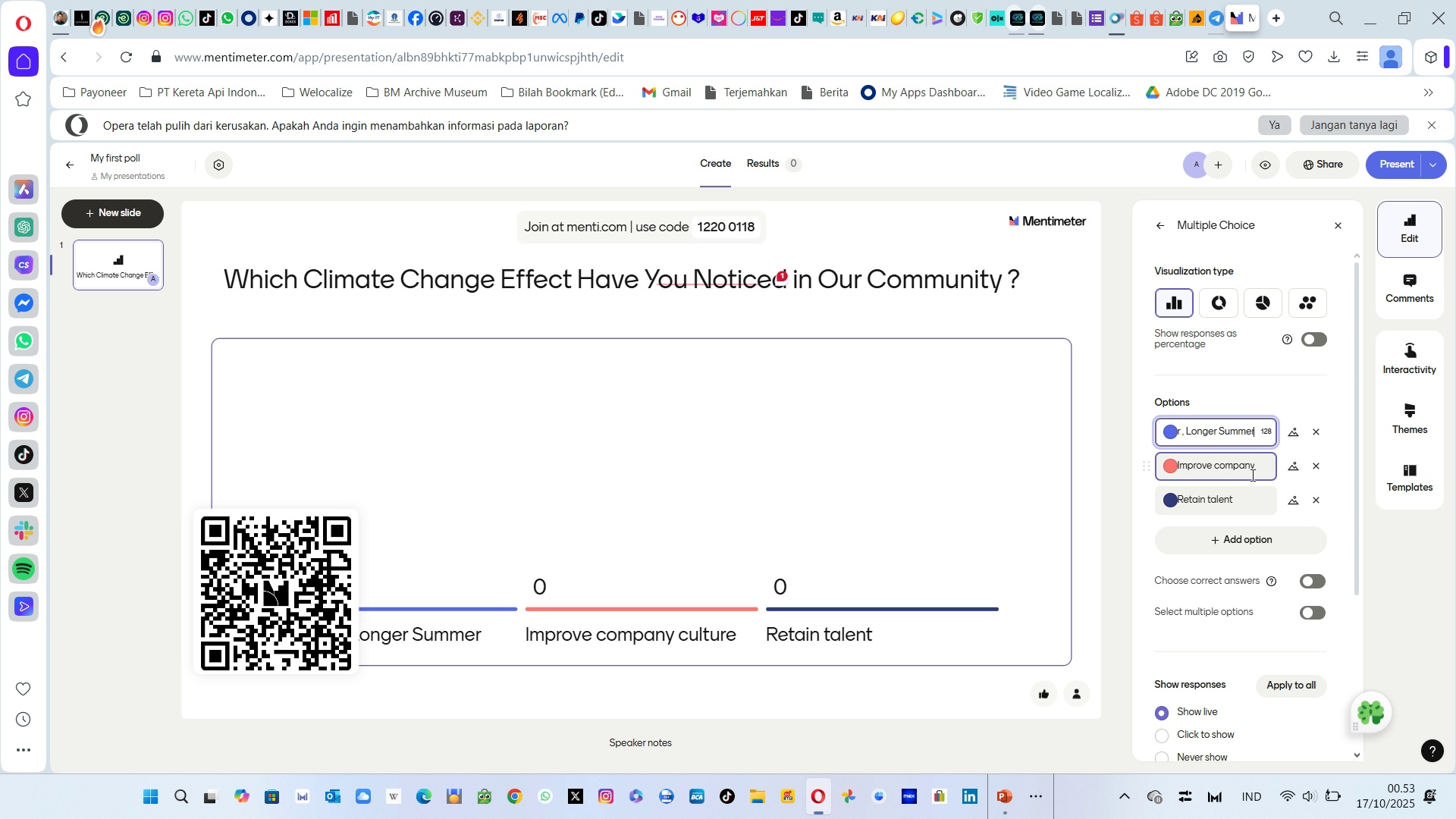 
left_click([1251, 475])
 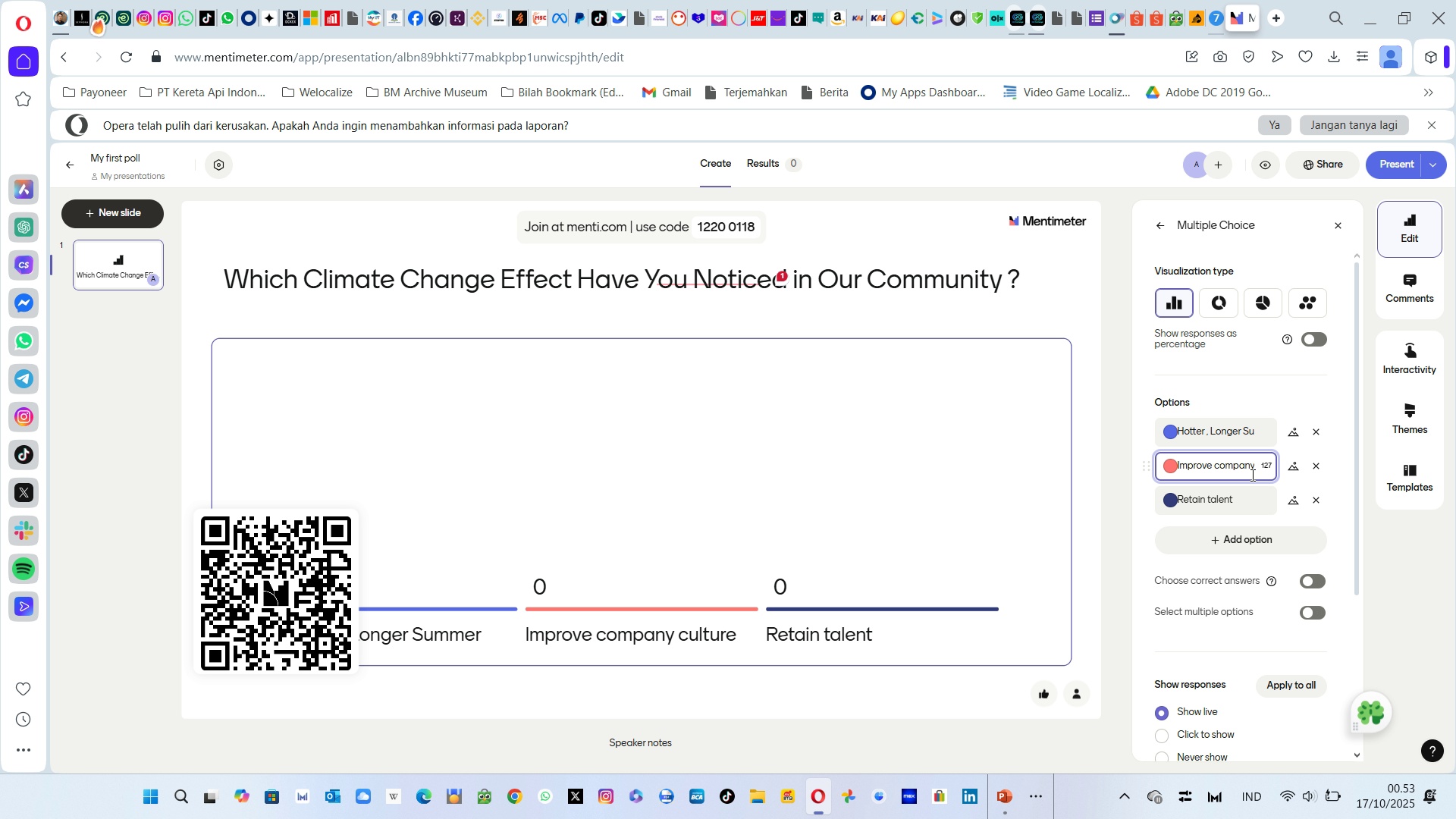 
hold_key(key=Backspace, duration=1.4)
 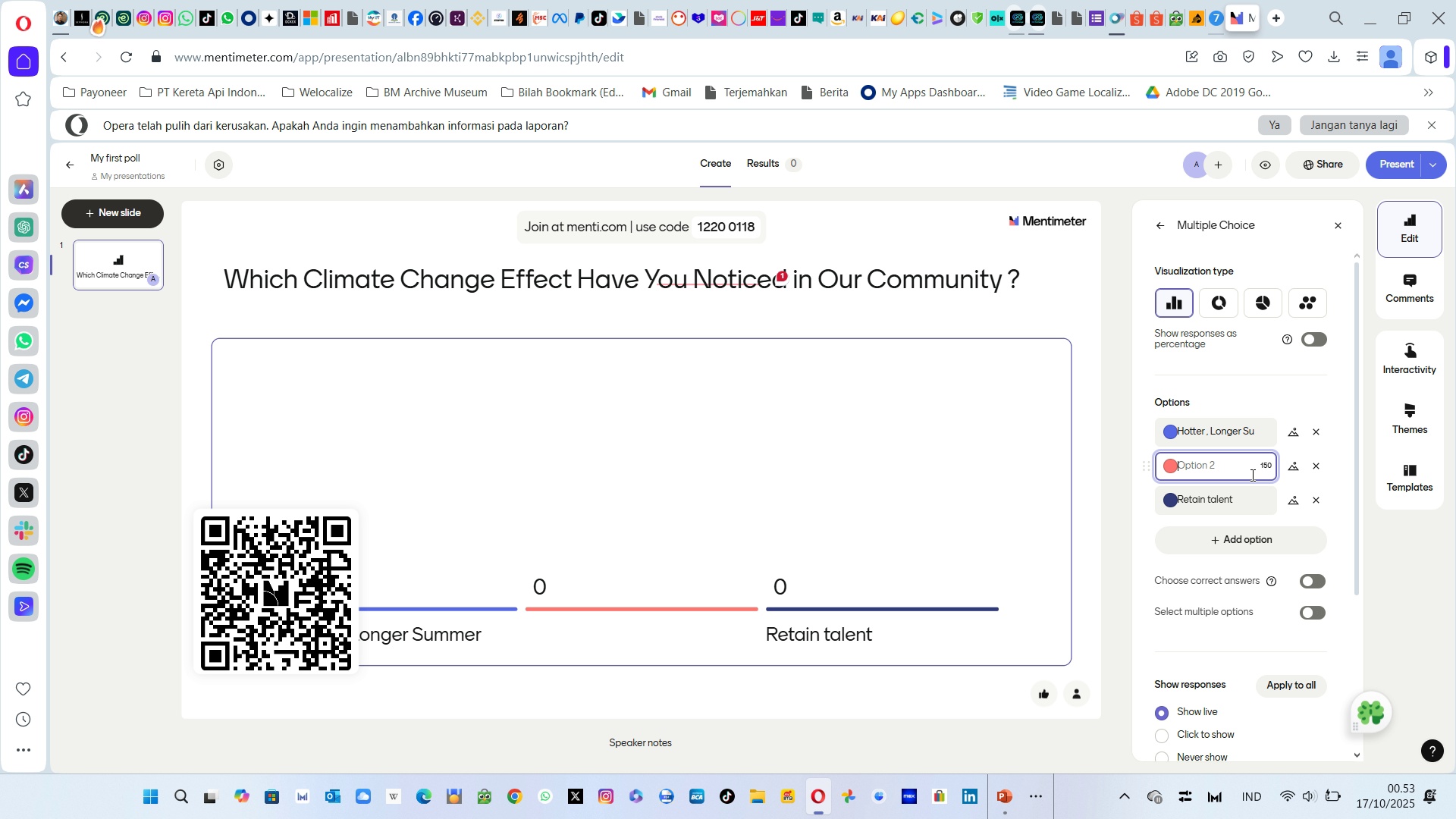 
double_click([1251, 475])
 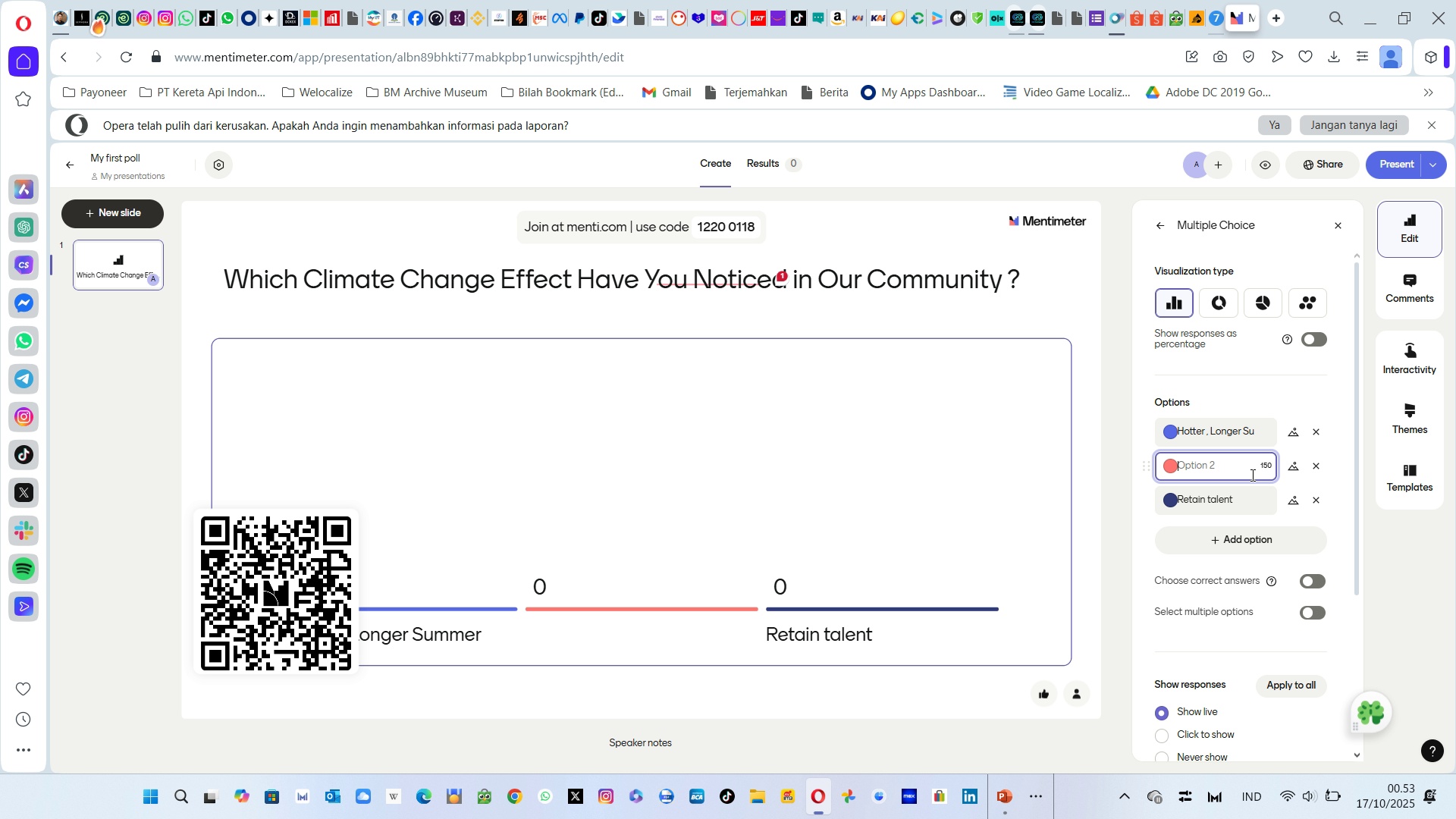 
double_click([1251, 475])
 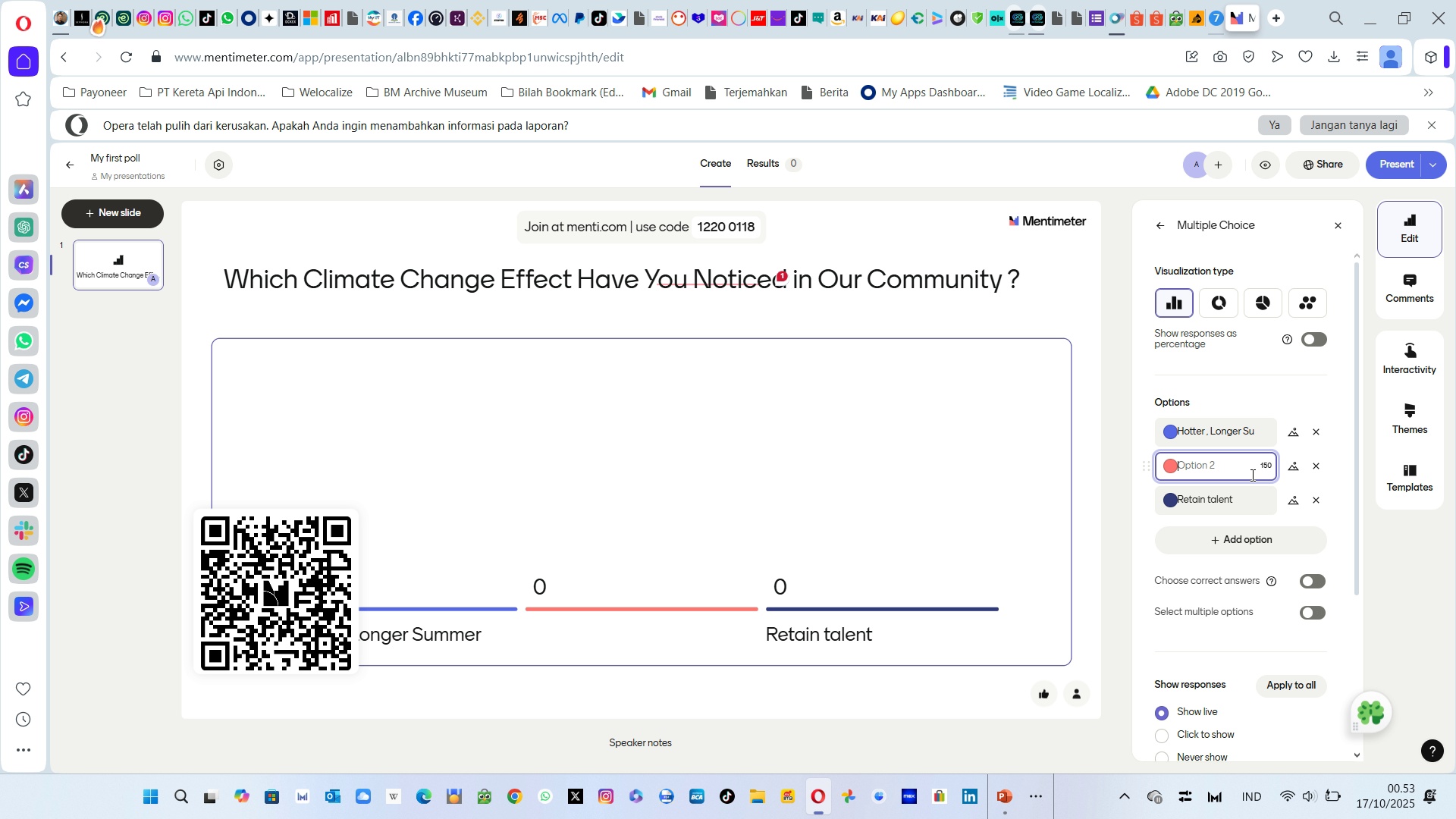 
type(Unsual)
 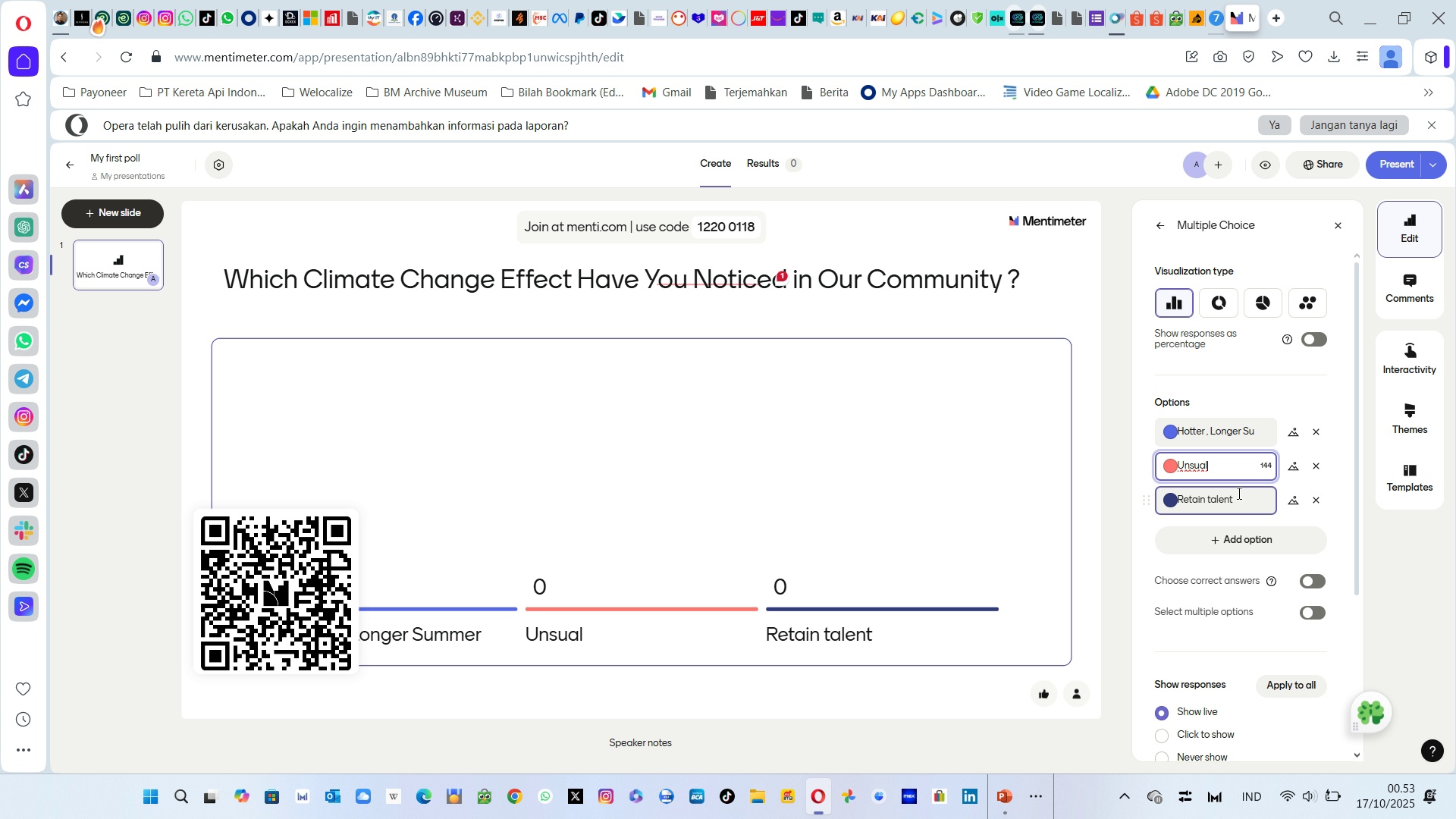 
key(Backspace)
key(Backspace)
key(Backspace)
key(Backspace)
type(usual Weather Pattern)
 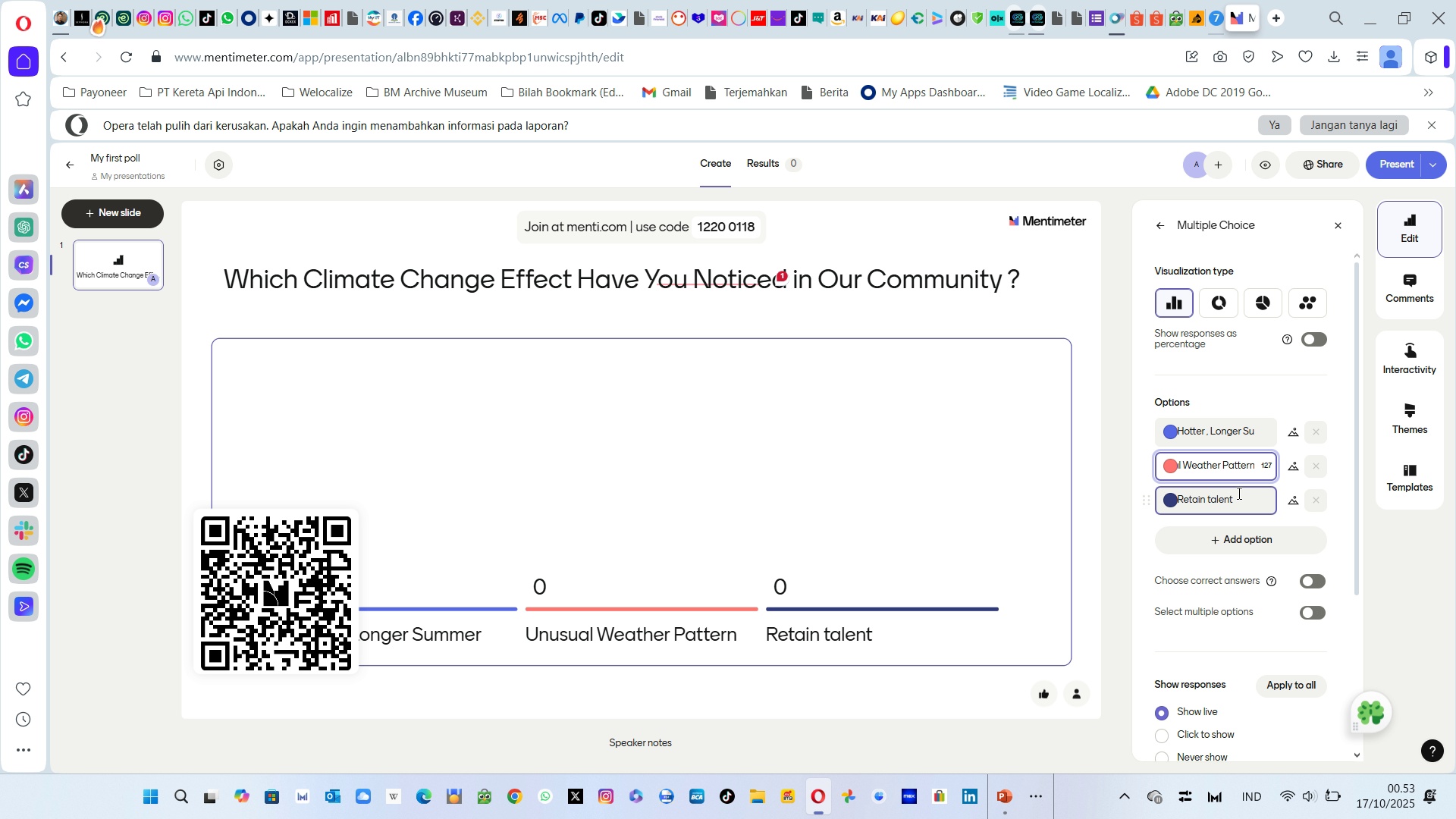 
key(S)
 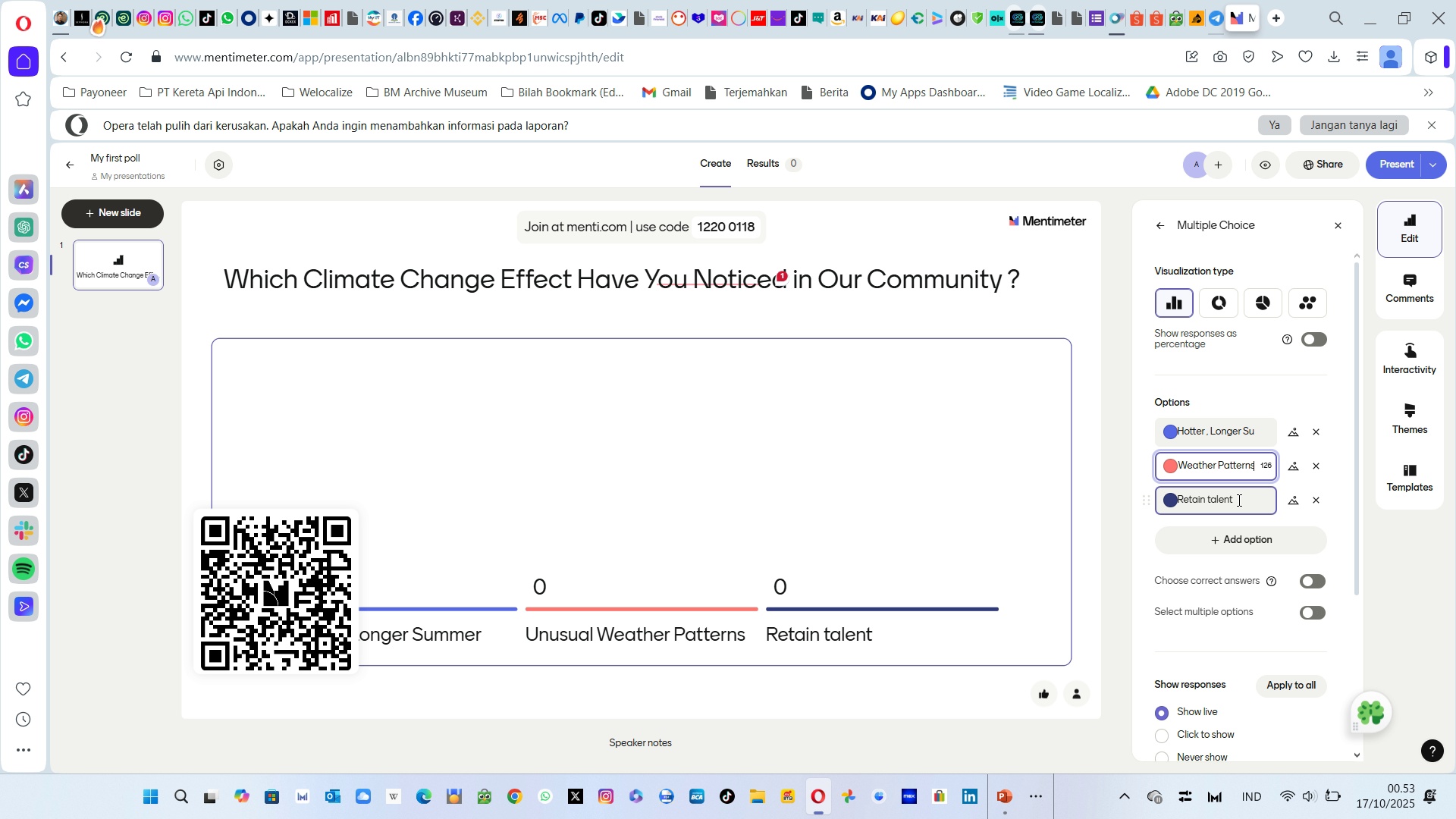 
left_click([1238, 500])
 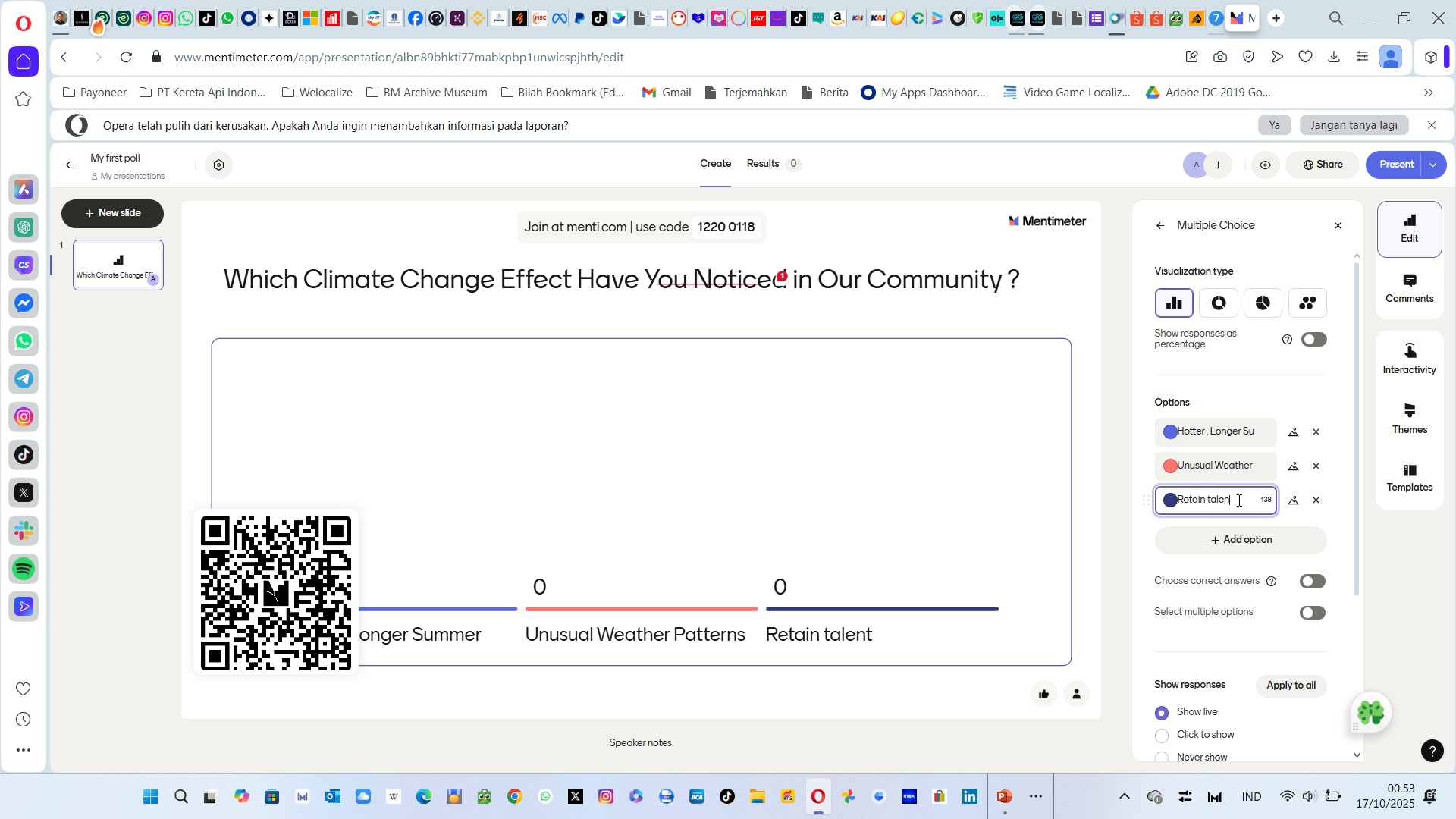 
hold_key(key=Backspace, duration=1.19)
 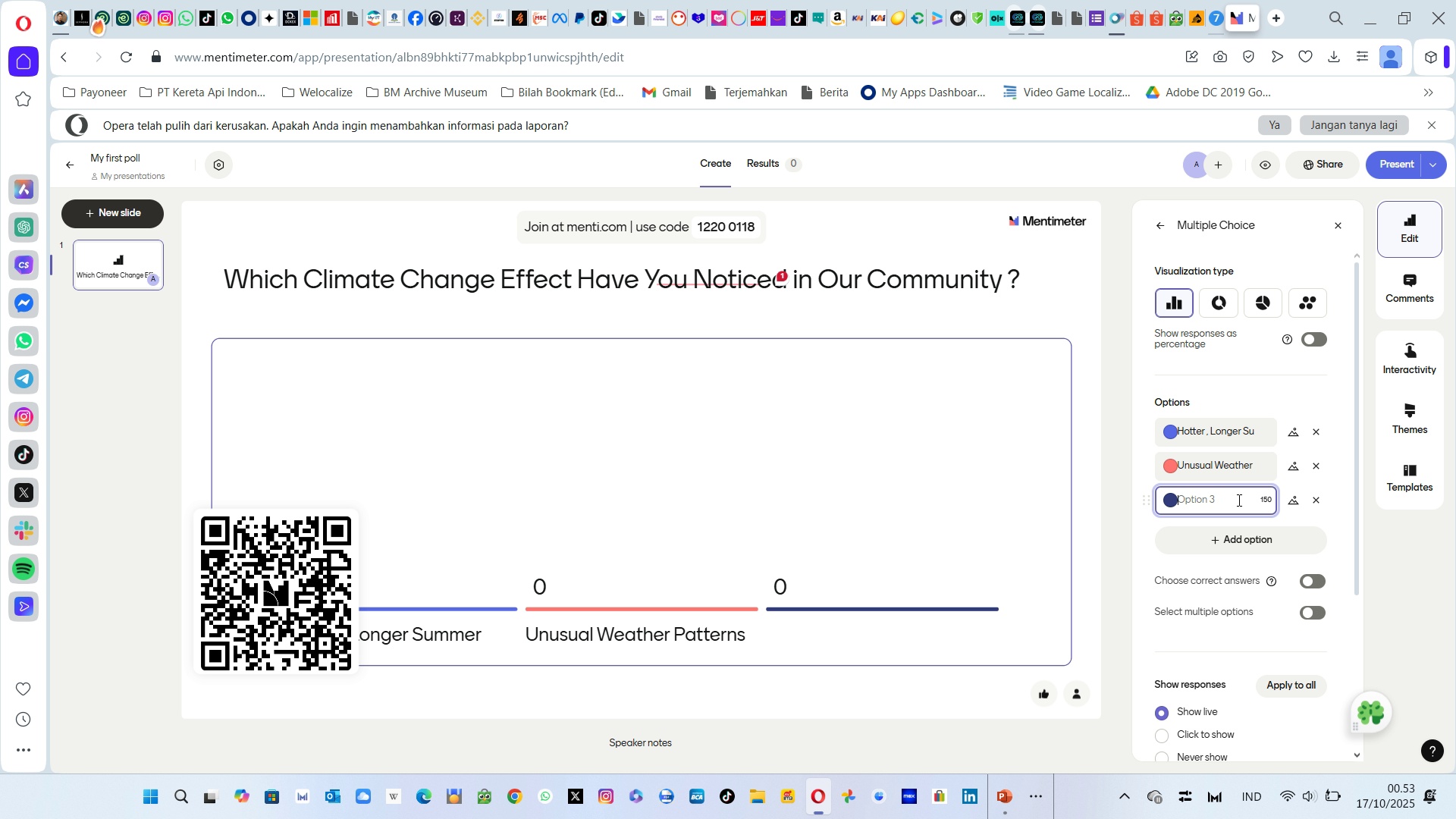 
double_click([1238, 500])
 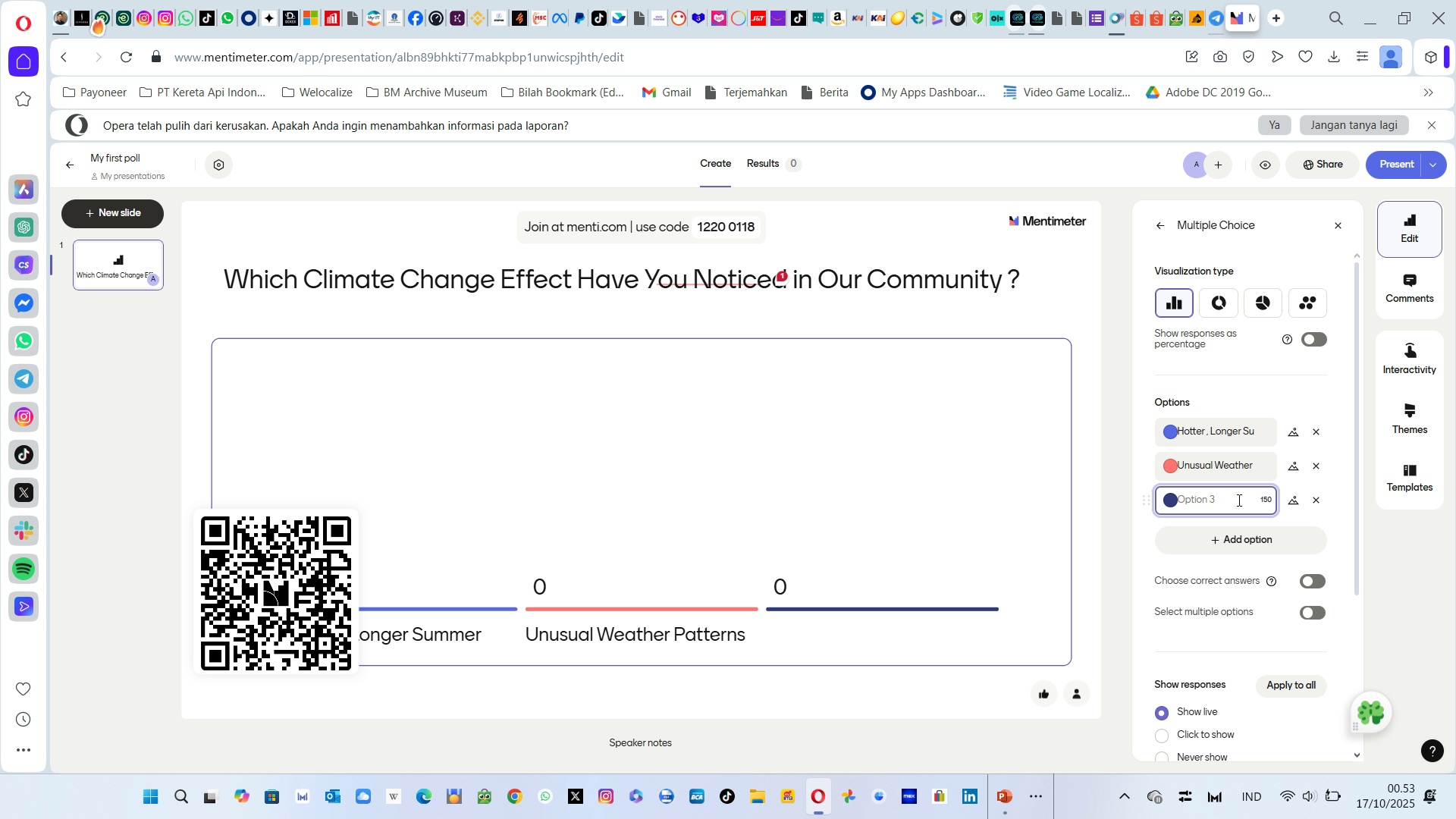 
type(Change in Local Plants / Animal)
 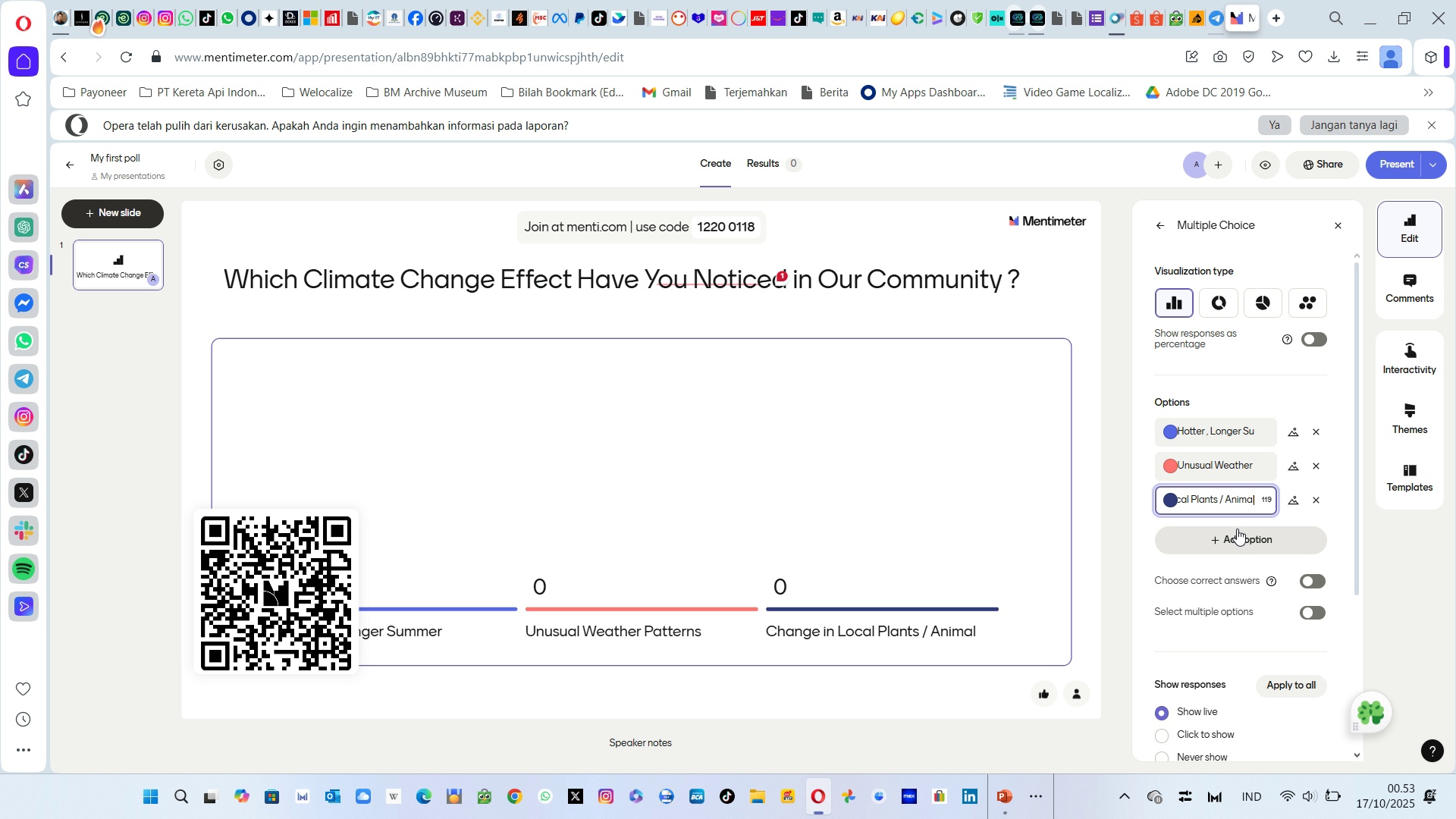 
left_click([1238, 535])
 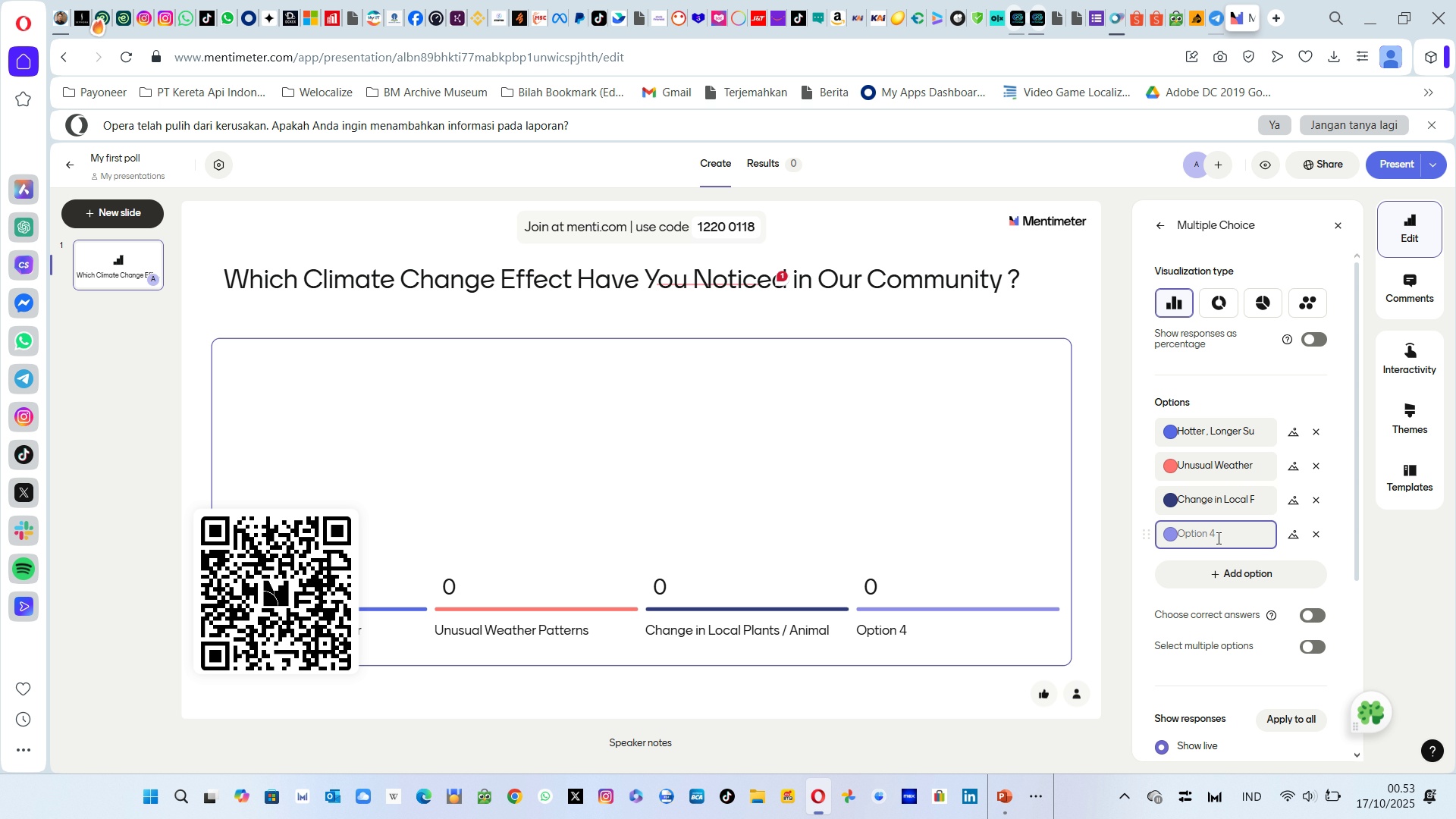 
left_click([1217, 538])
 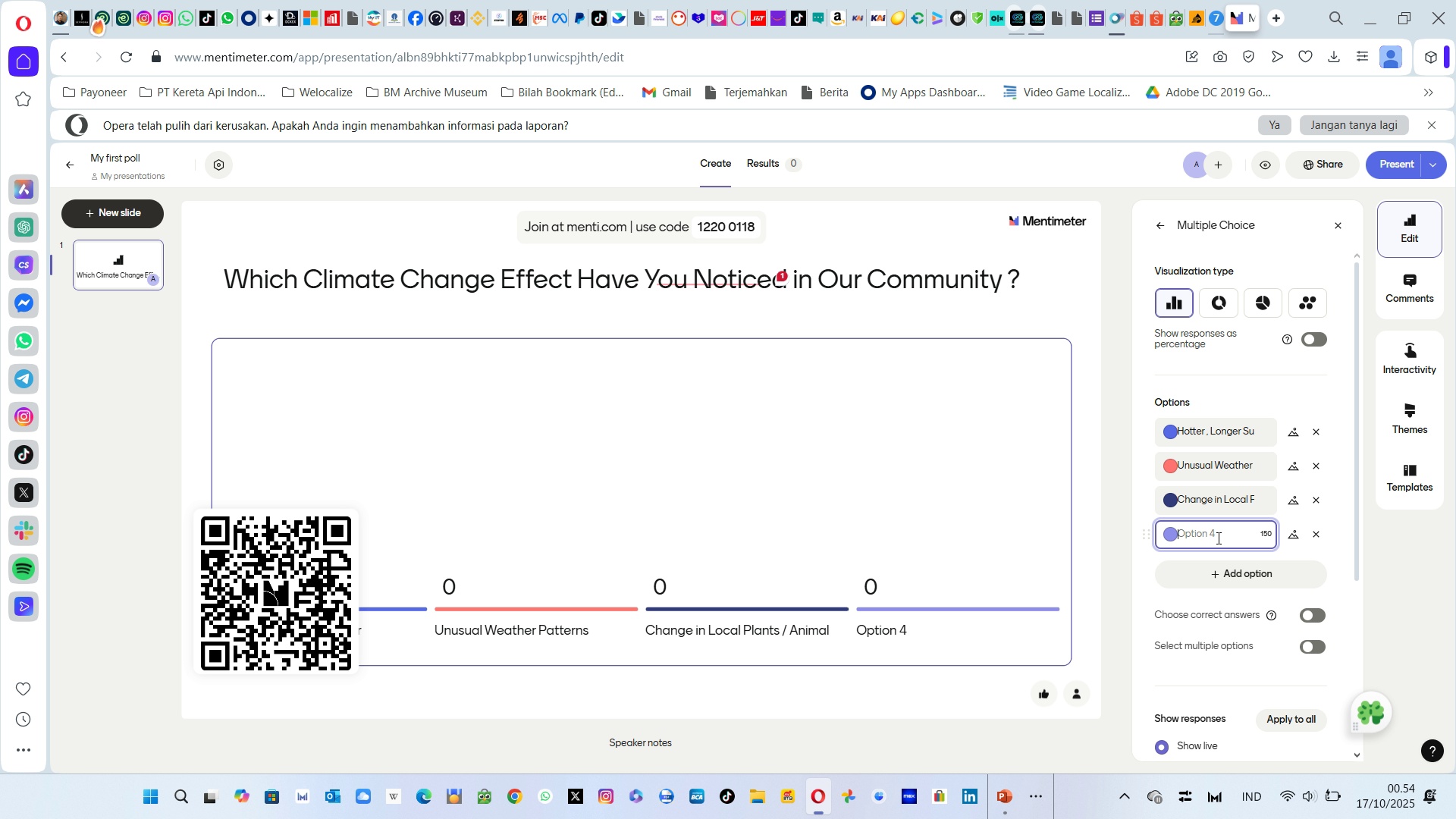 
key(Shift+ShiftLeft)
 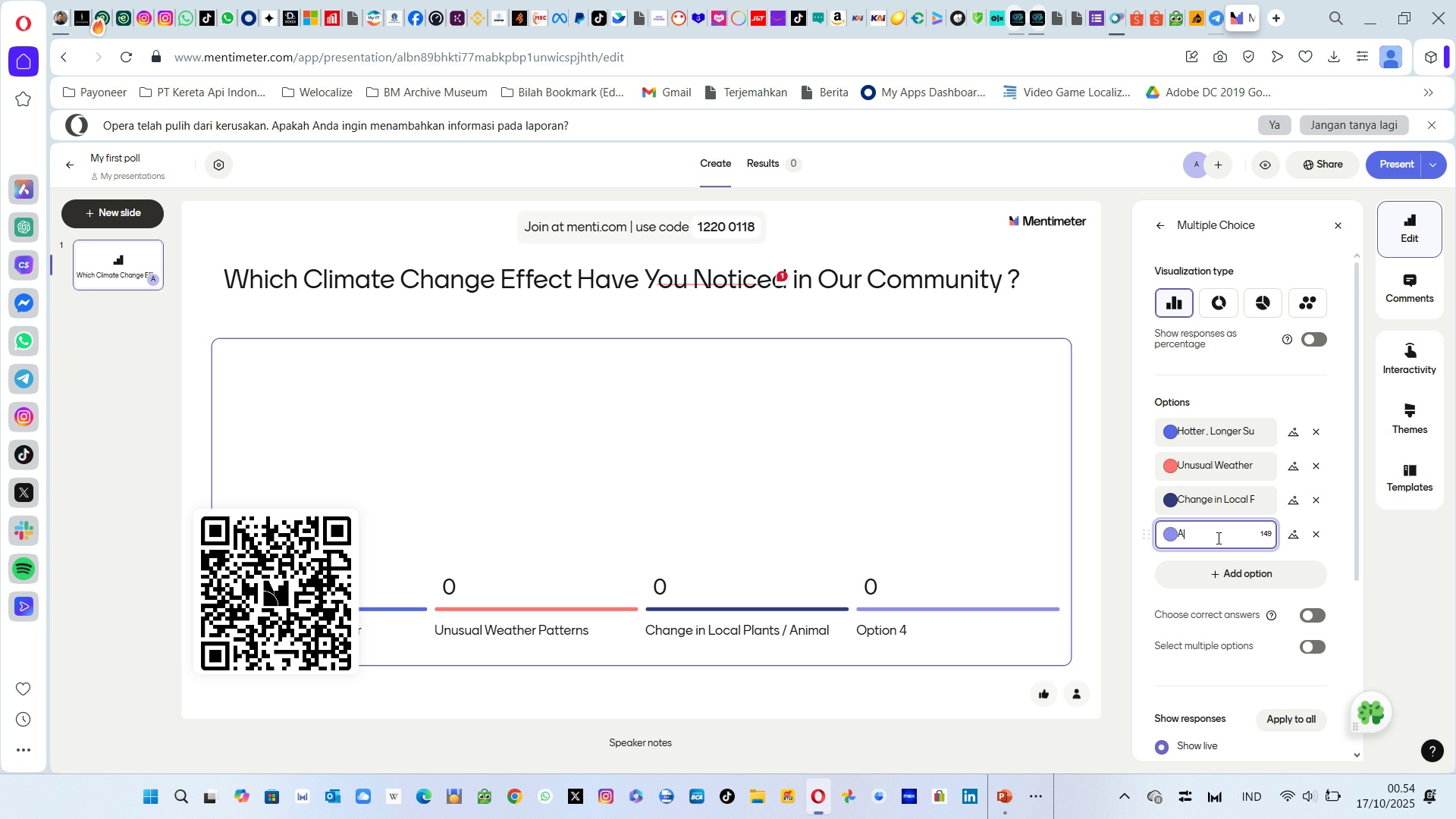 
left_click([1217, 538])
 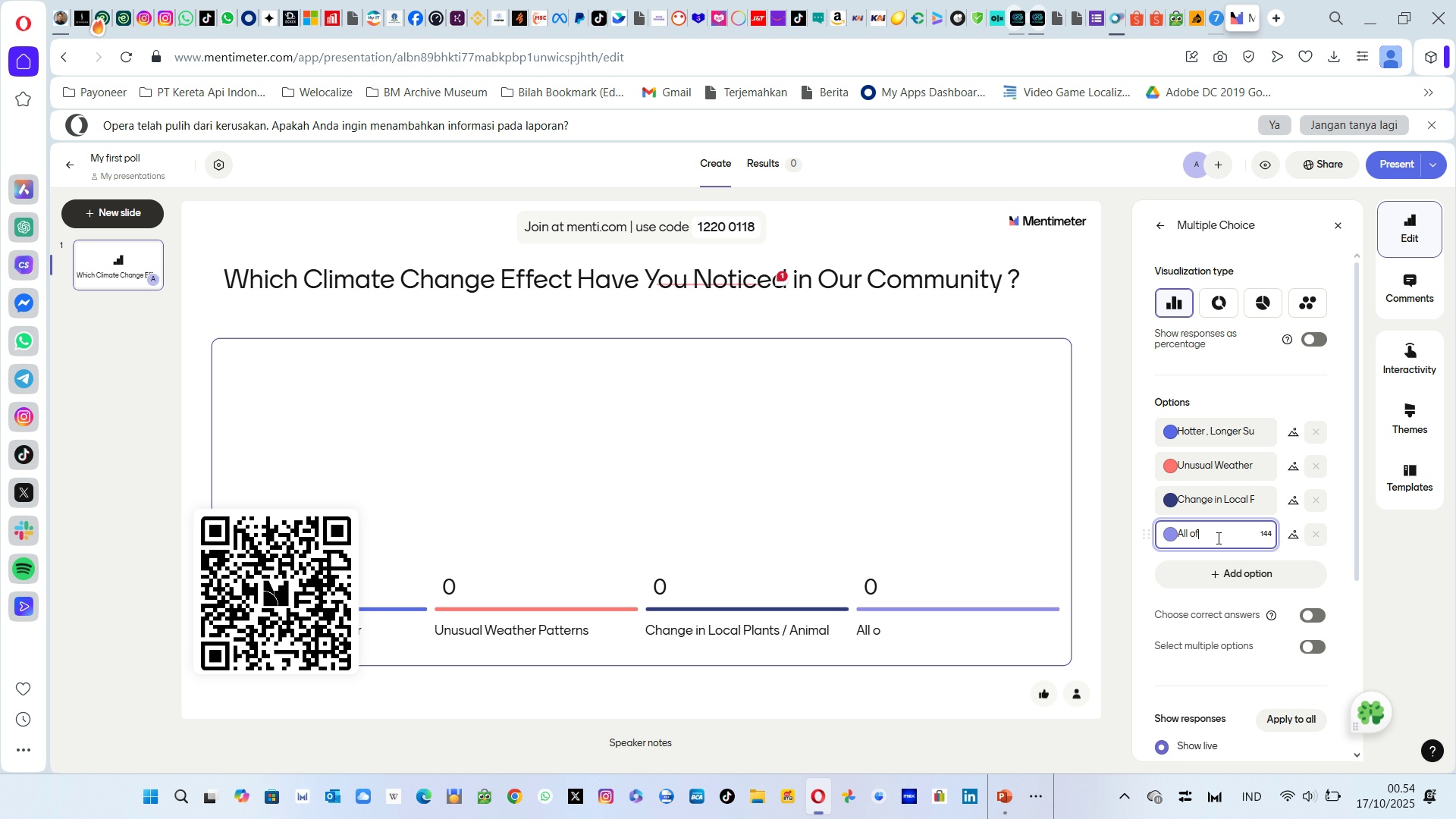 
type(All of the Above!)
 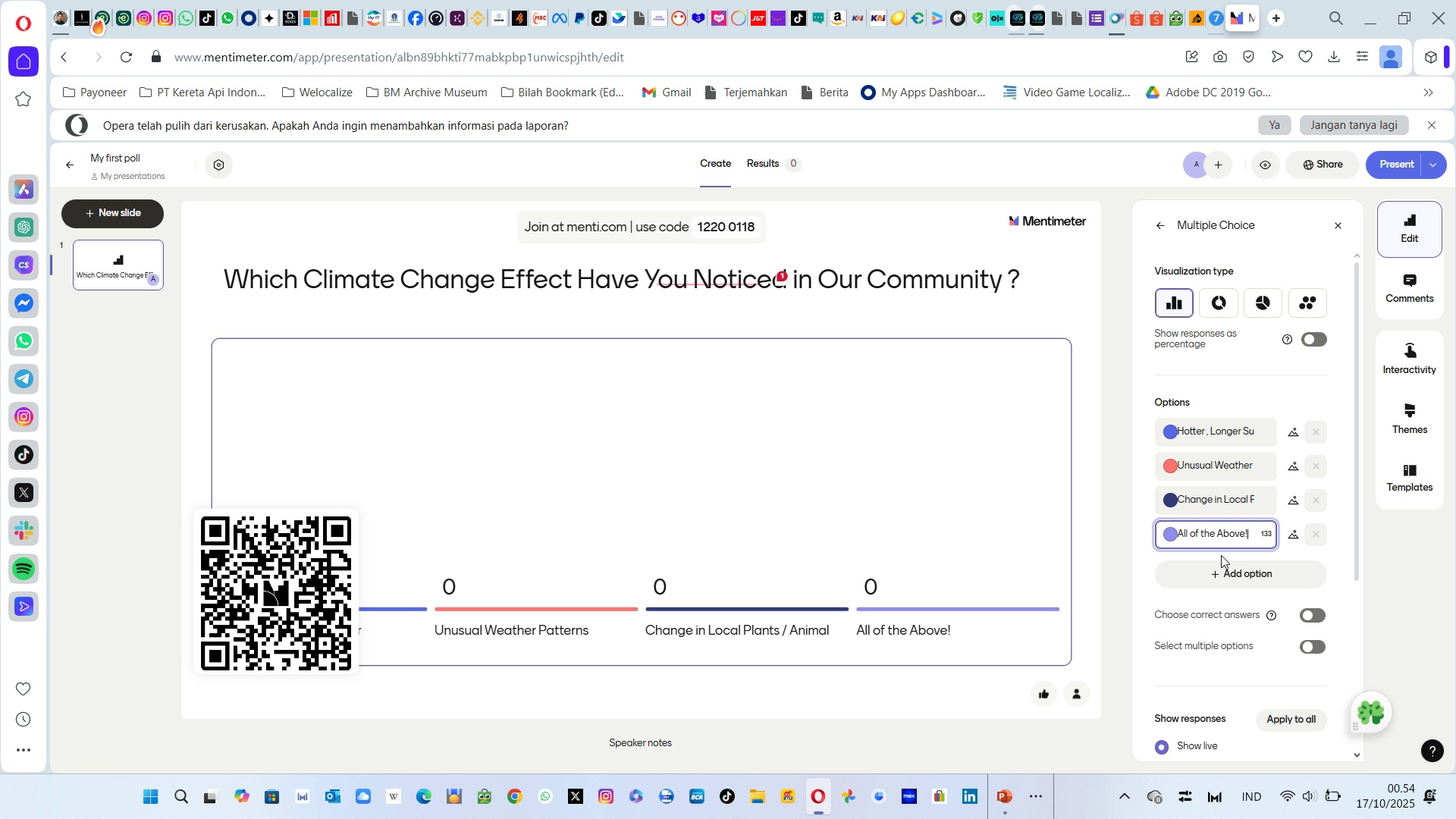 
left_click([1350, 559])
 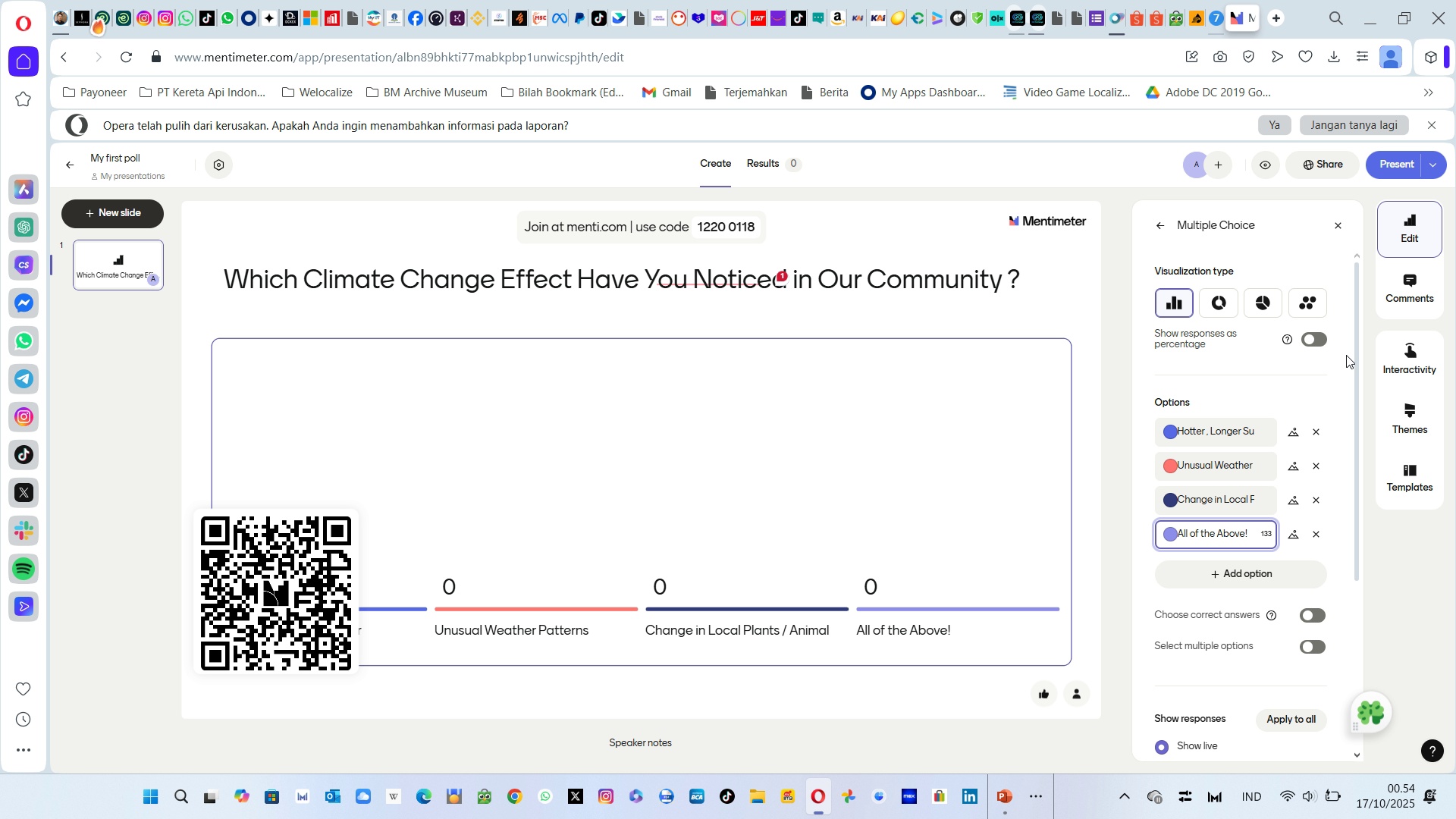 
wait(49.66)
 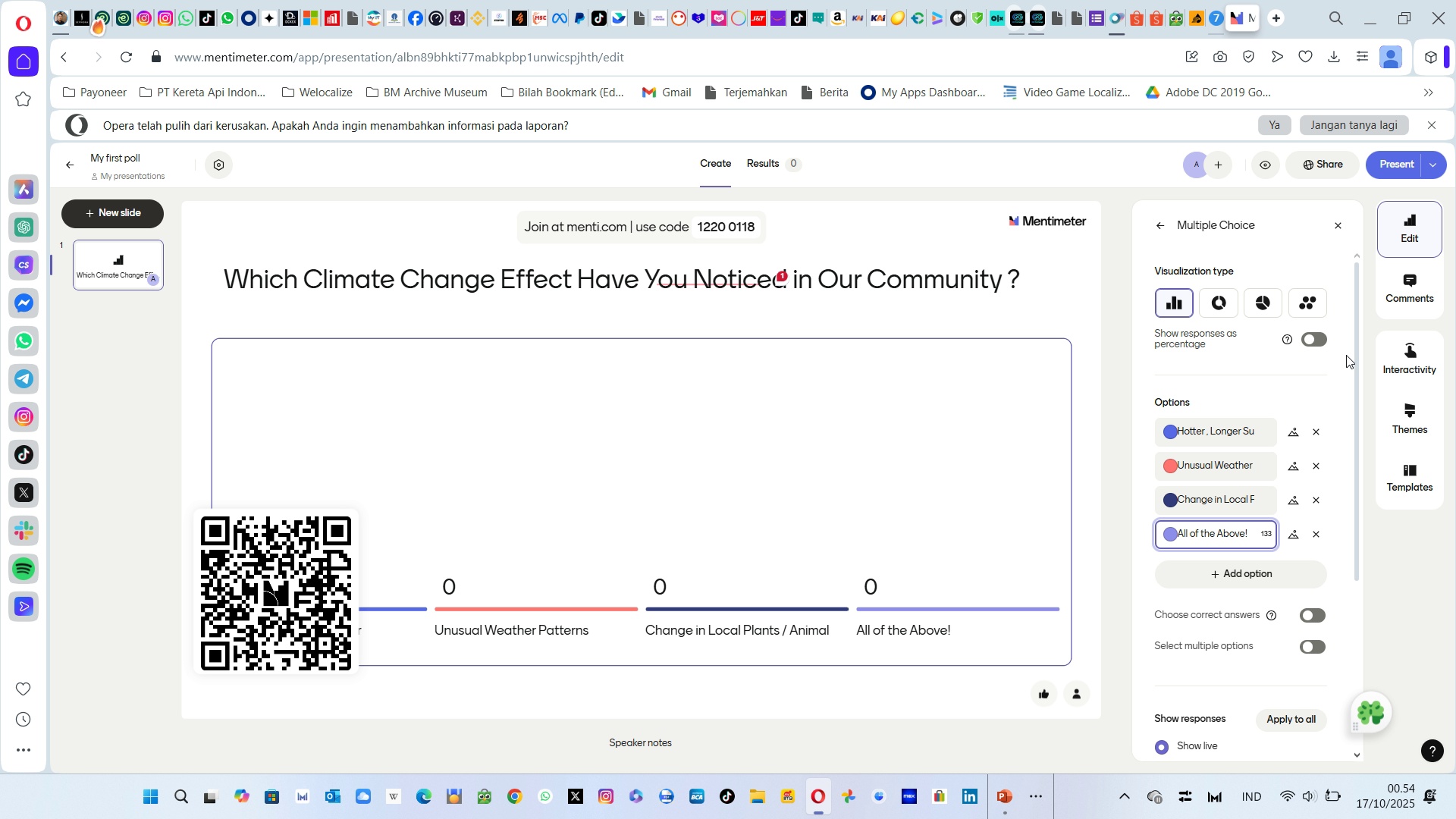 
mouse_move([1370, 167])
 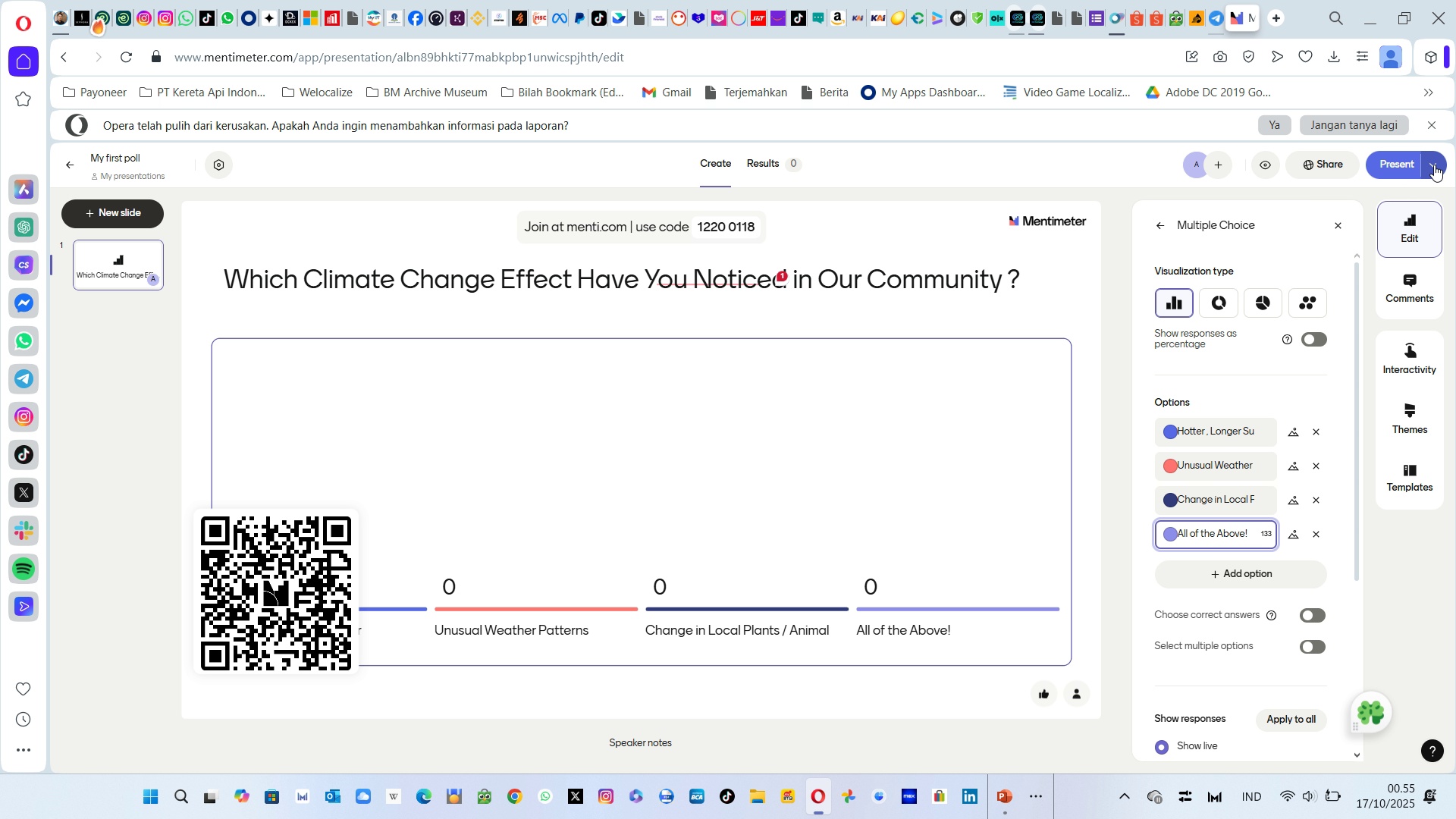 
left_click([1434, 165])
 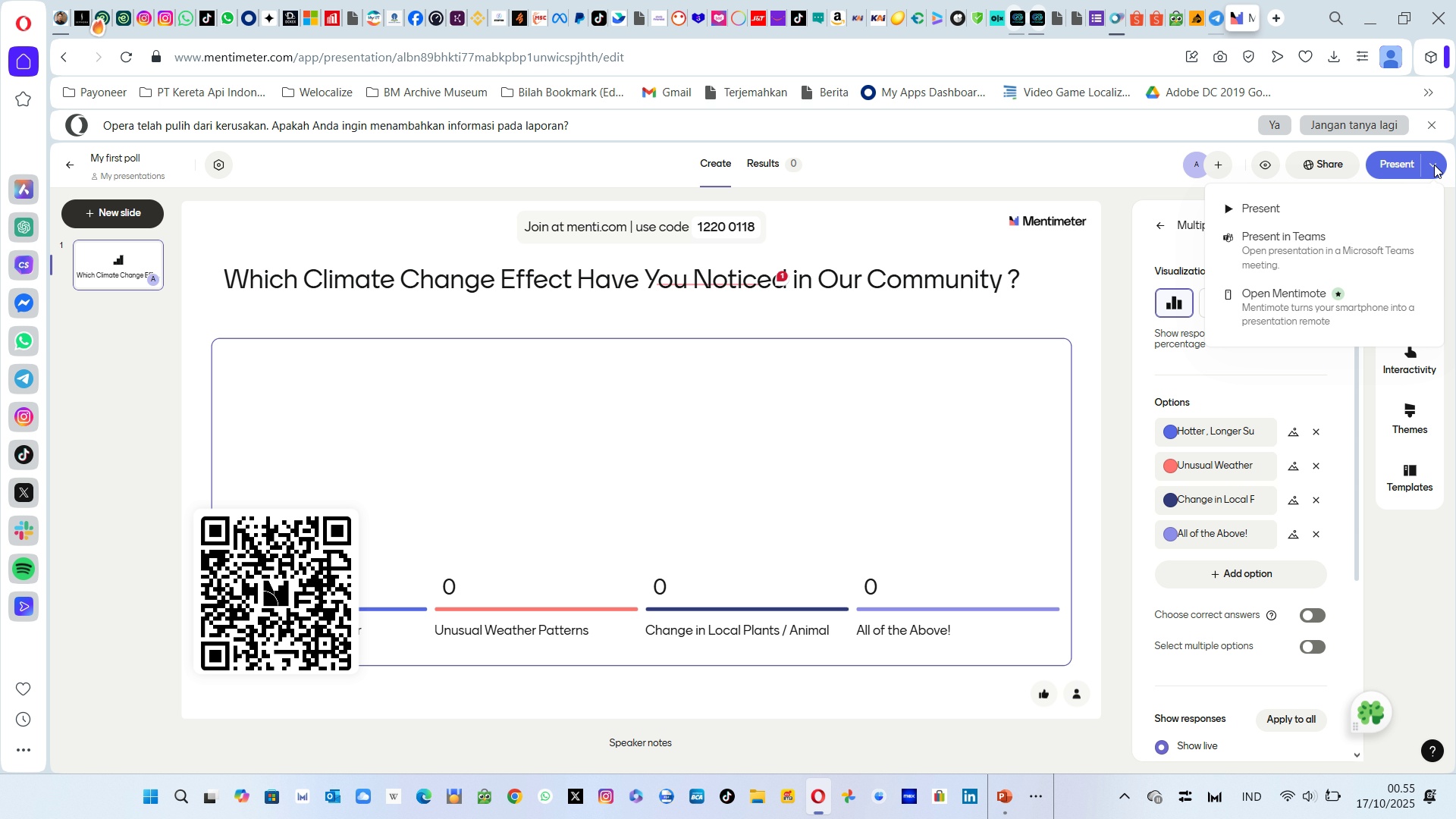 
left_click([1434, 165])
 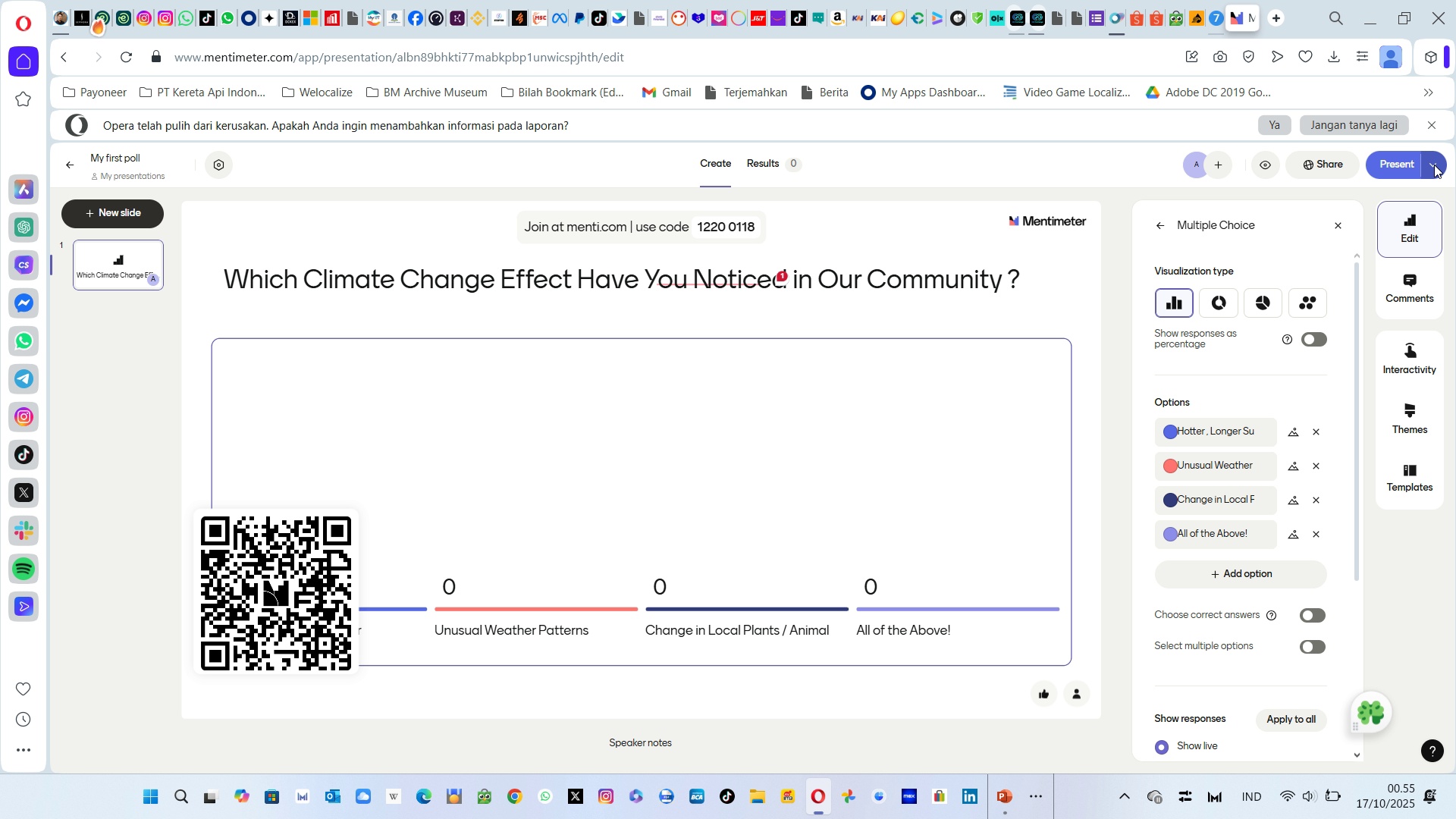 
left_click([1434, 165])
 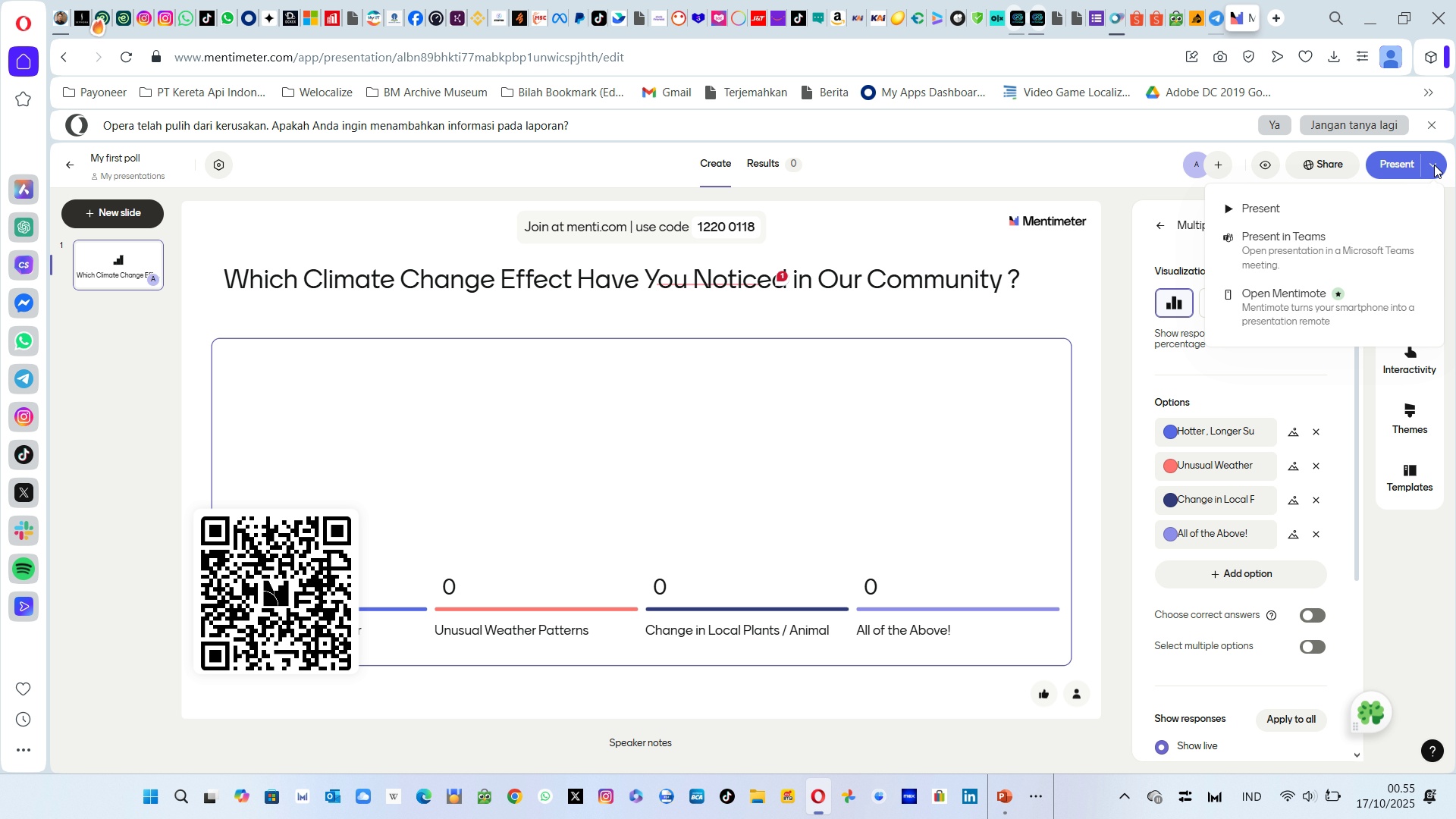 
left_click([1434, 165])
 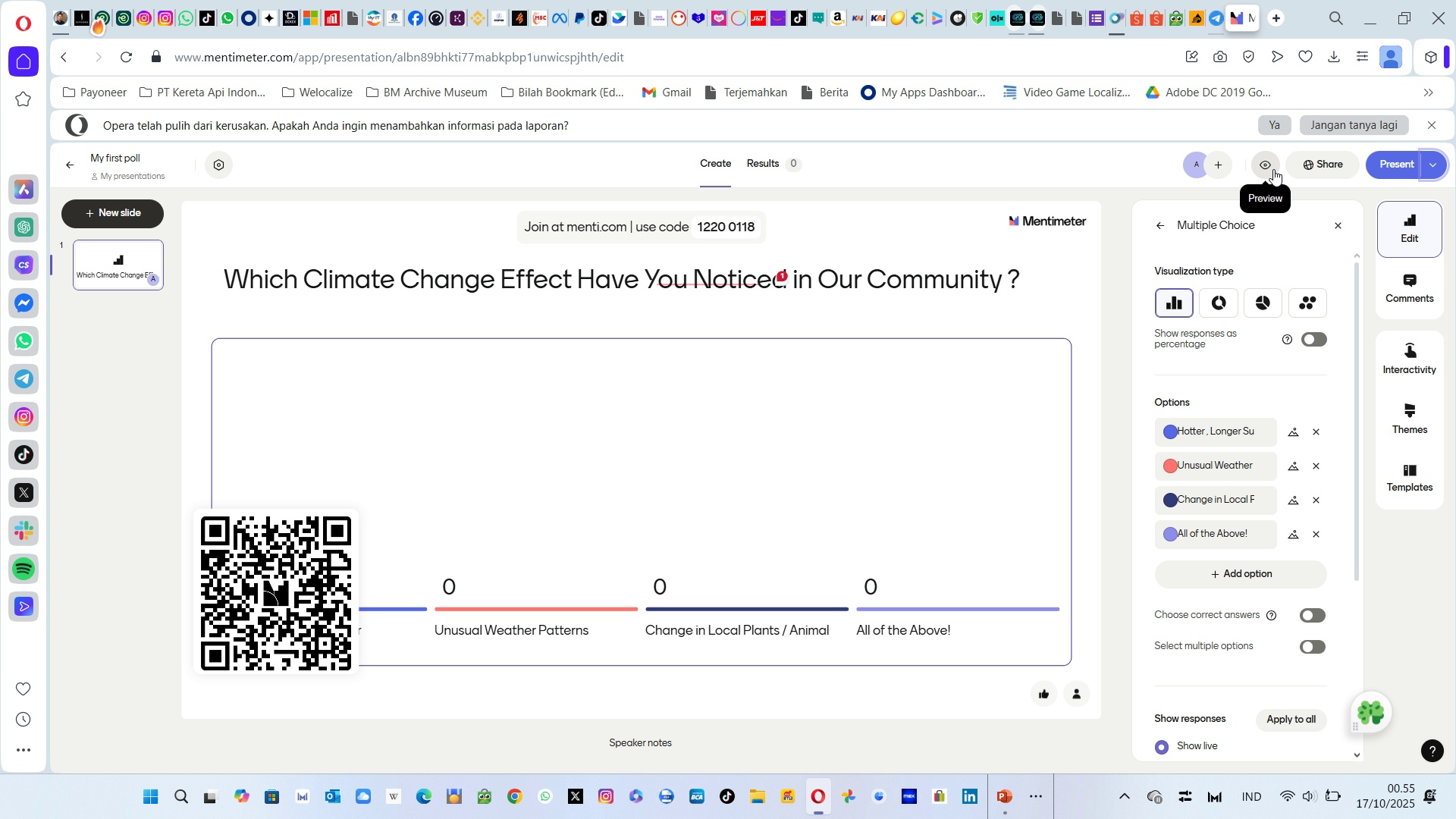 
left_click([1273, 169])
 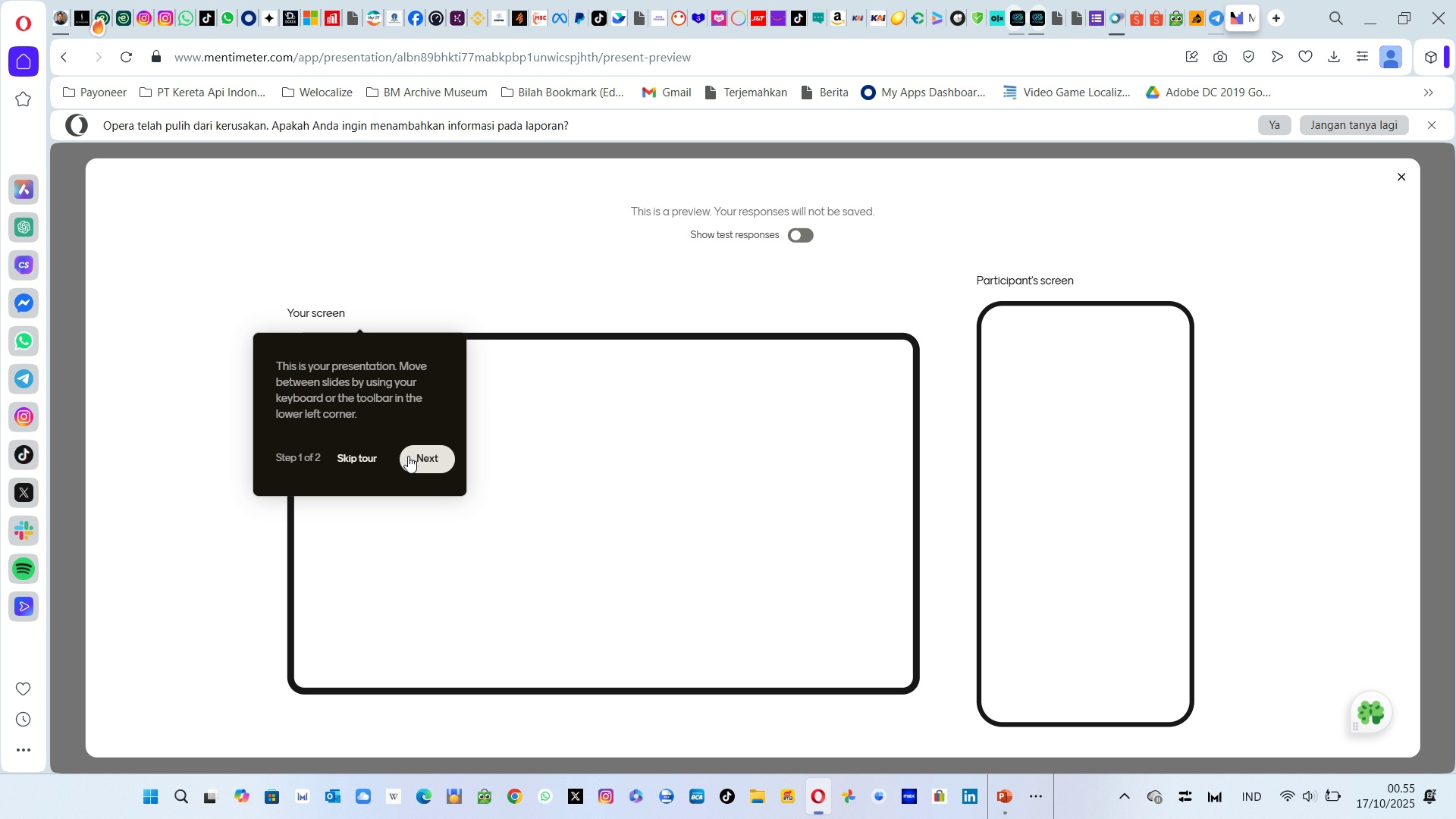 
wait(5.3)
 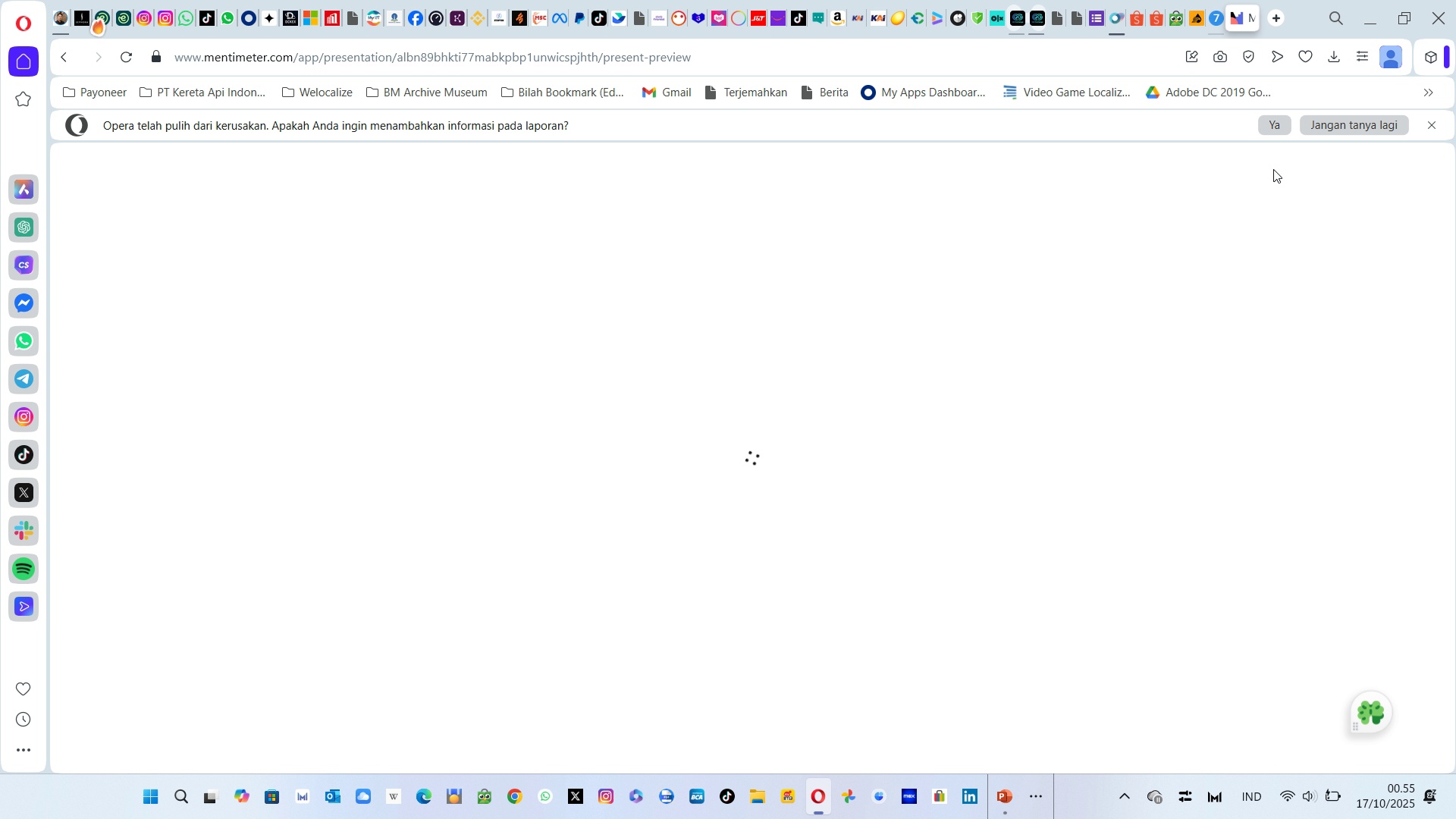 
left_click([429, 454])
 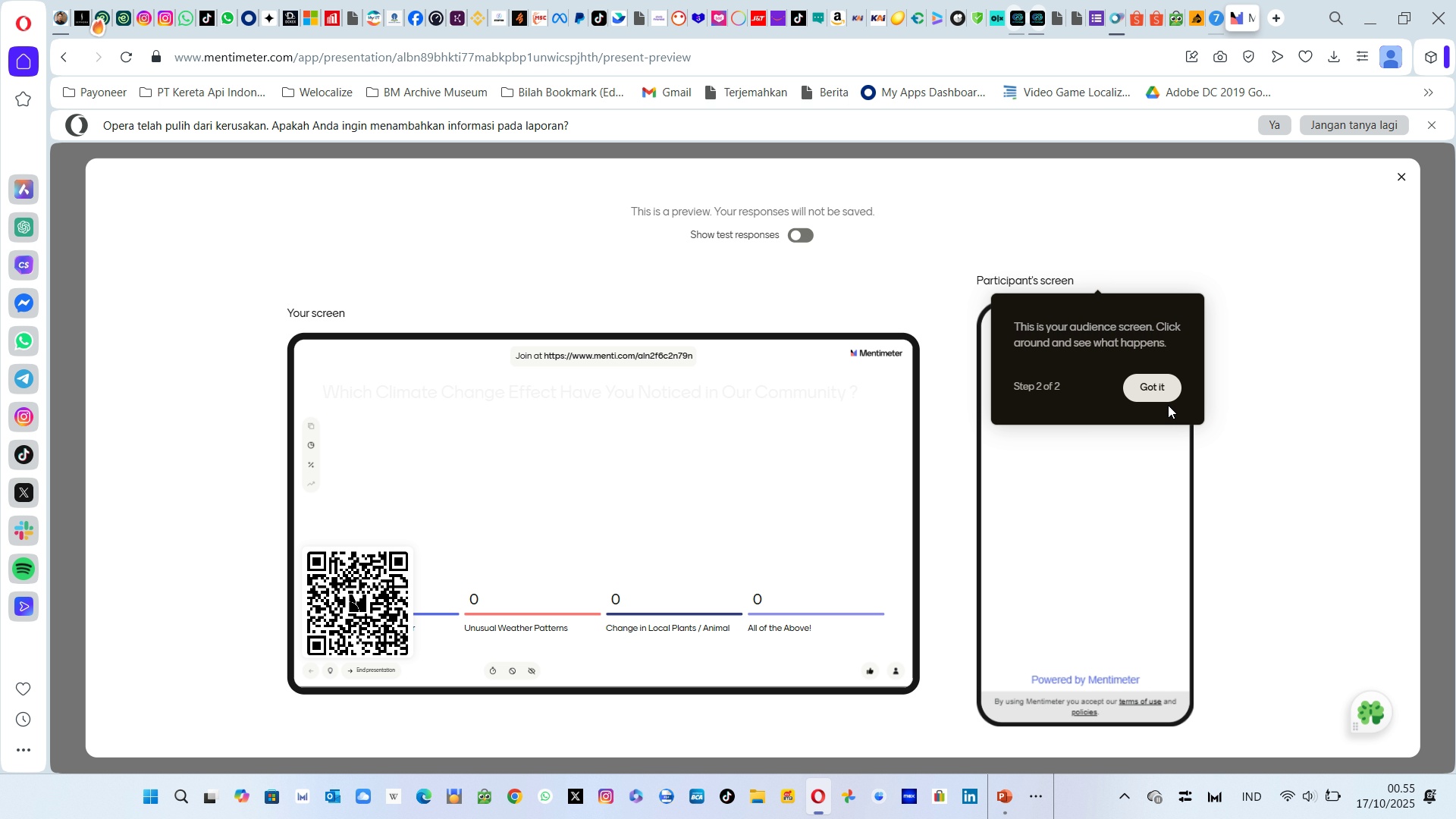 
left_click([1163, 385])
 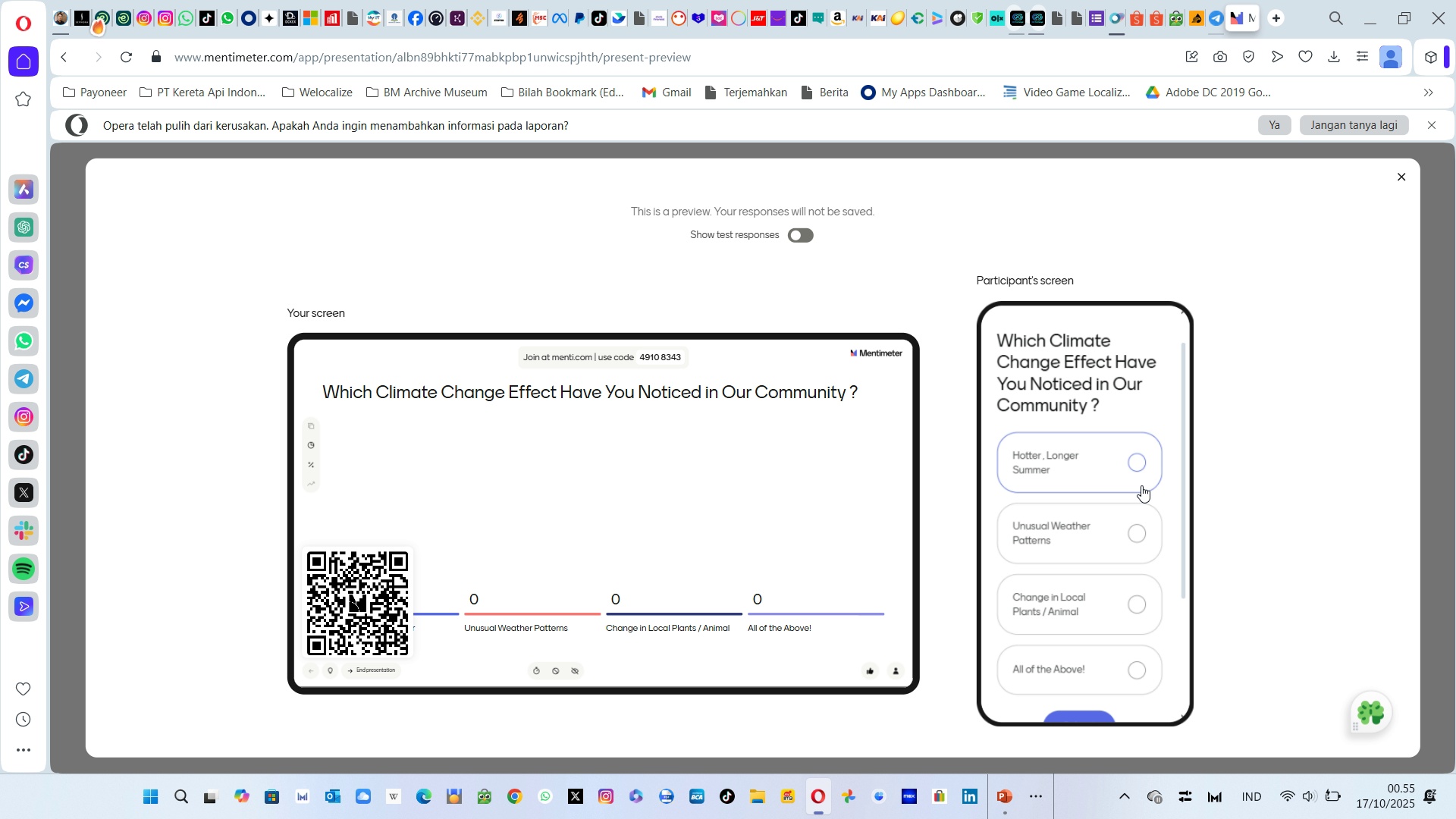 
left_click([1138, 676])
 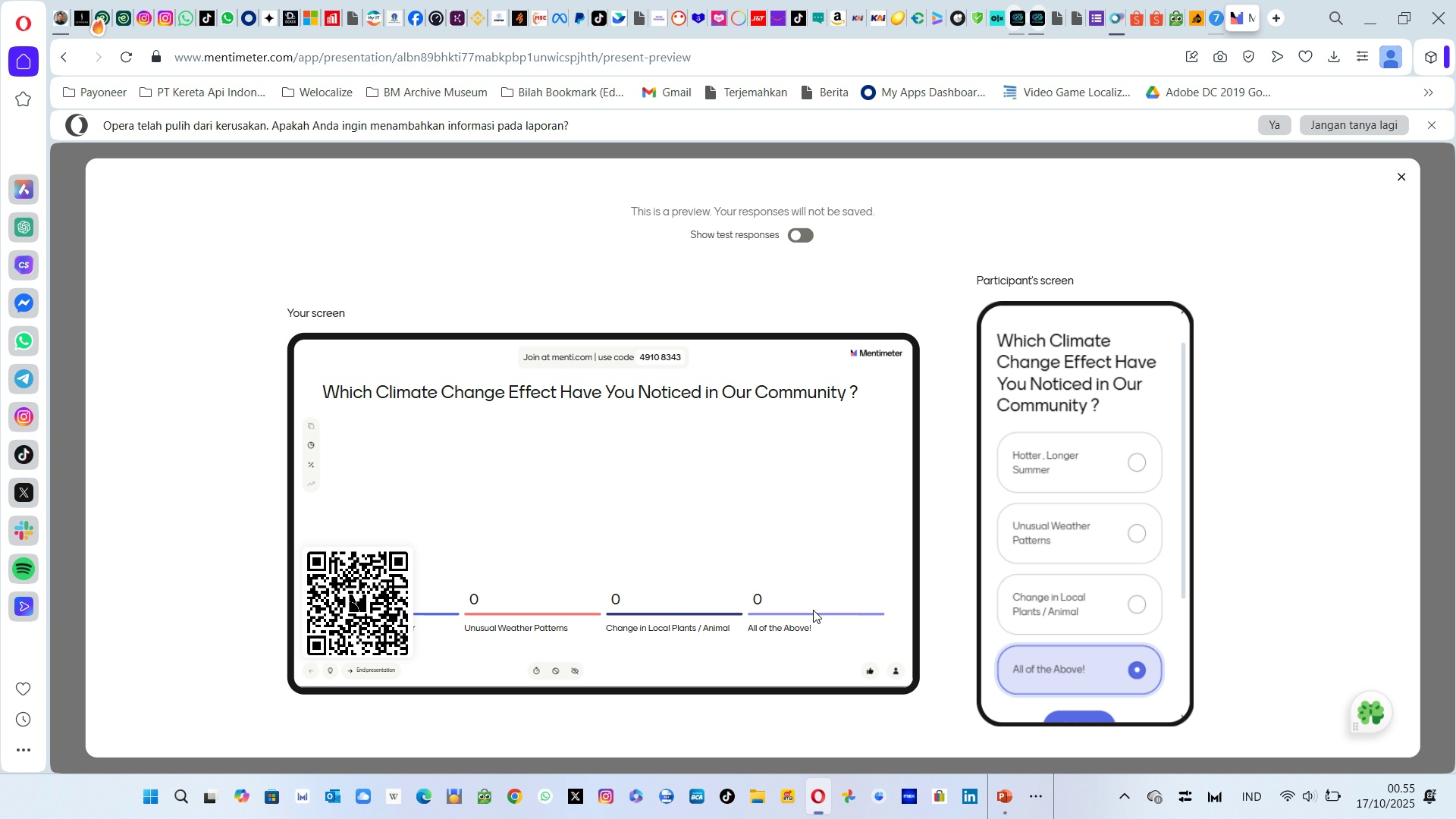 
wait(6.08)
 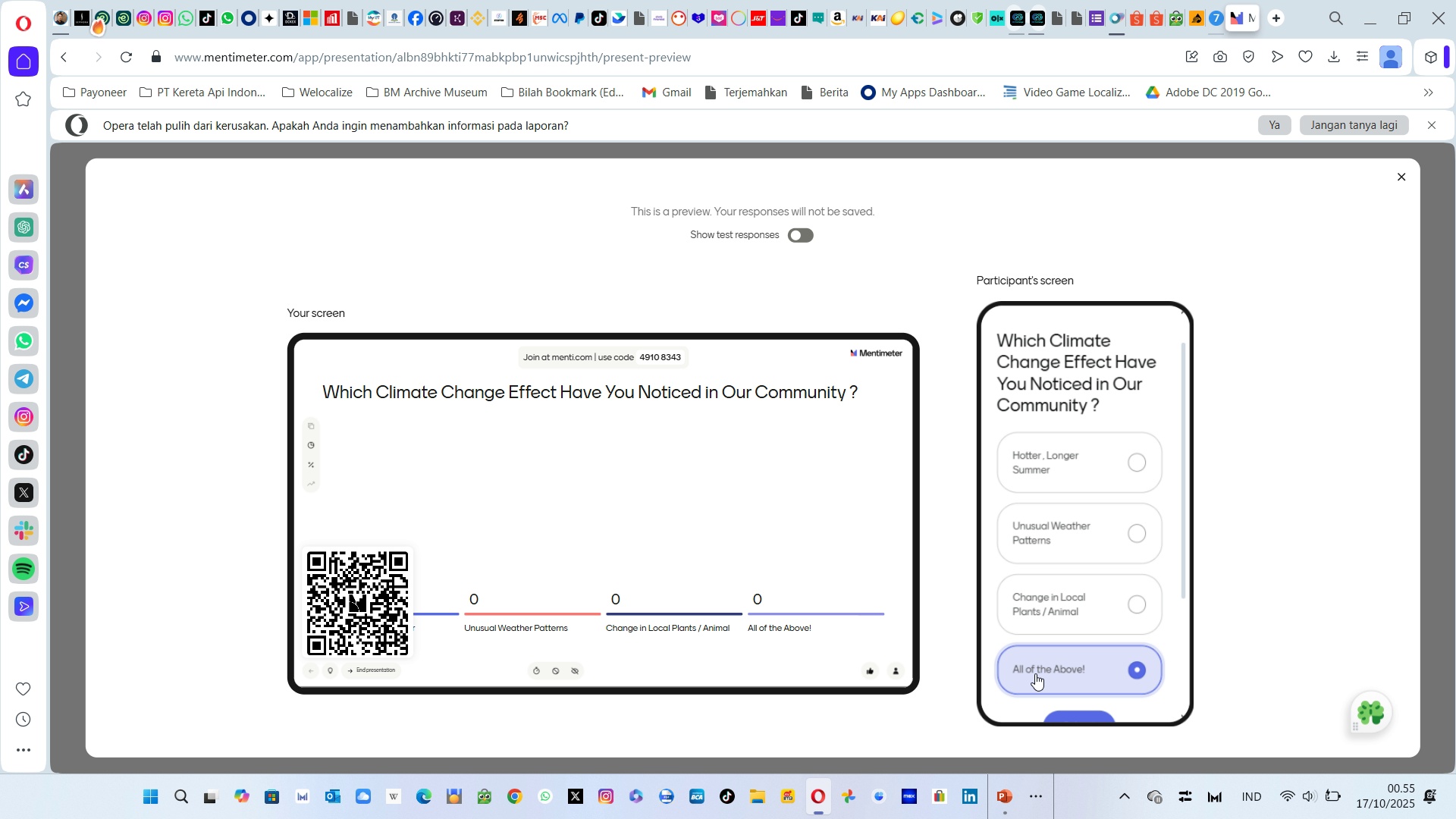 
left_click([1077, 711])
 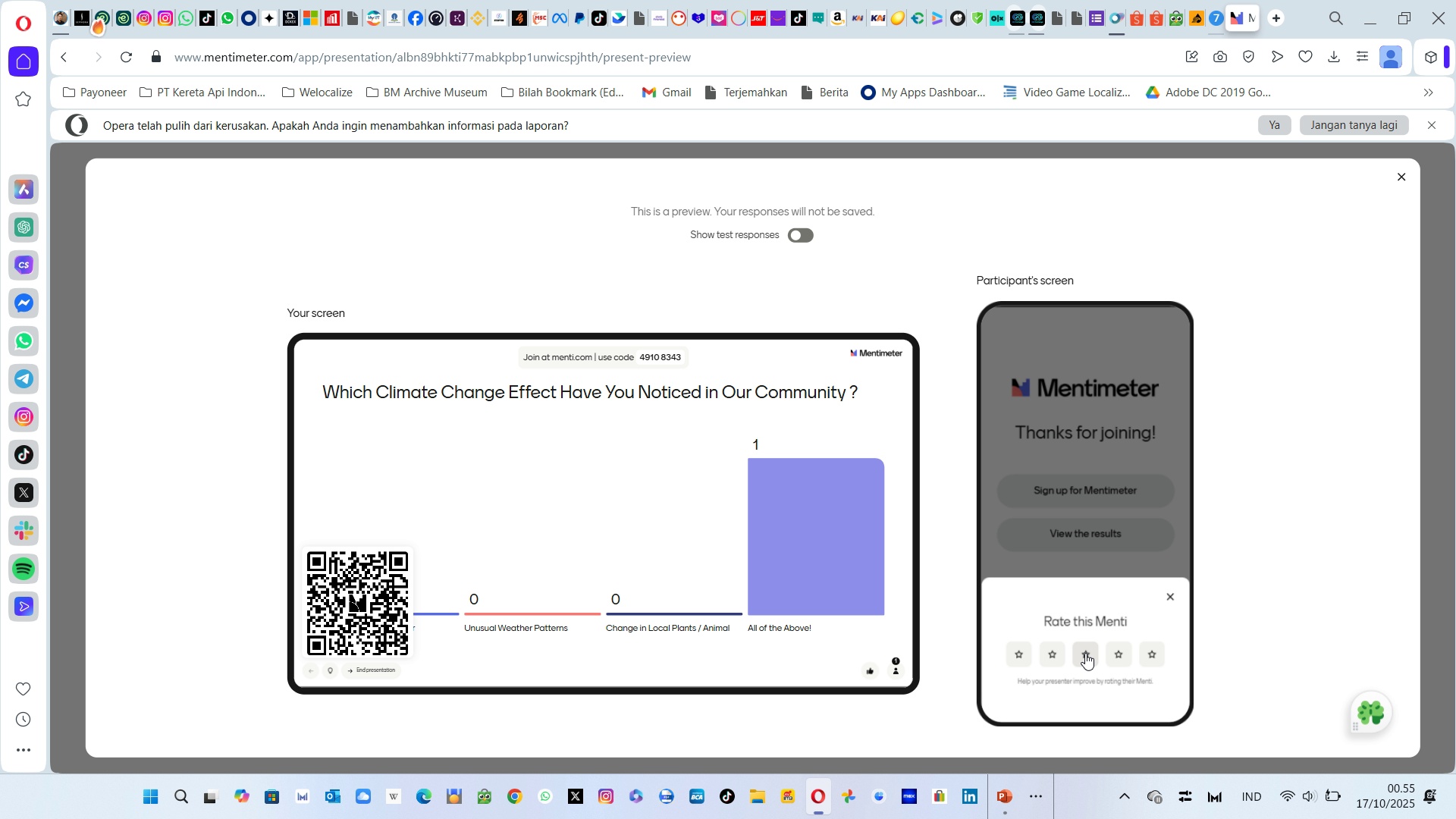 
left_click([1131, 651])
 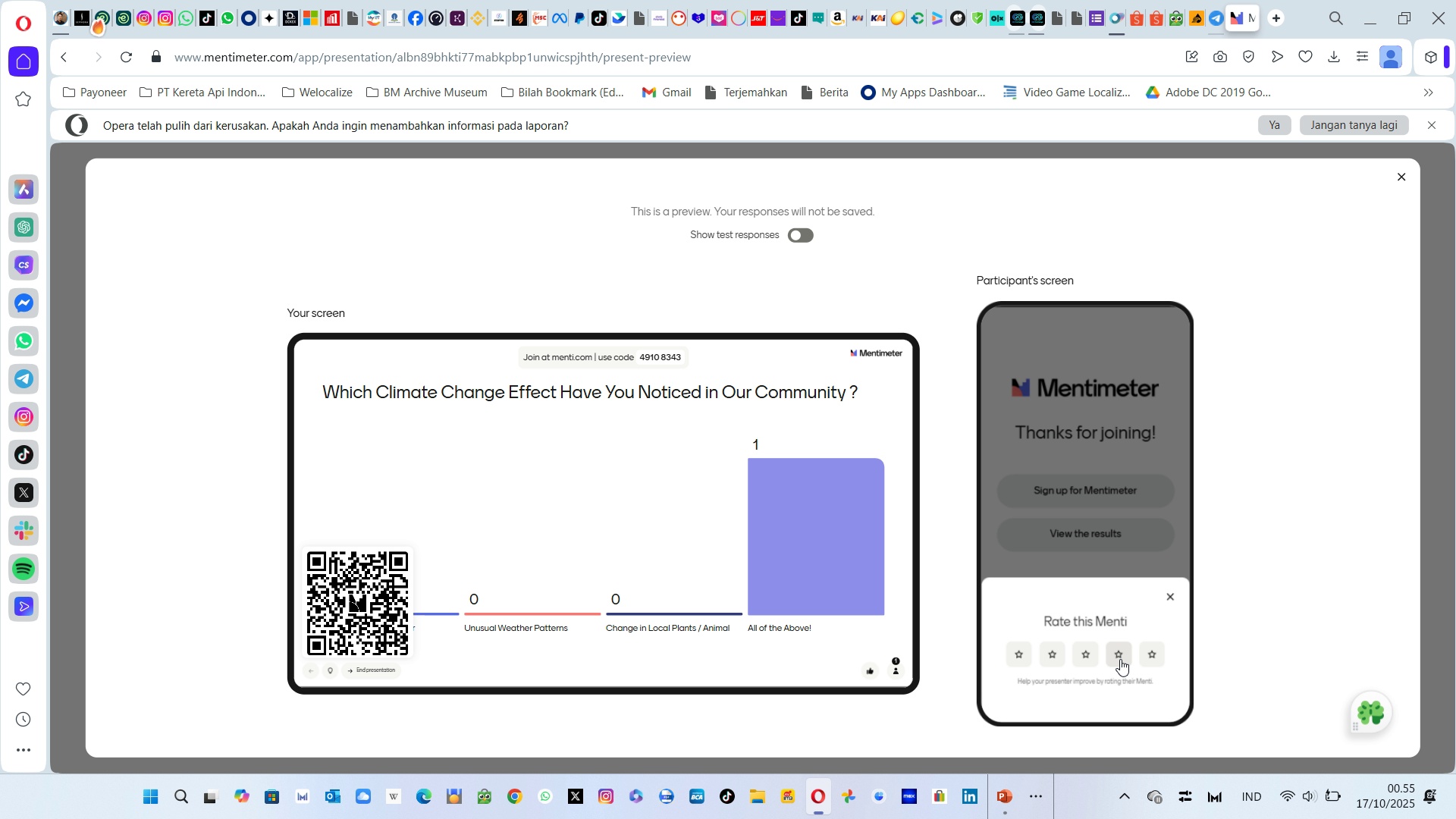 
left_click([1121, 658])
 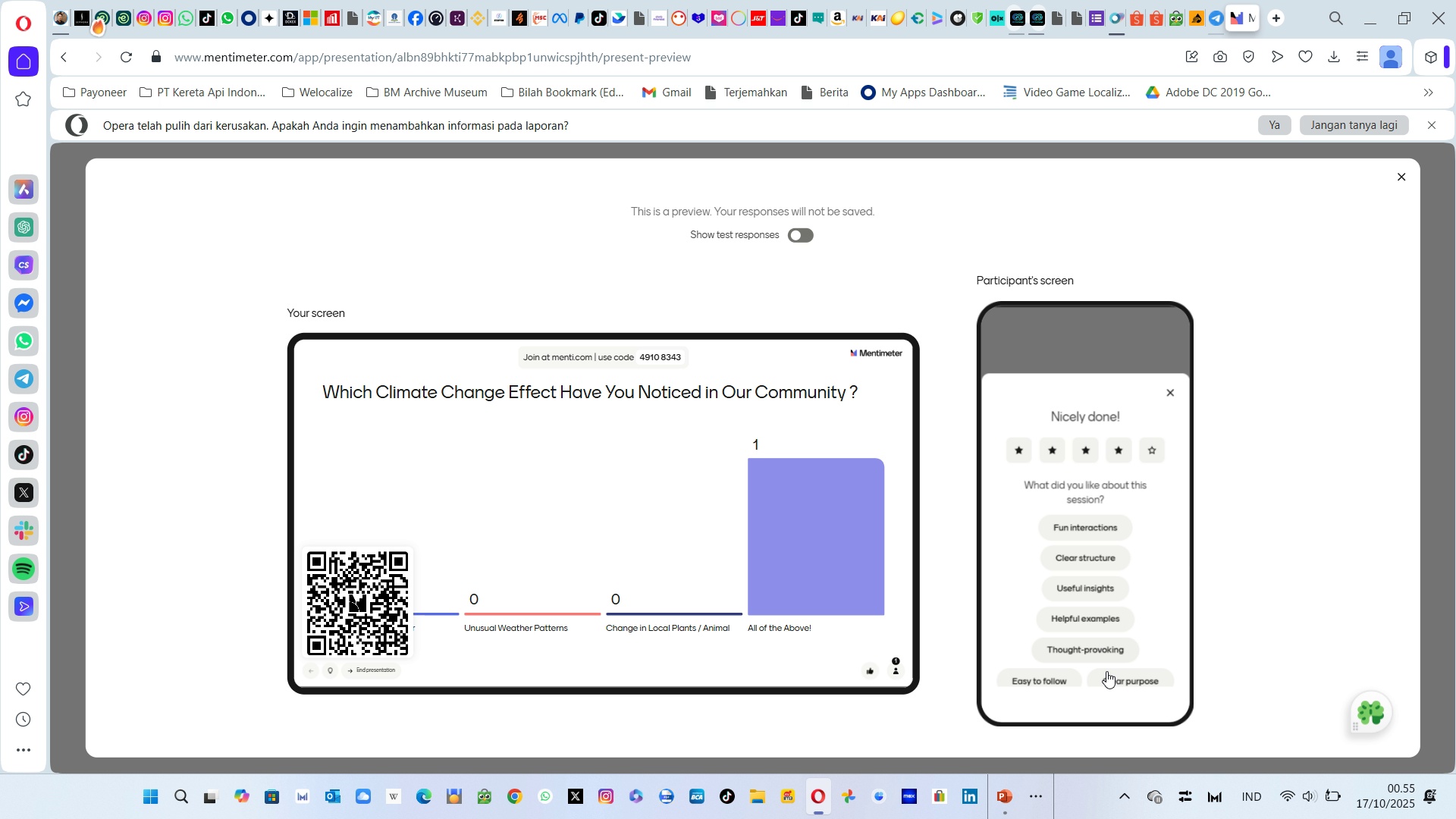 
wait(5.39)
 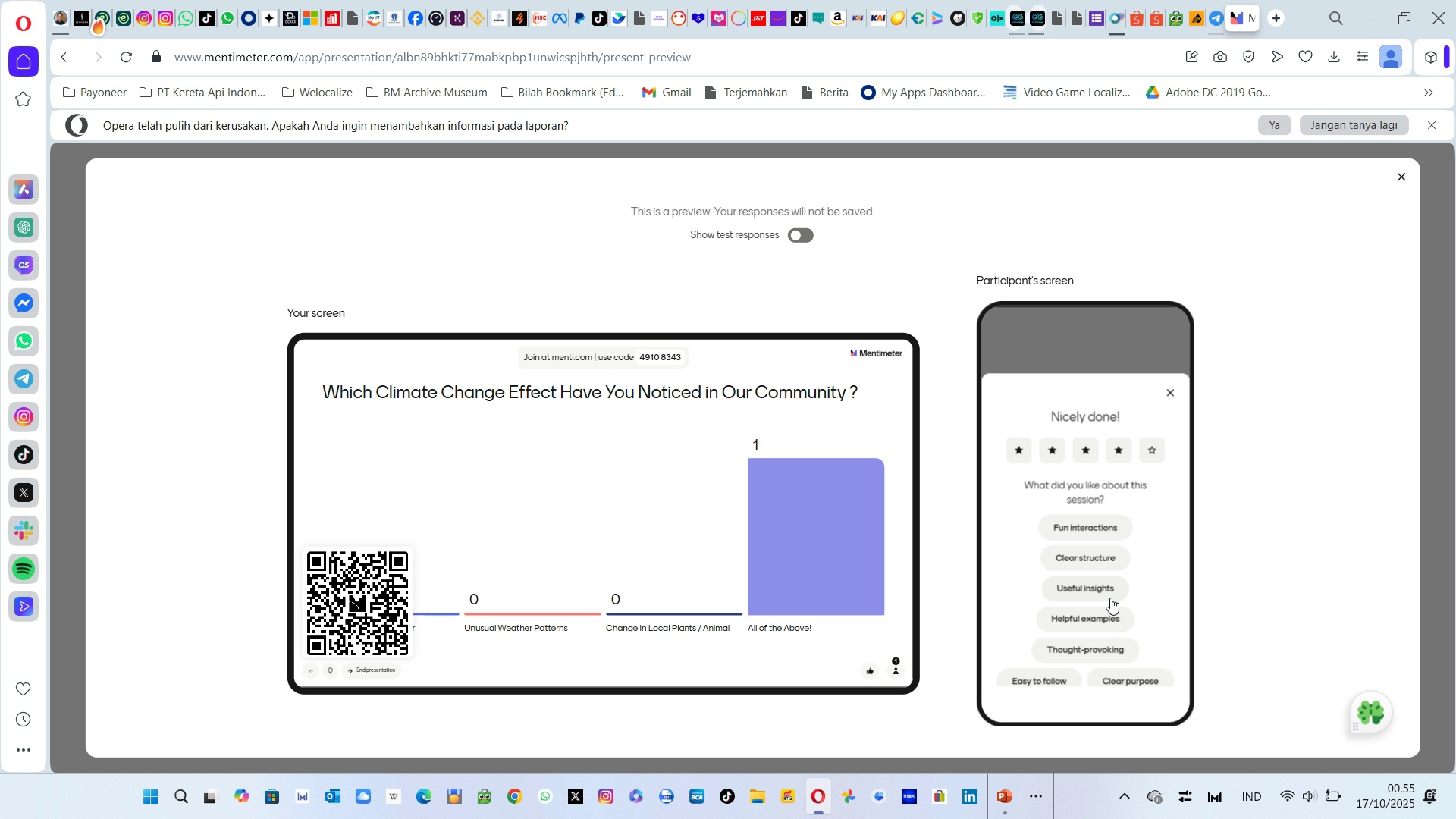 
left_click([1106, 676])
 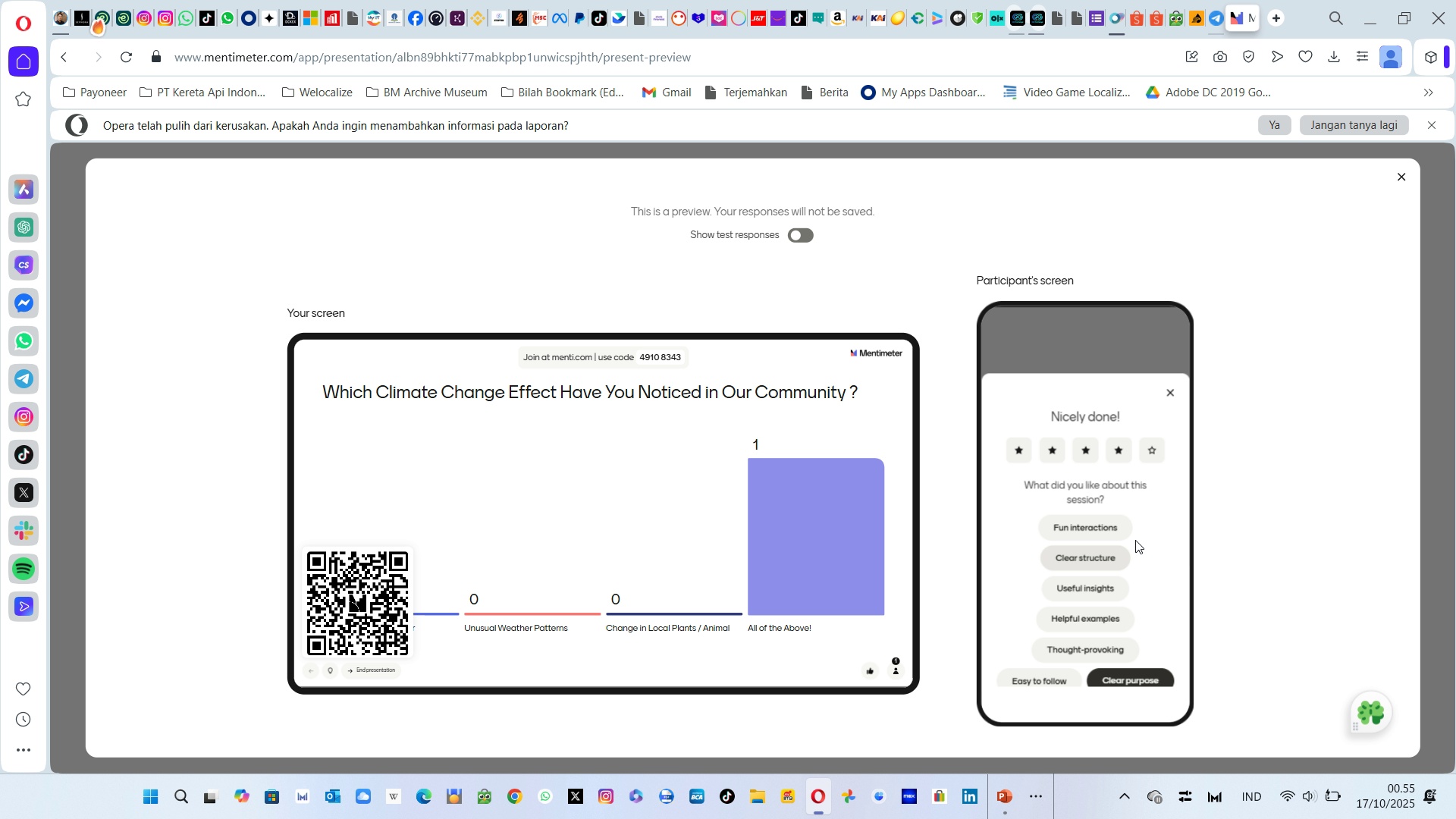 
wait(6.08)
 